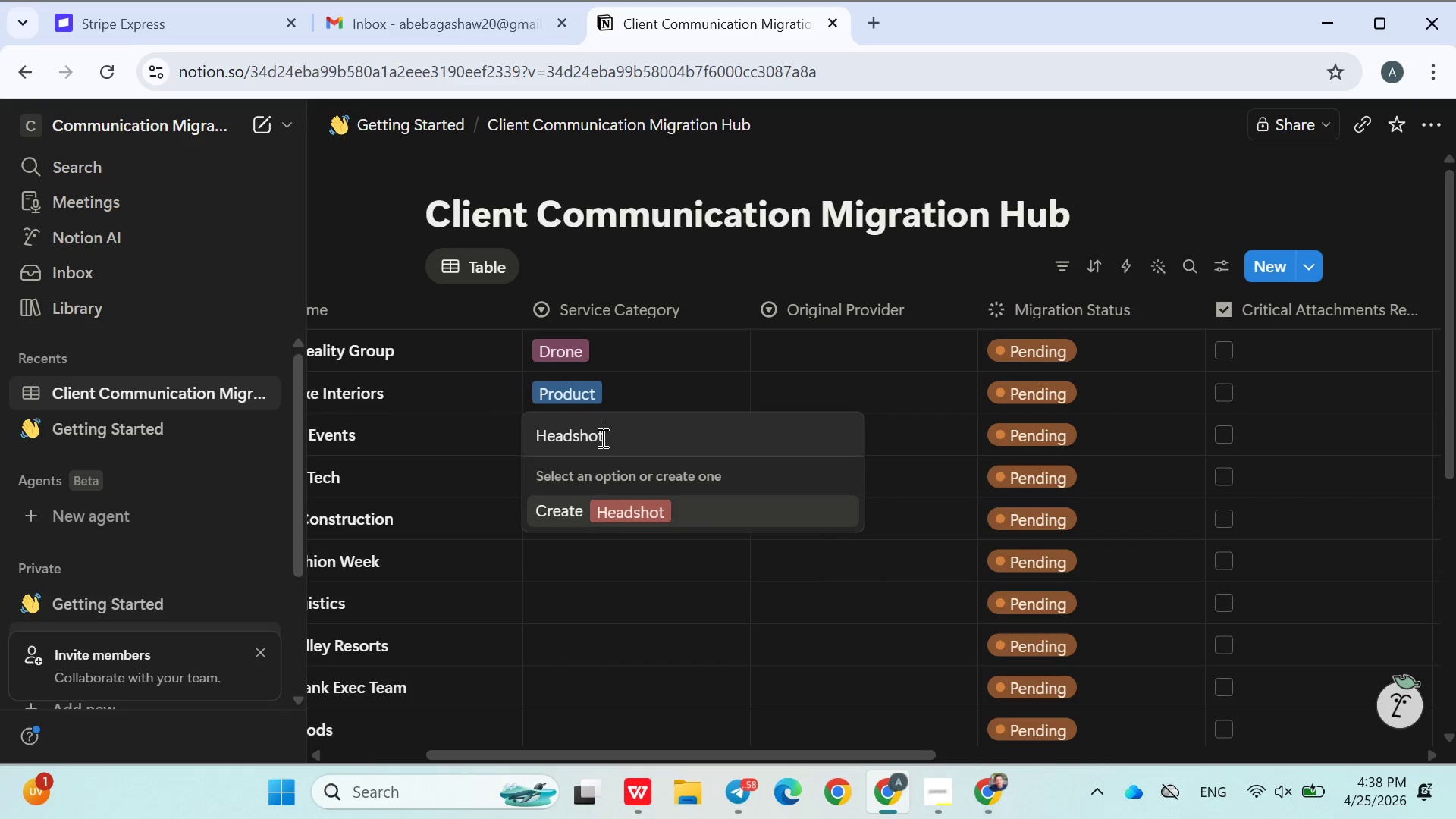 
key(Enter)
 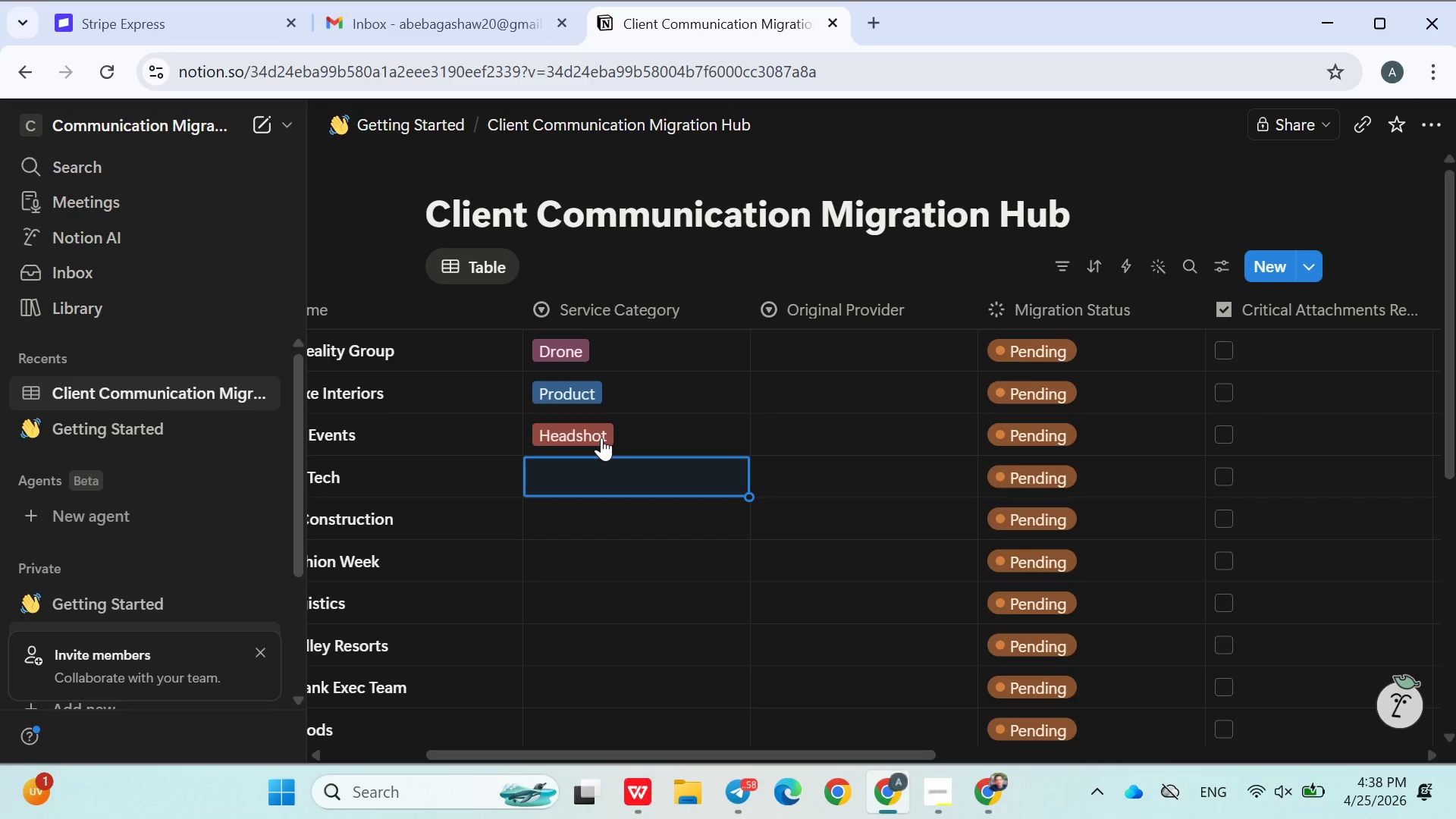 
type(Product)
 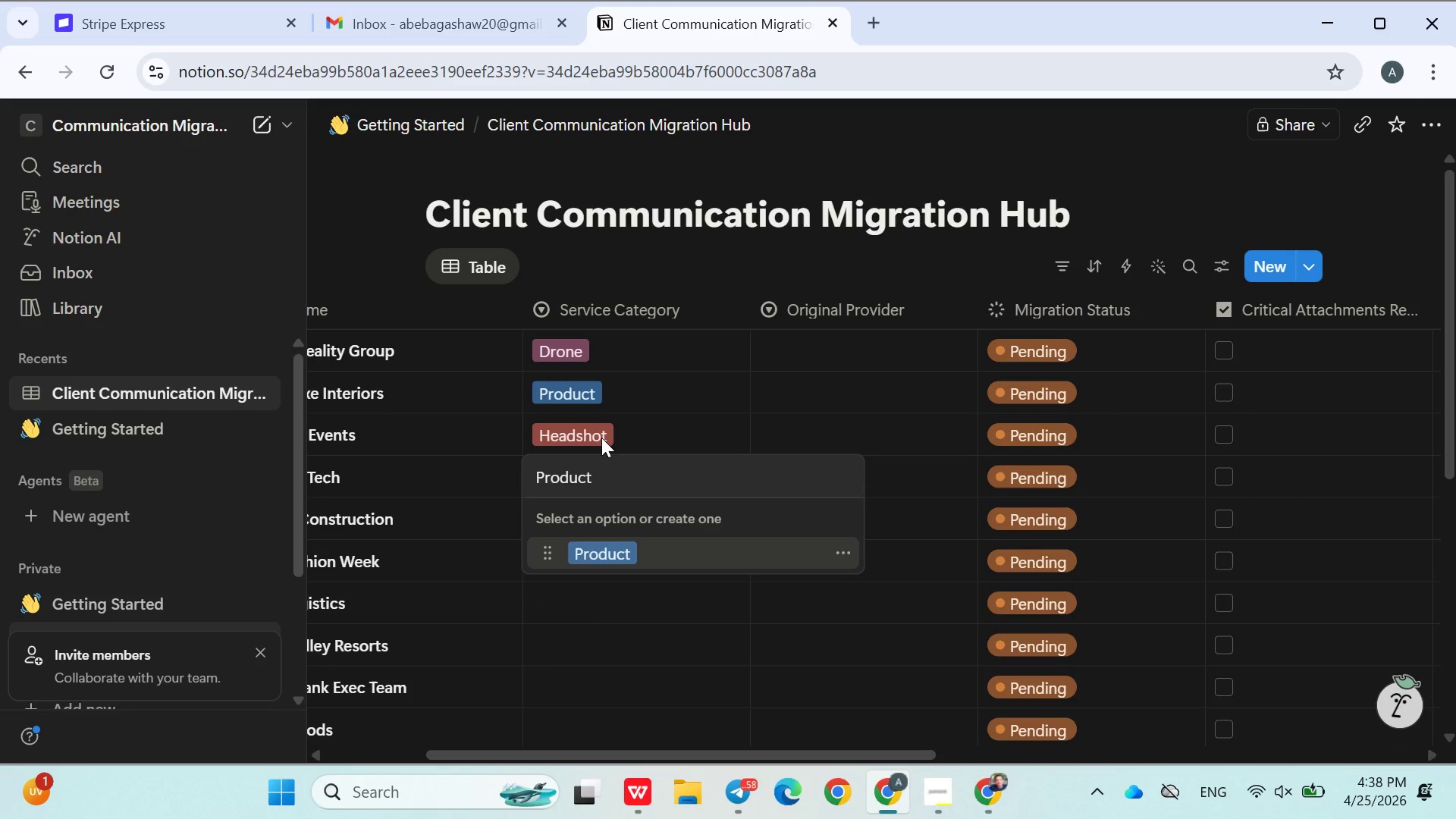 
key(Enter)
 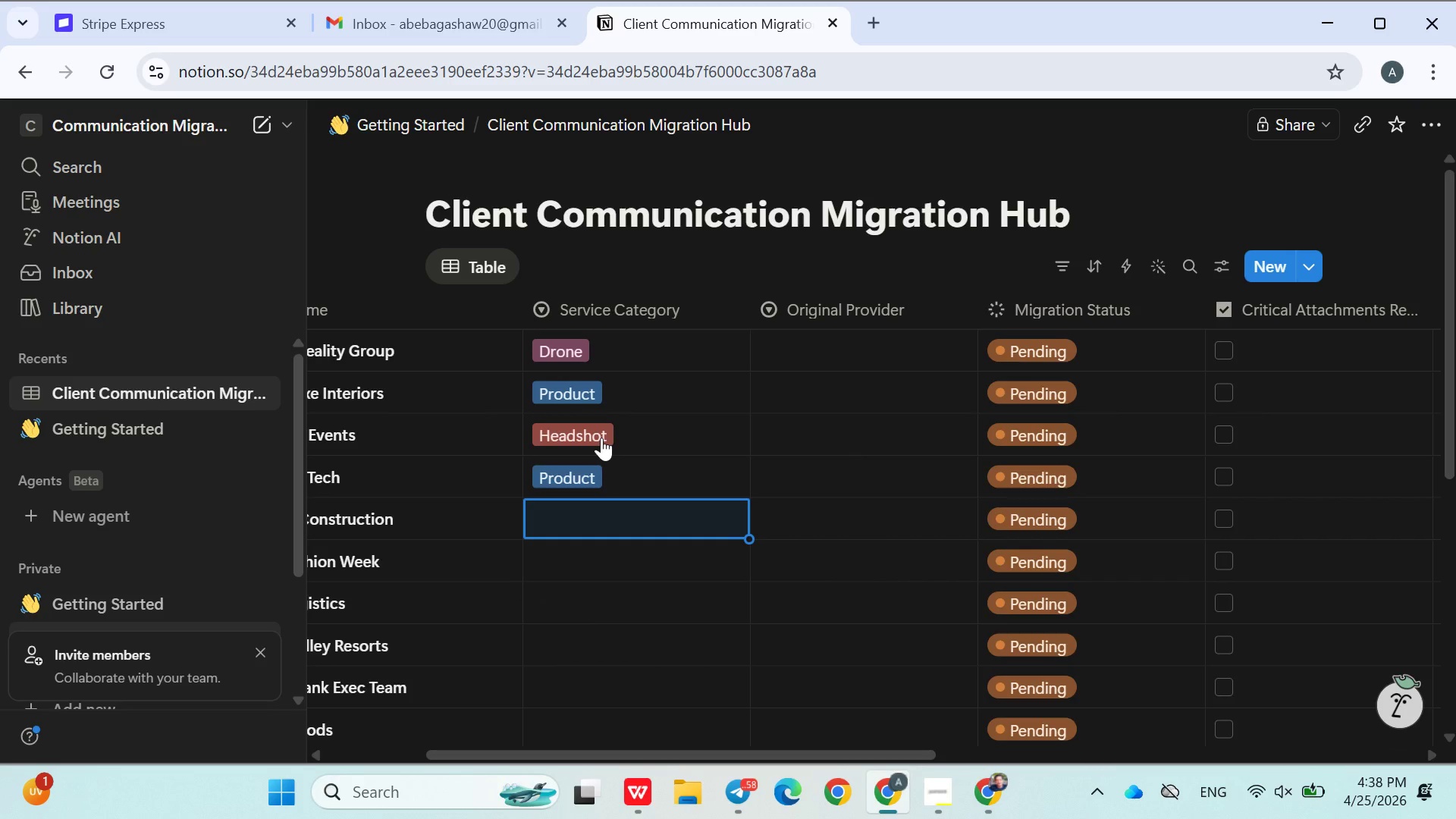 
wait(5.25)
 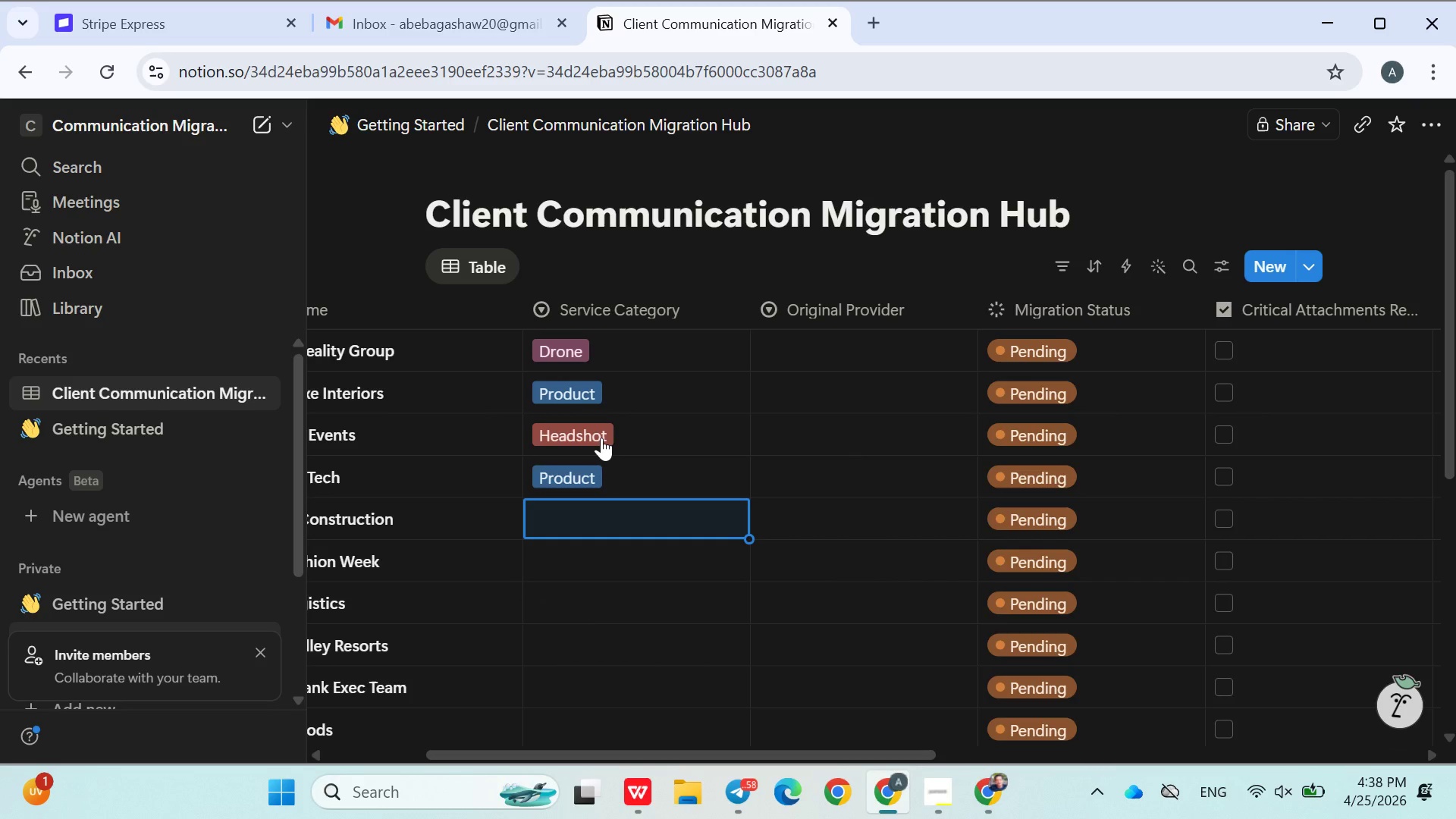 
left_click([594, 519])
 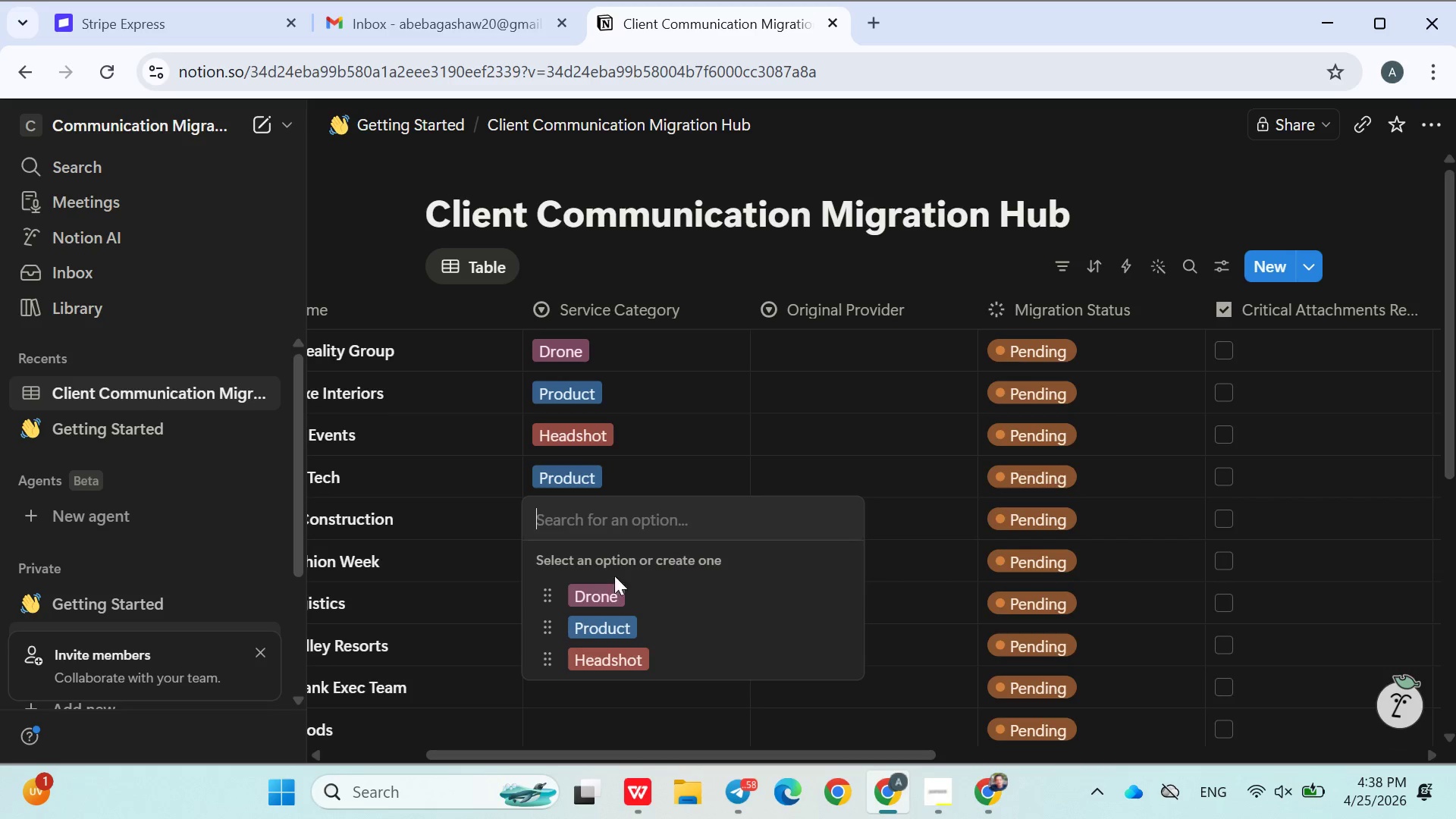 
left_click([612, 589])
 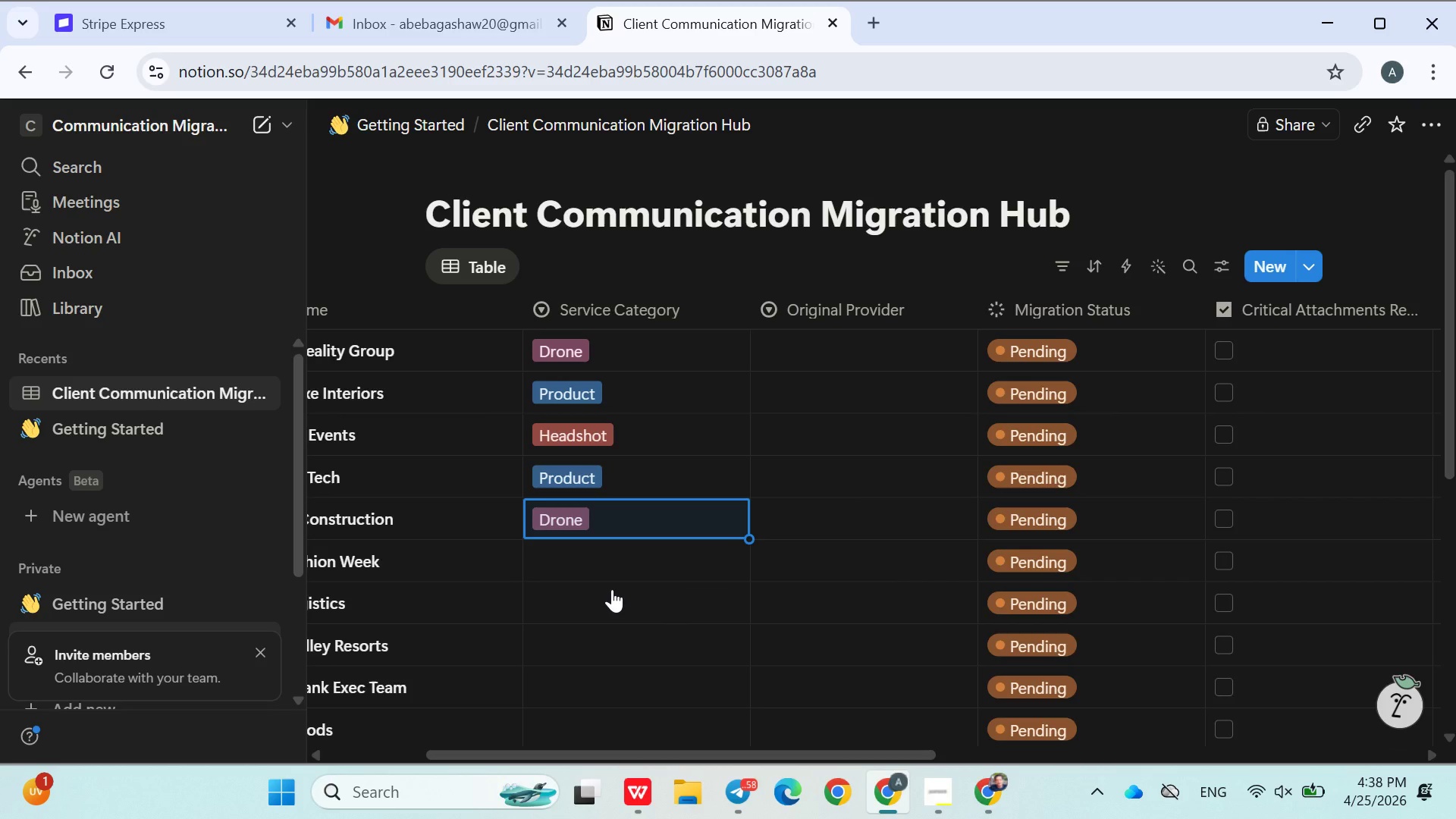 
left_click([612, 589])
 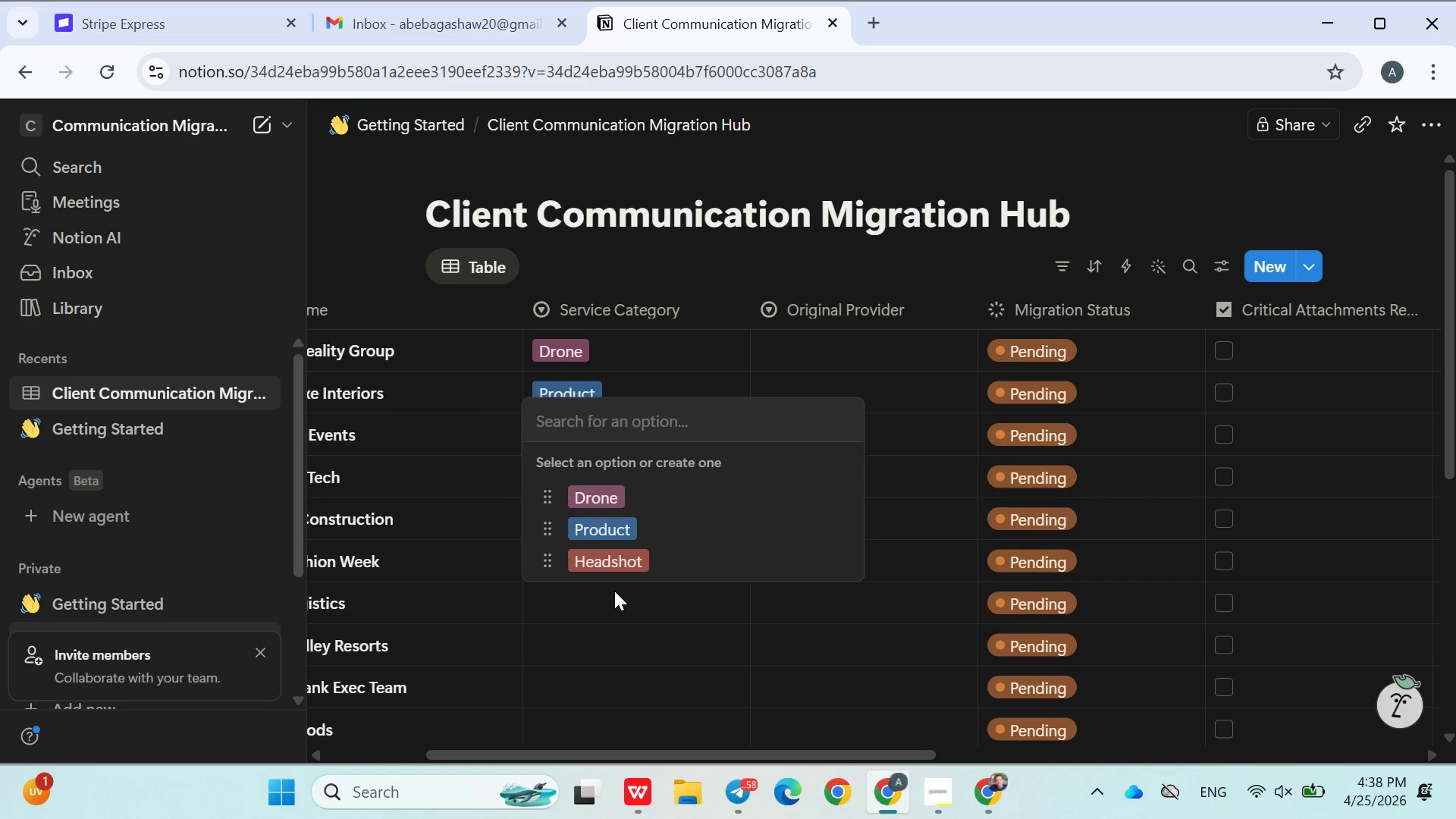 
left_click_drag(start_coordinate=[614, 591], to_coordinate=[600, 561])
 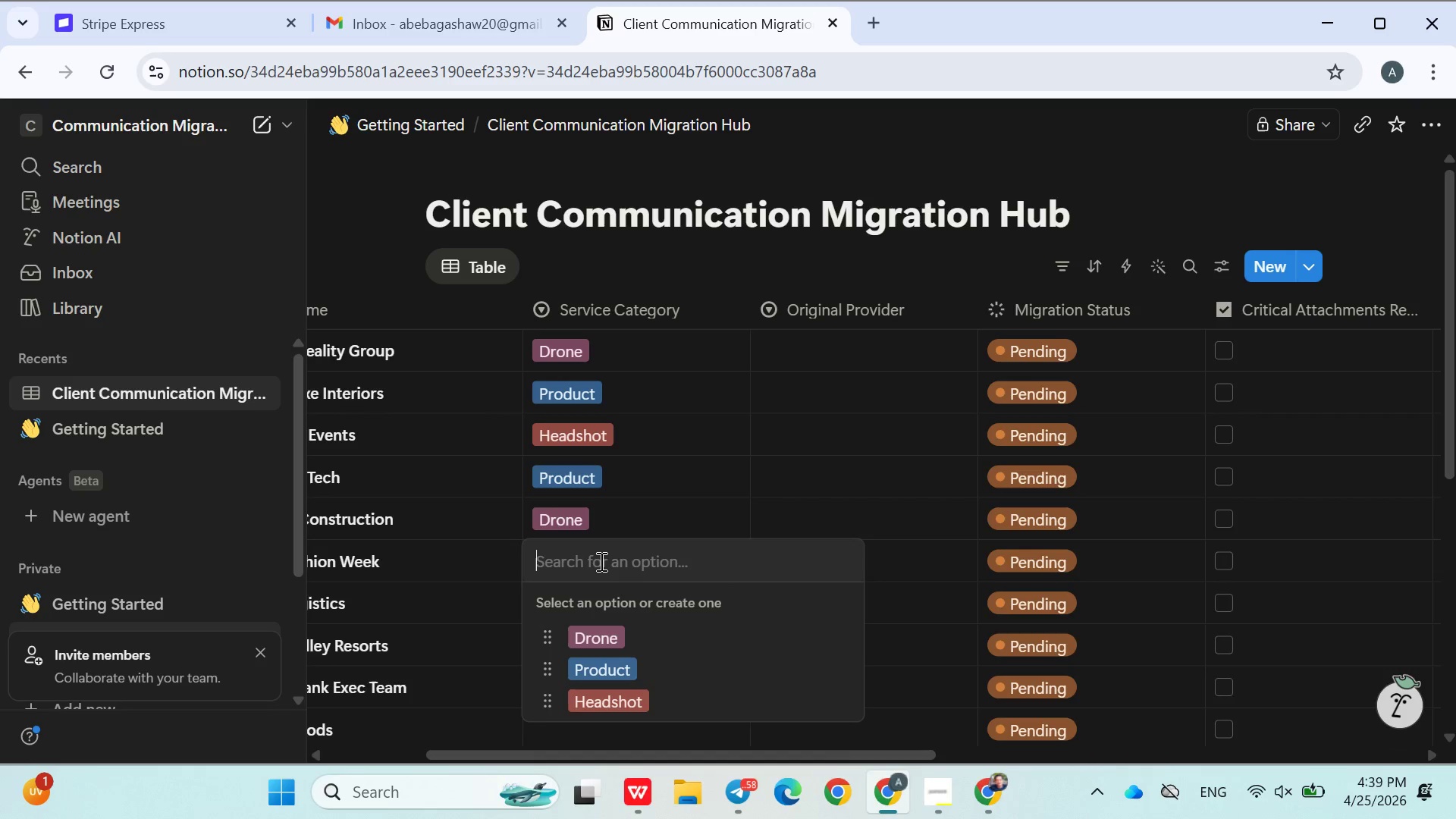 
left_click([600, 561])
 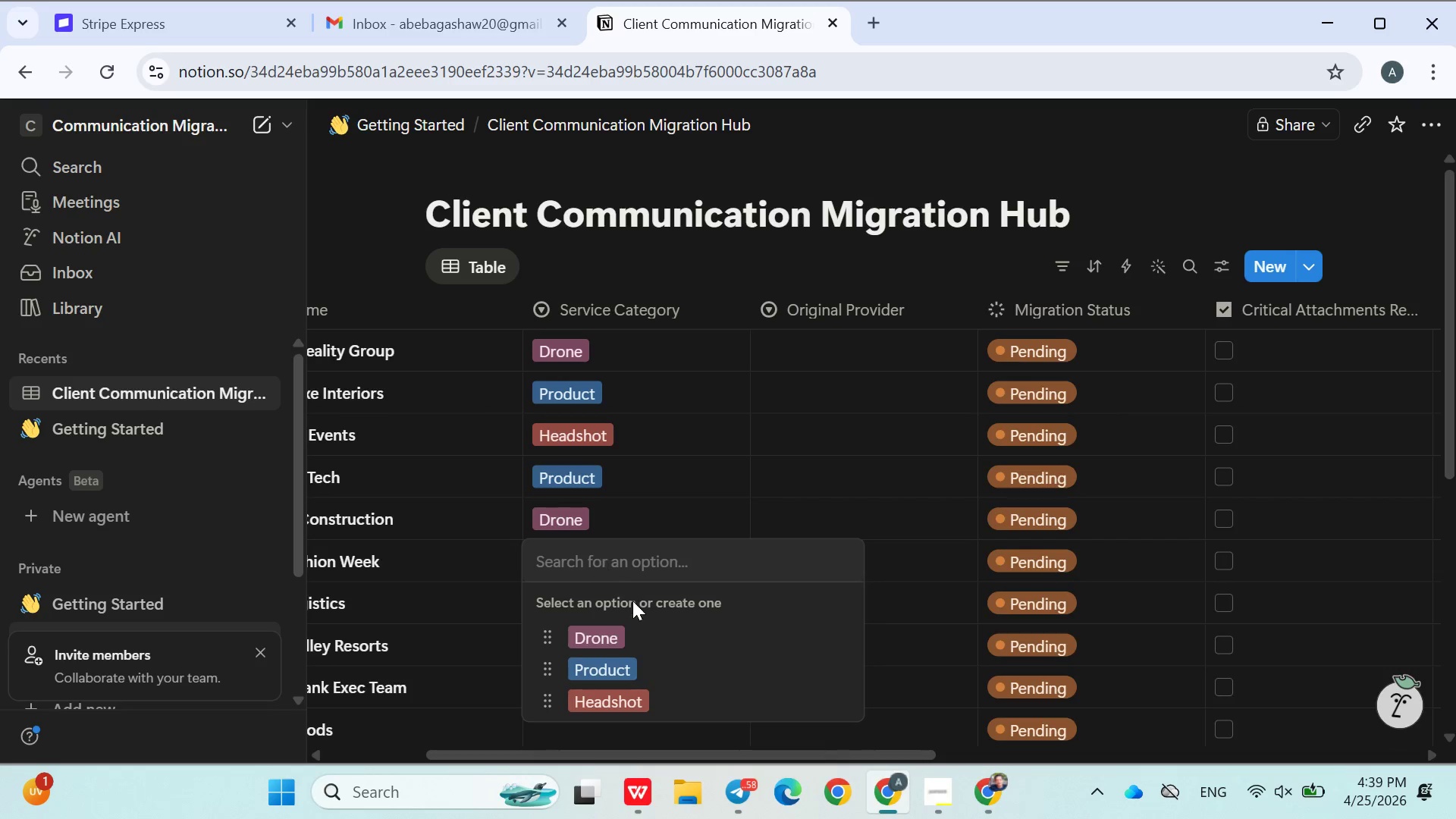 
wait(11.31)
 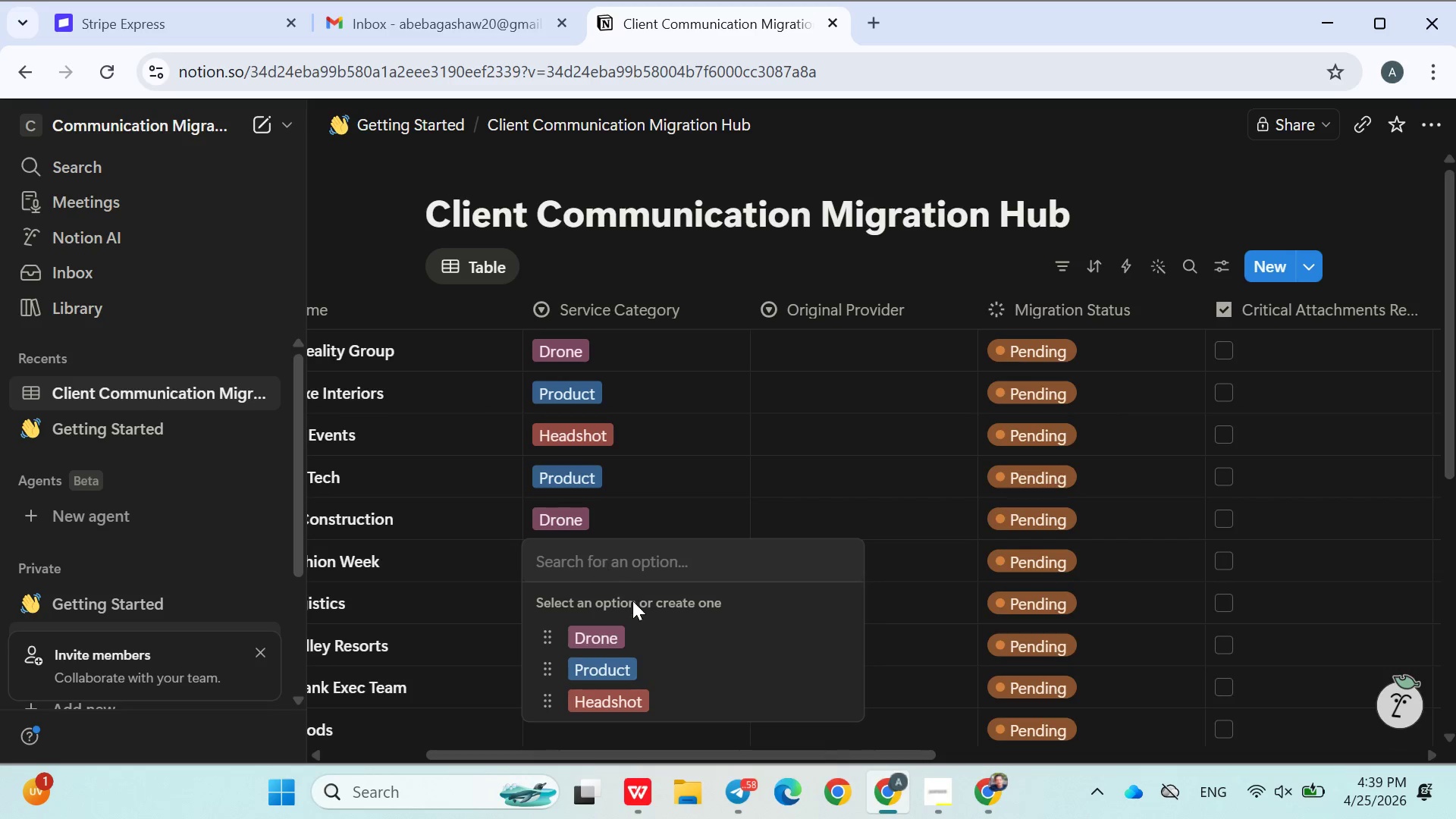 
left_click([627, 704])
 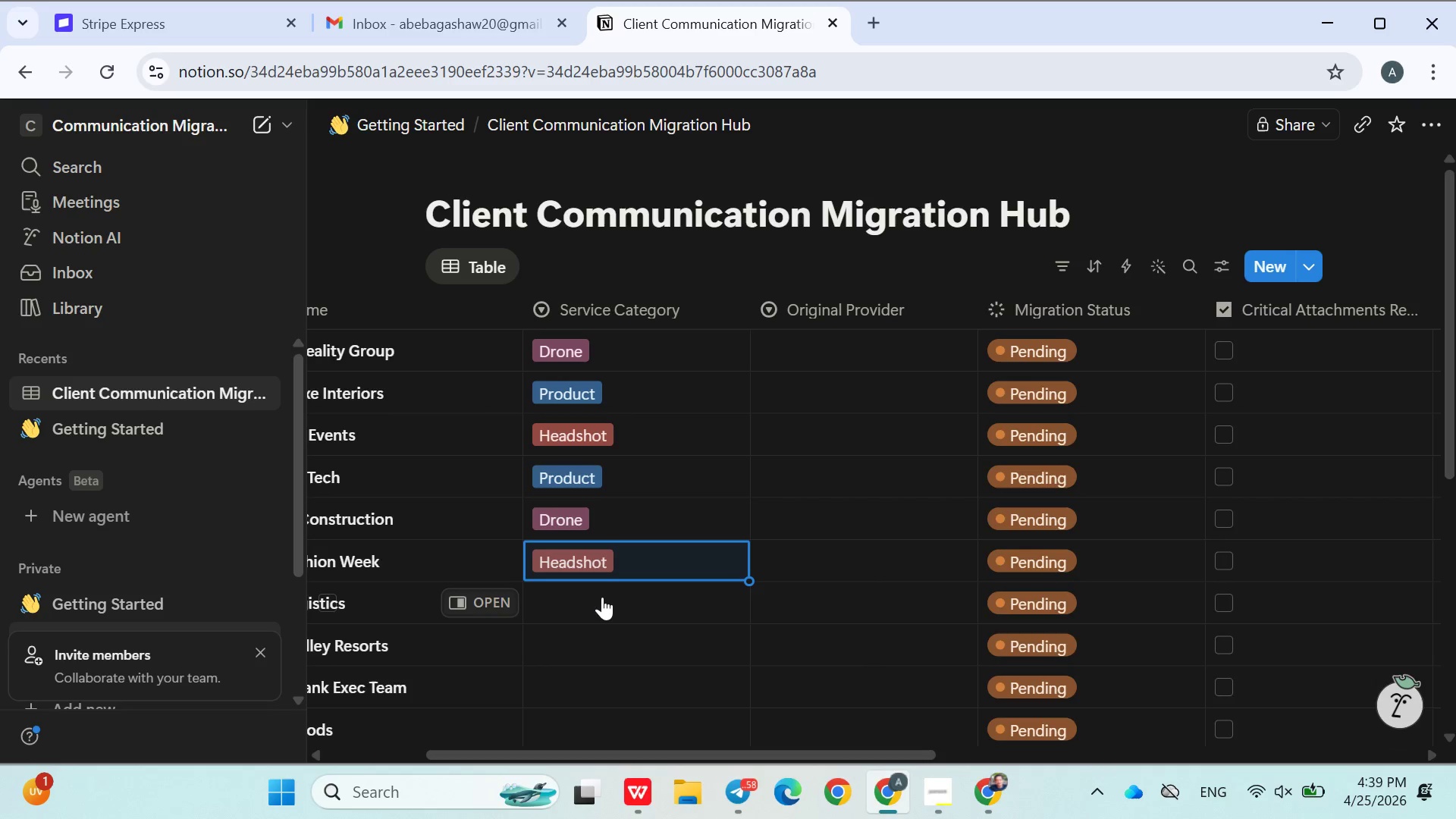 
left_click([598, 601])
 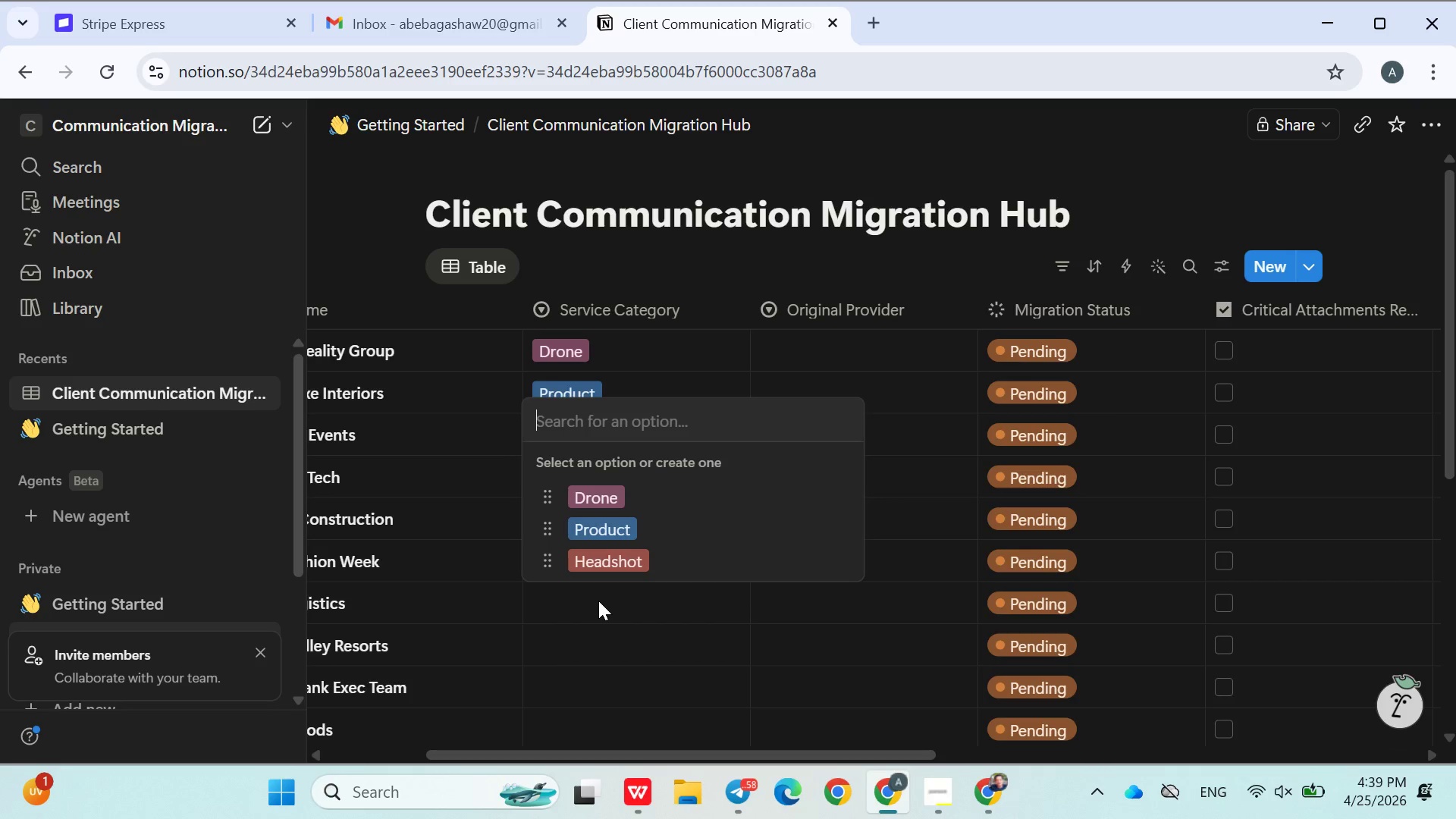 
left_click([597, 506])
 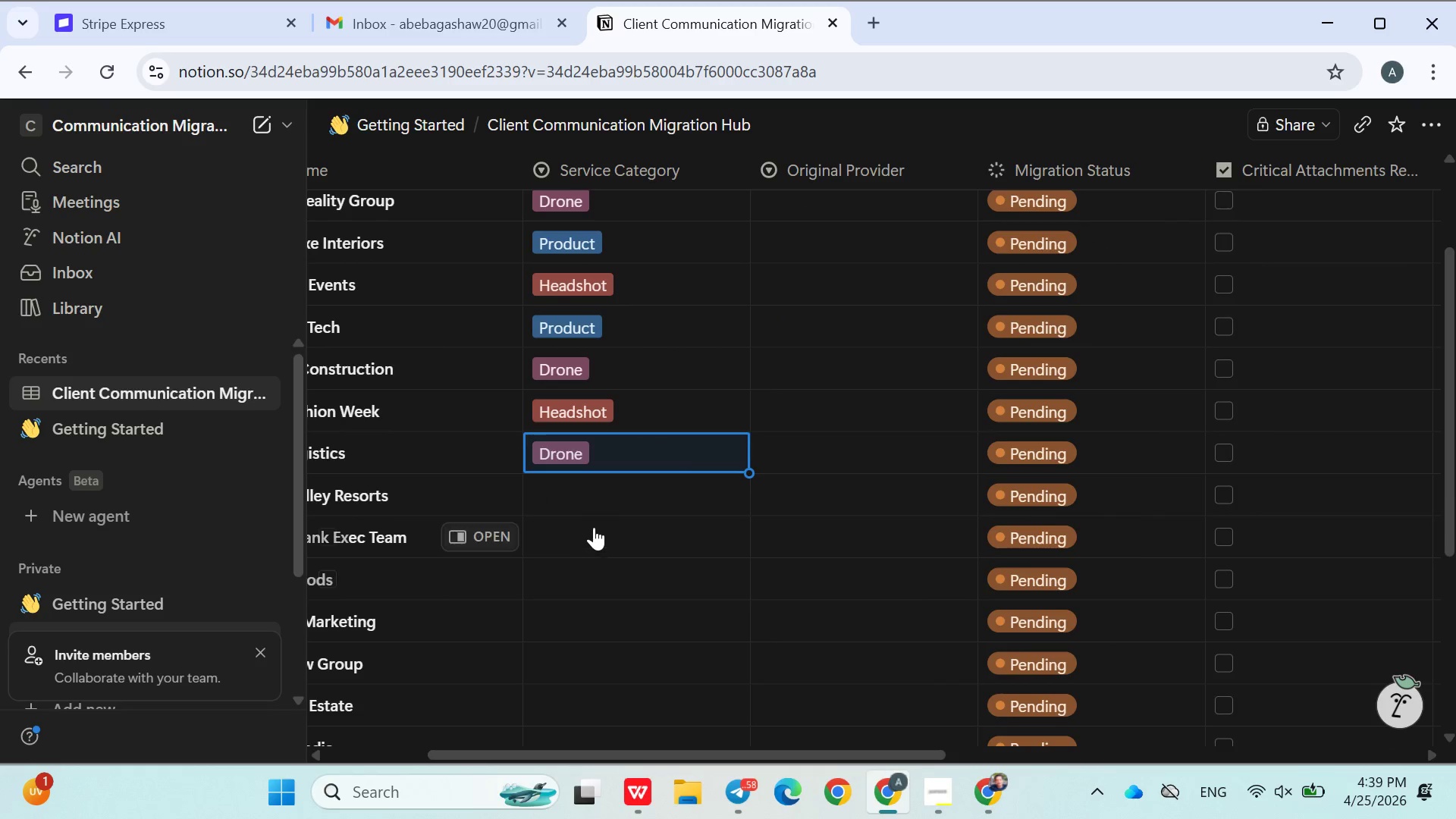 
left_click([600, 485])
 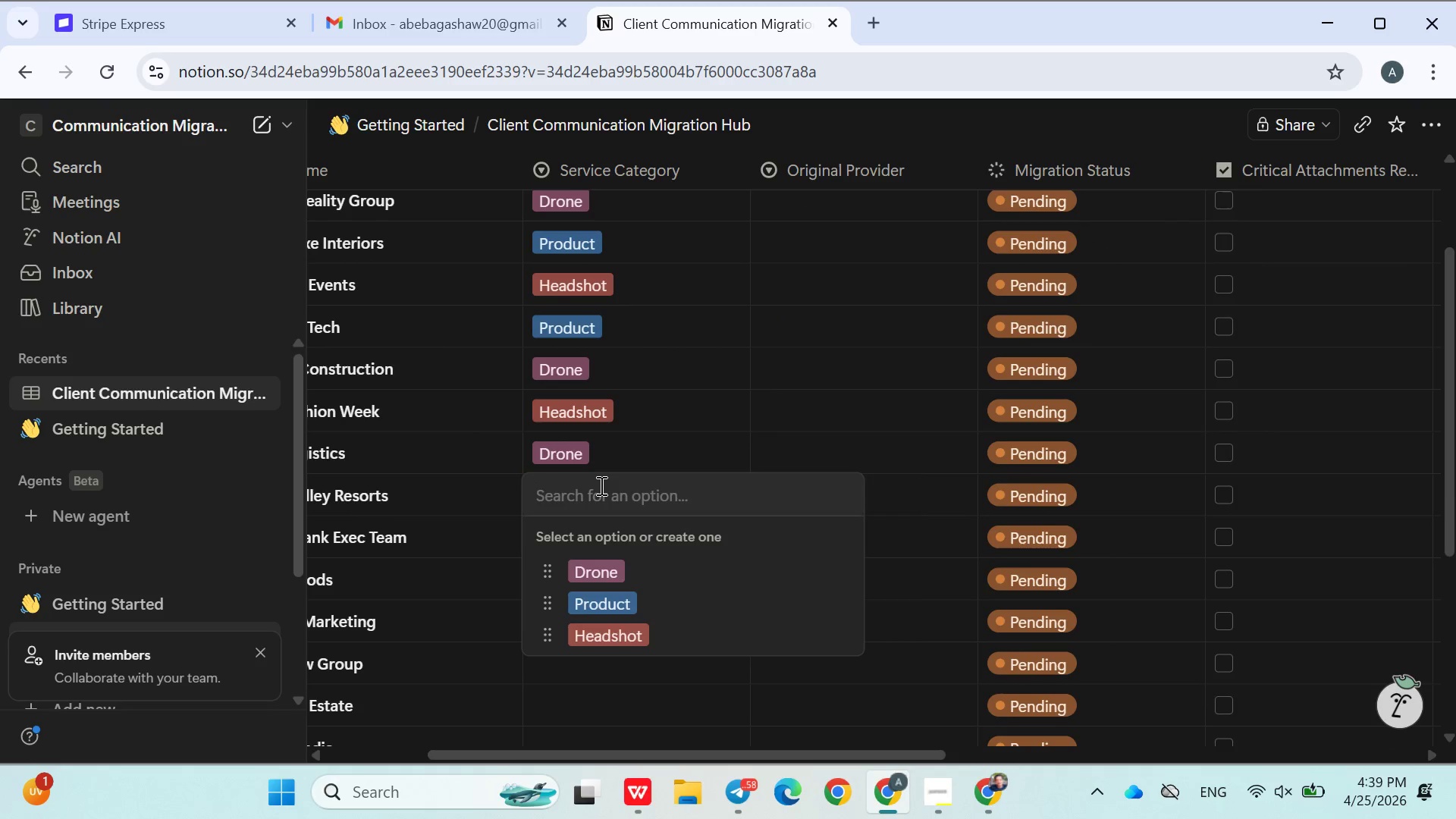 
left_click([585, 564])
 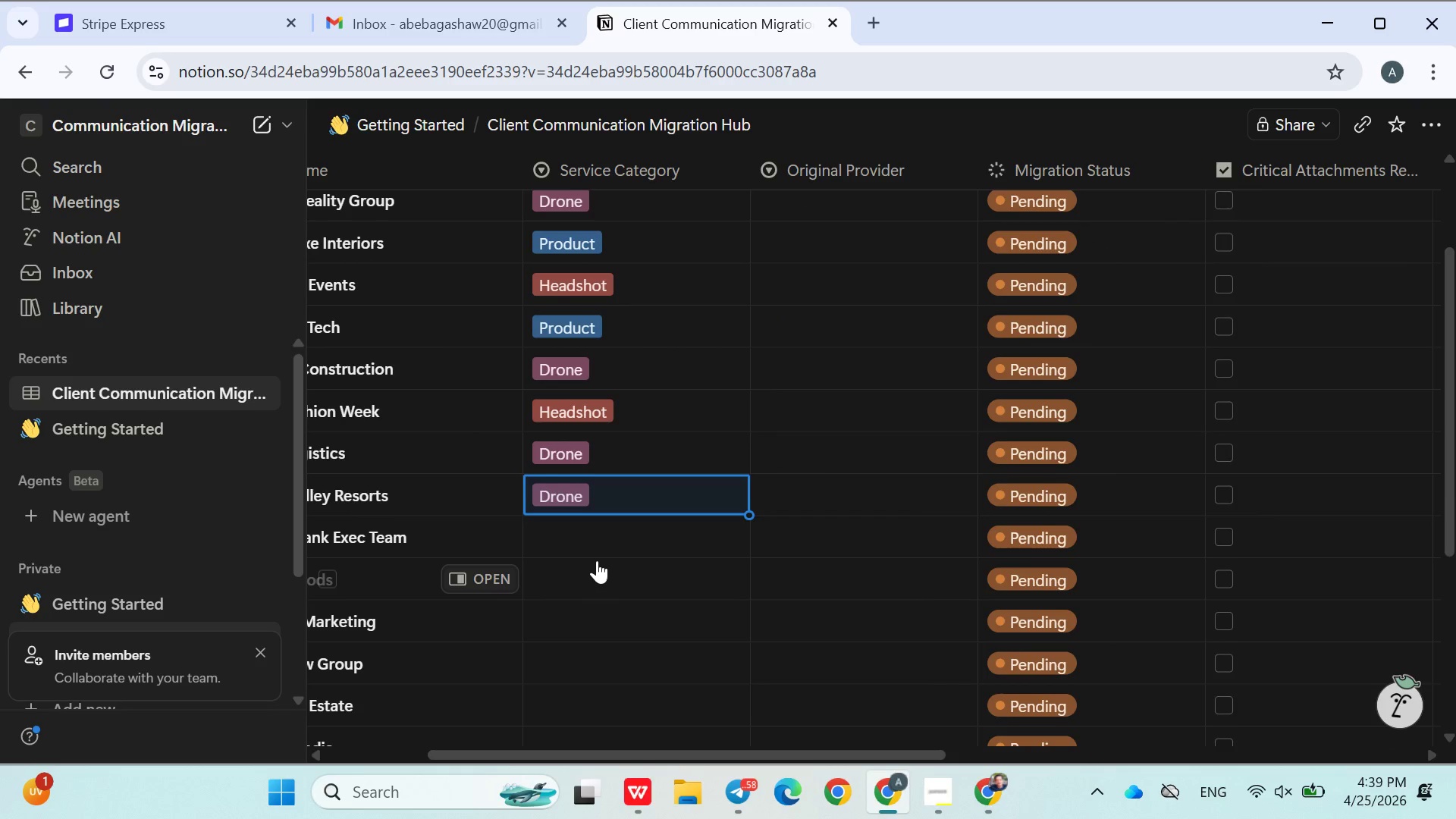 
left_click([579, 547])
 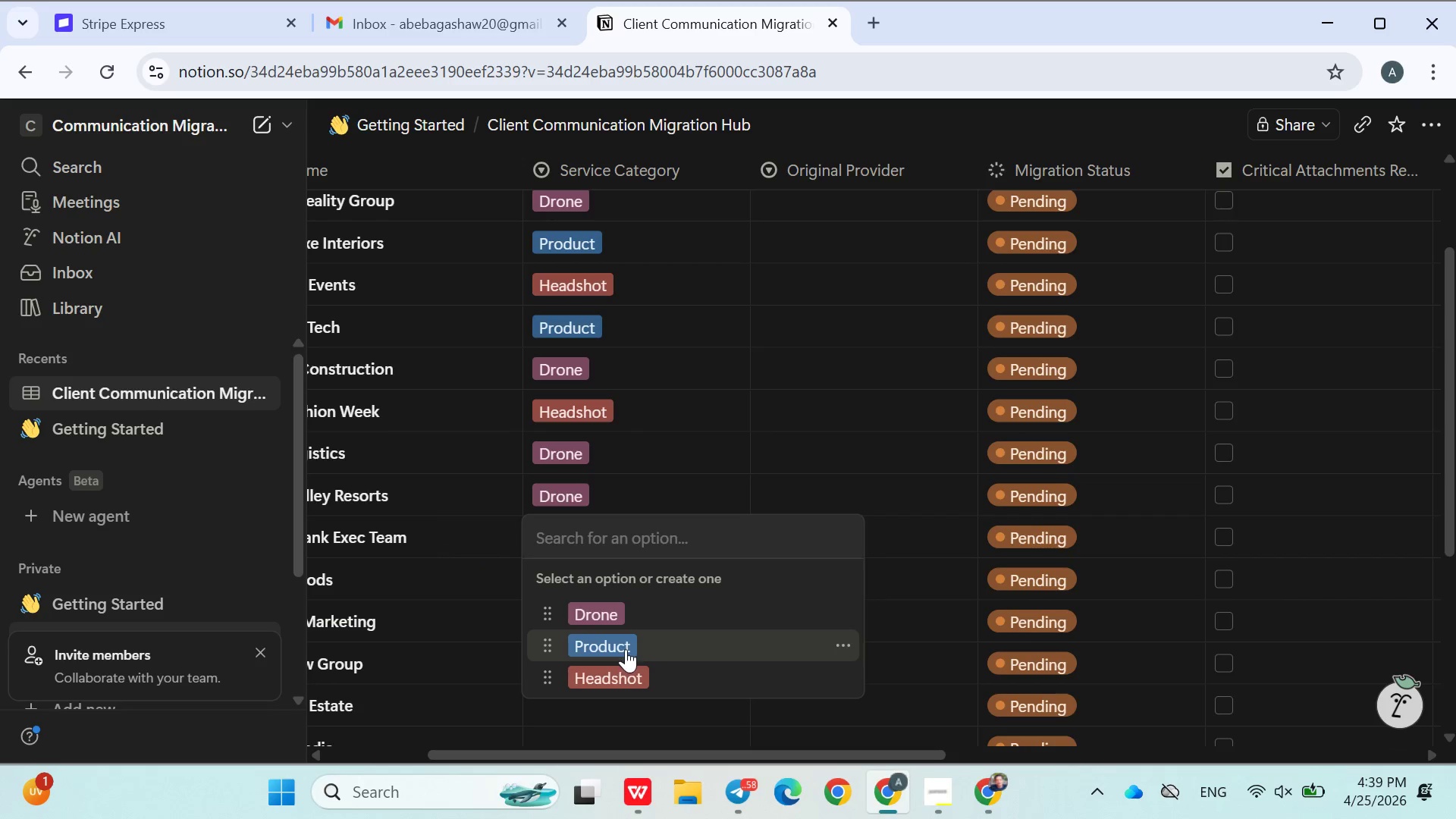 
left_click([618, 673])
 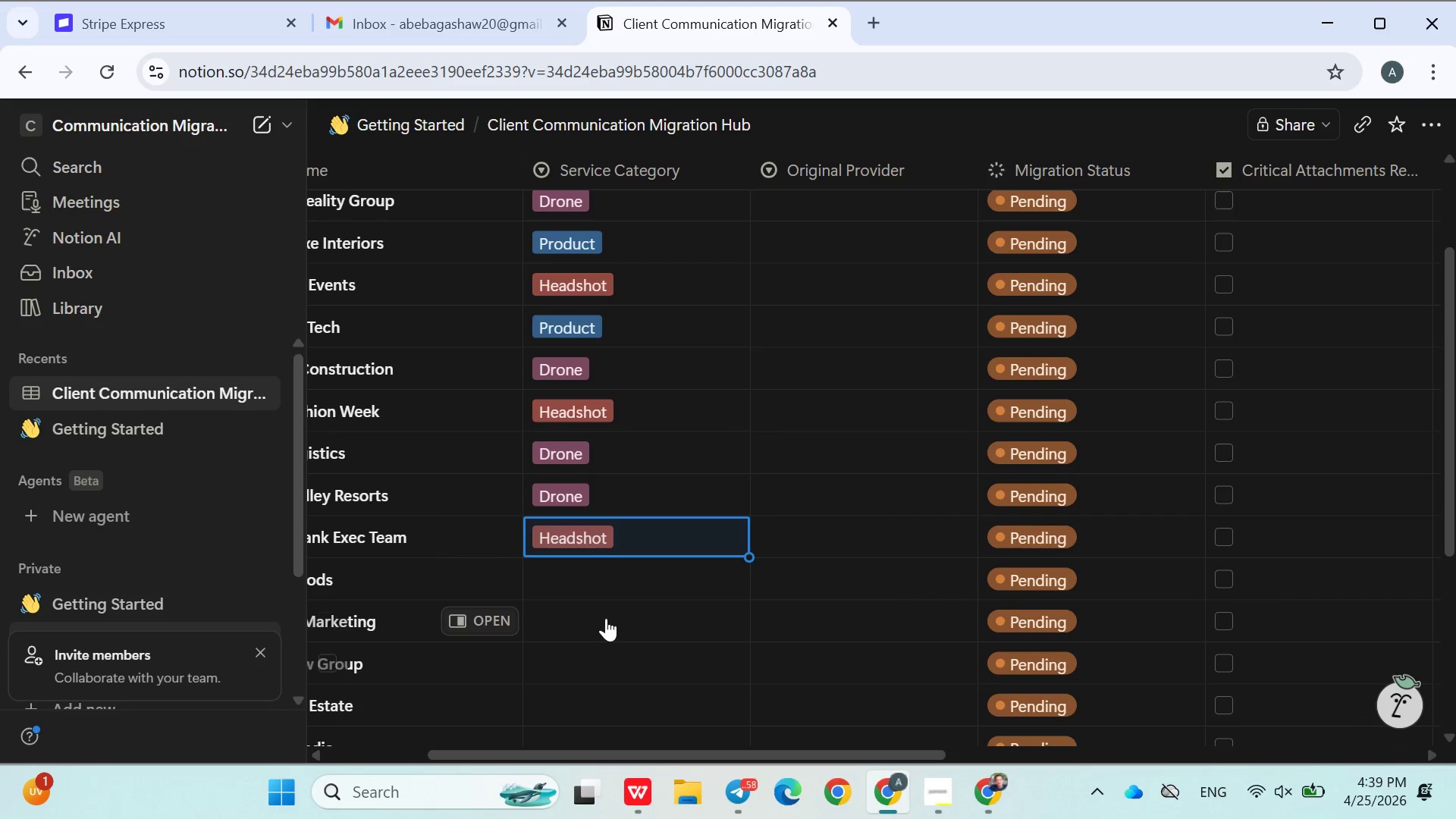 
left_click([583, 570])
 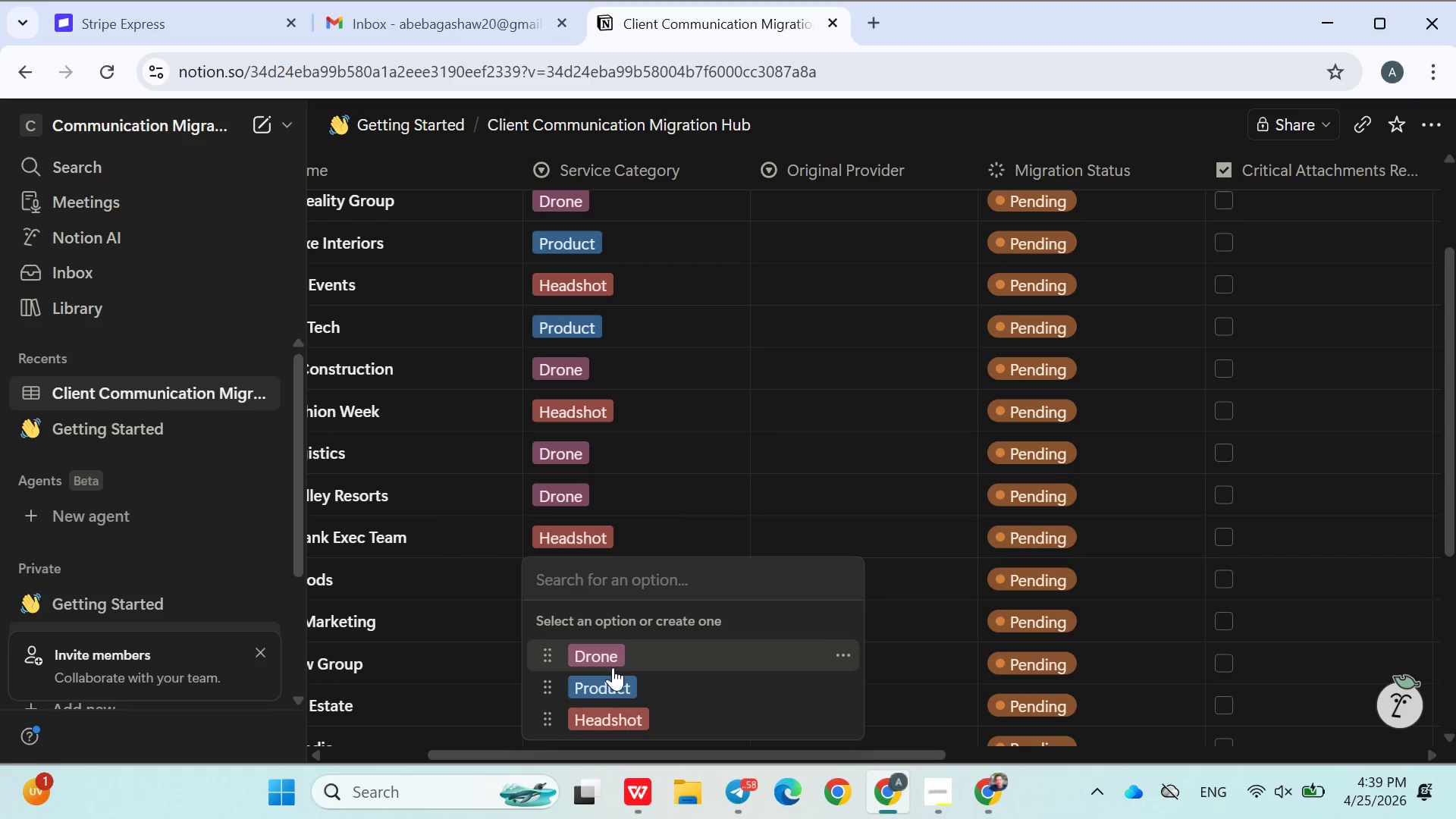 
left_click([613, 677])
 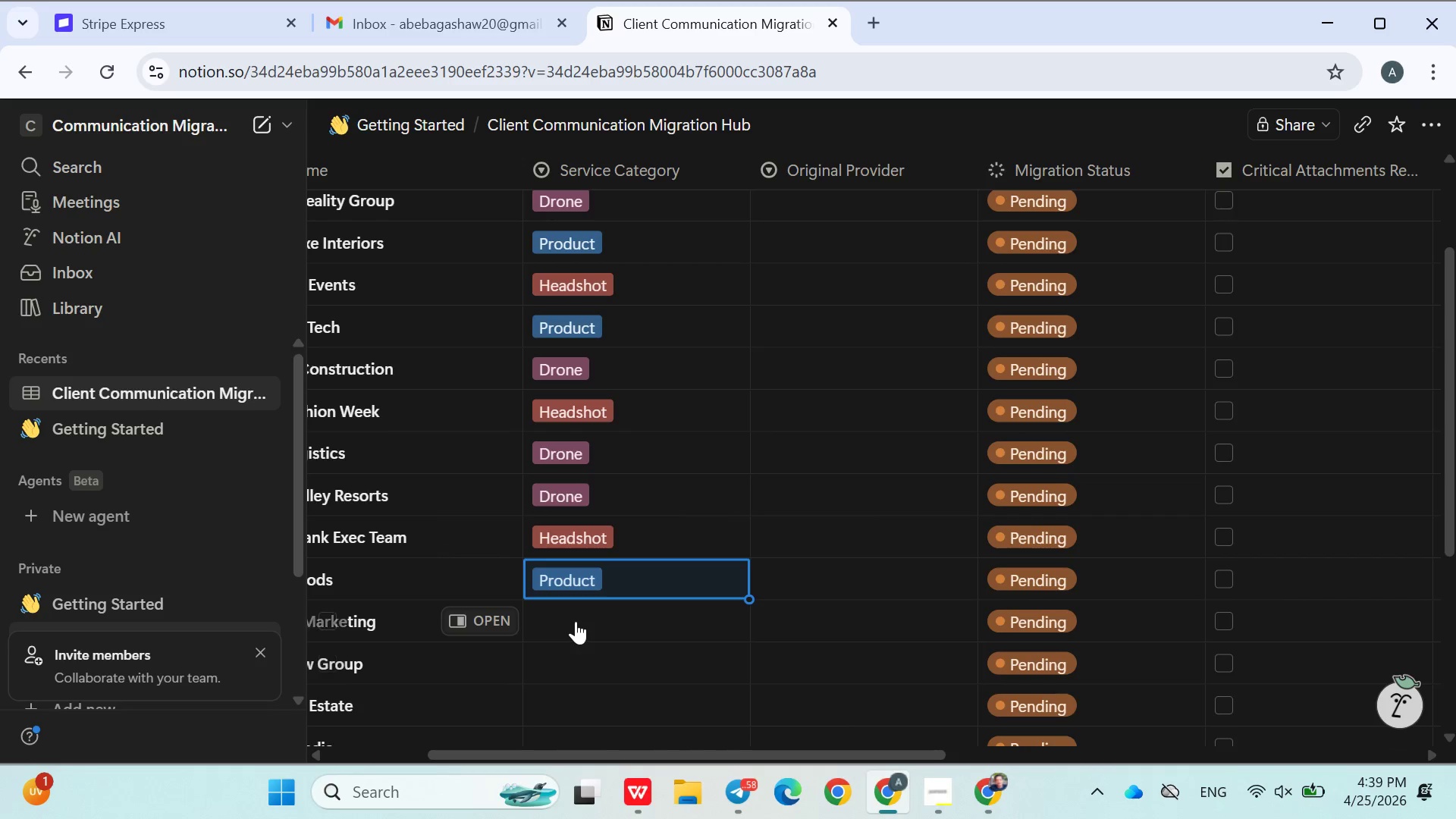 
left_click([576, 619])
 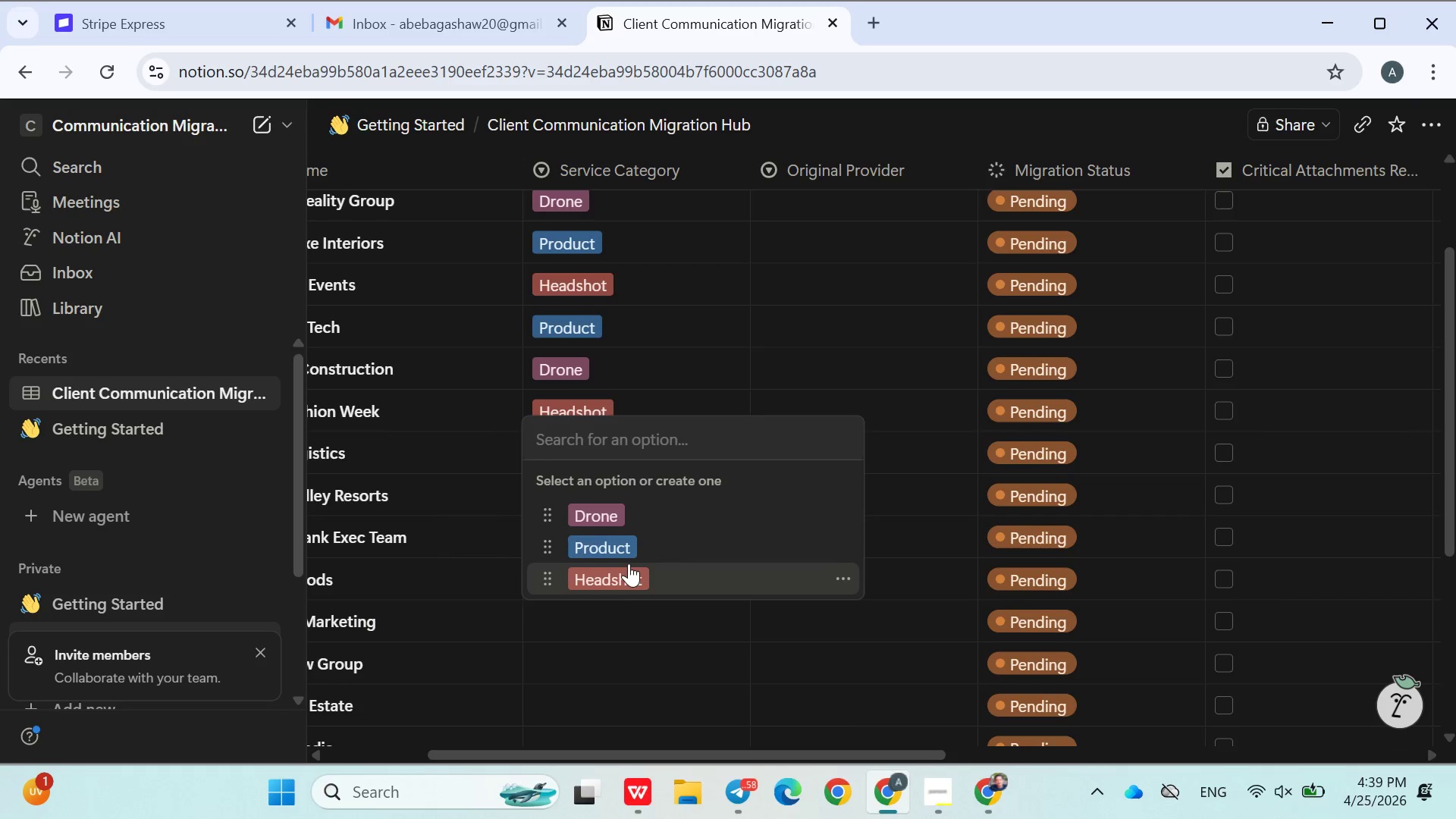 
left_click([635, 545])
 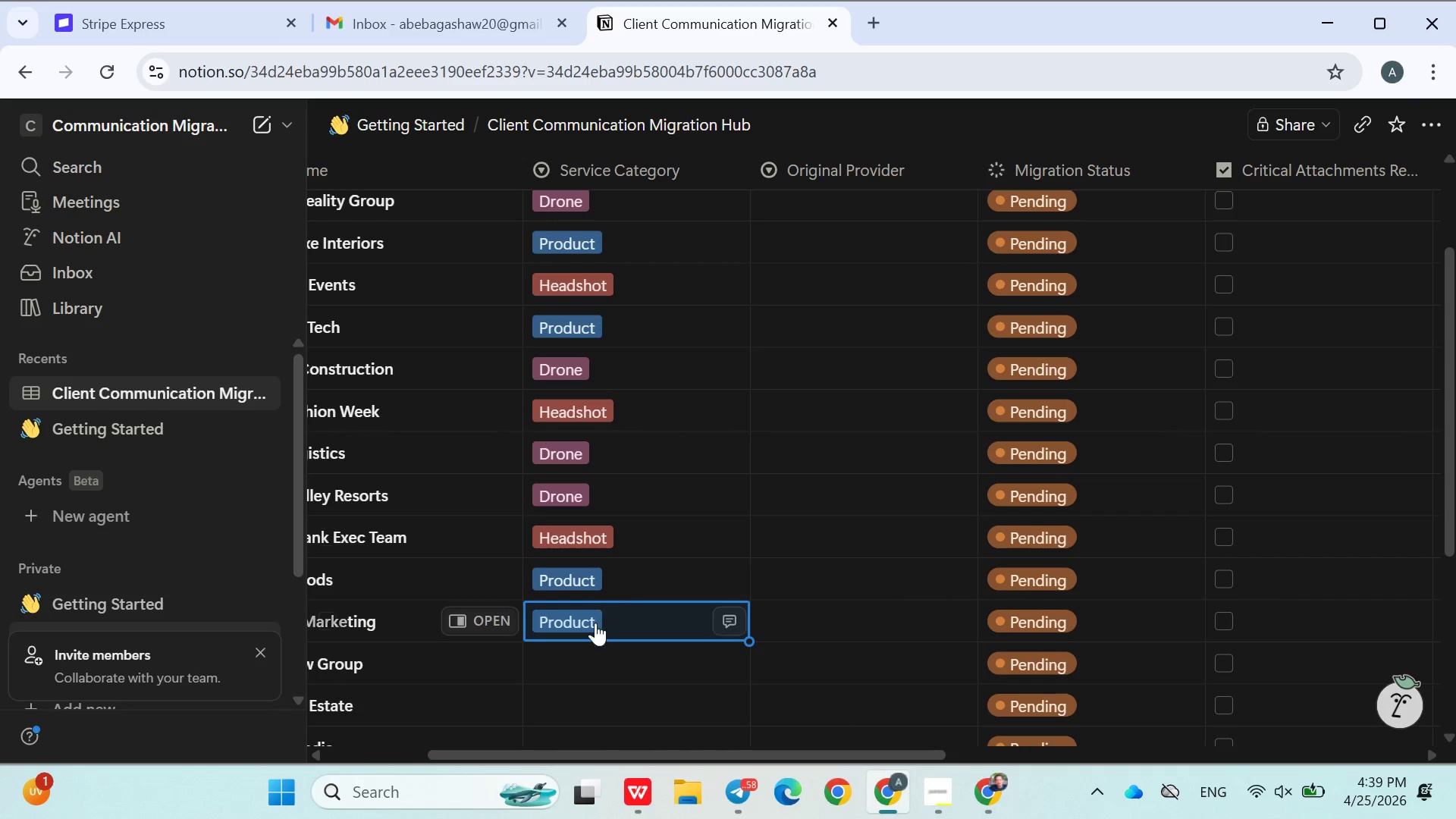 
left_click([569, 666])
 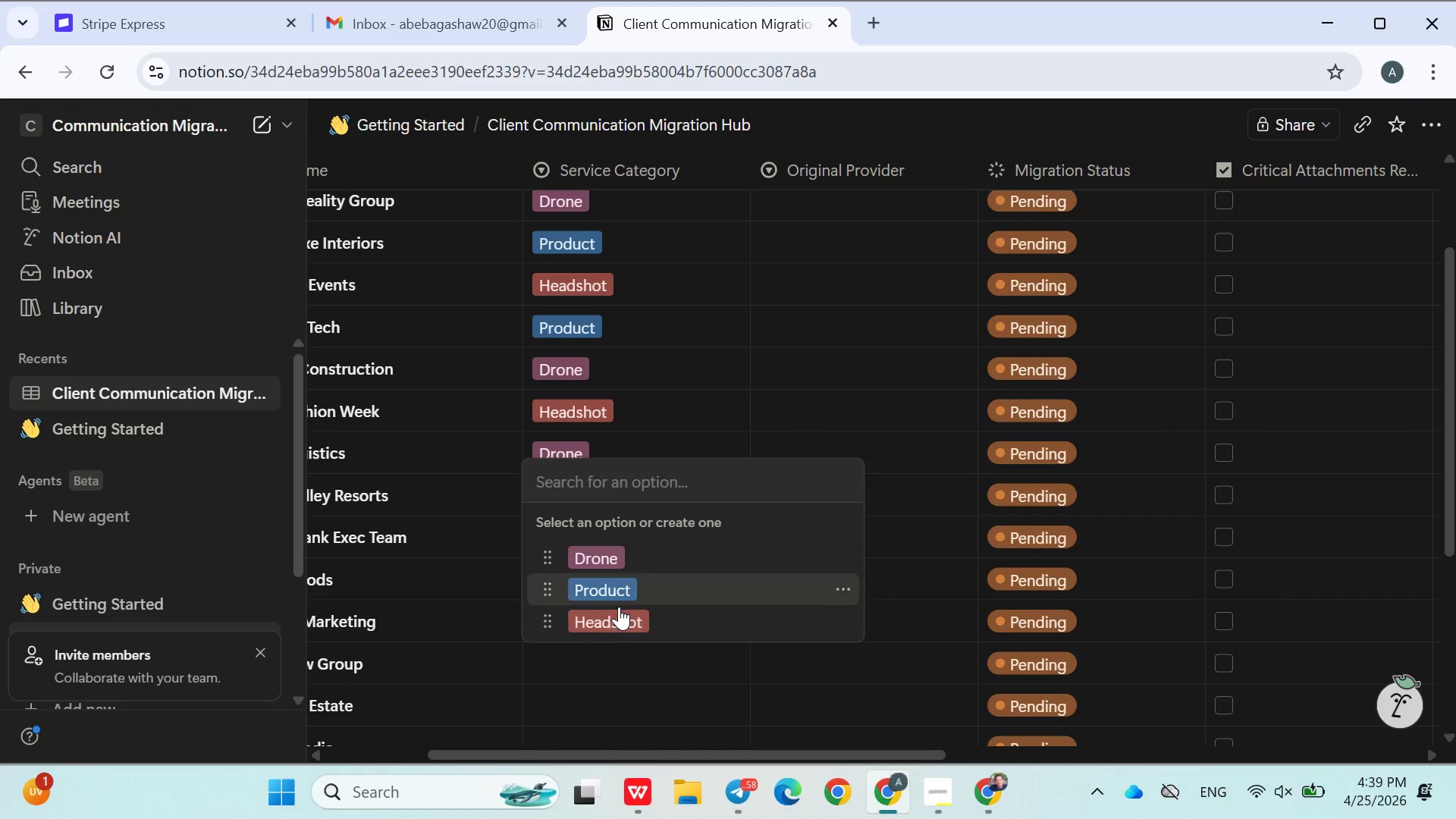 
left_click([620, 618])
 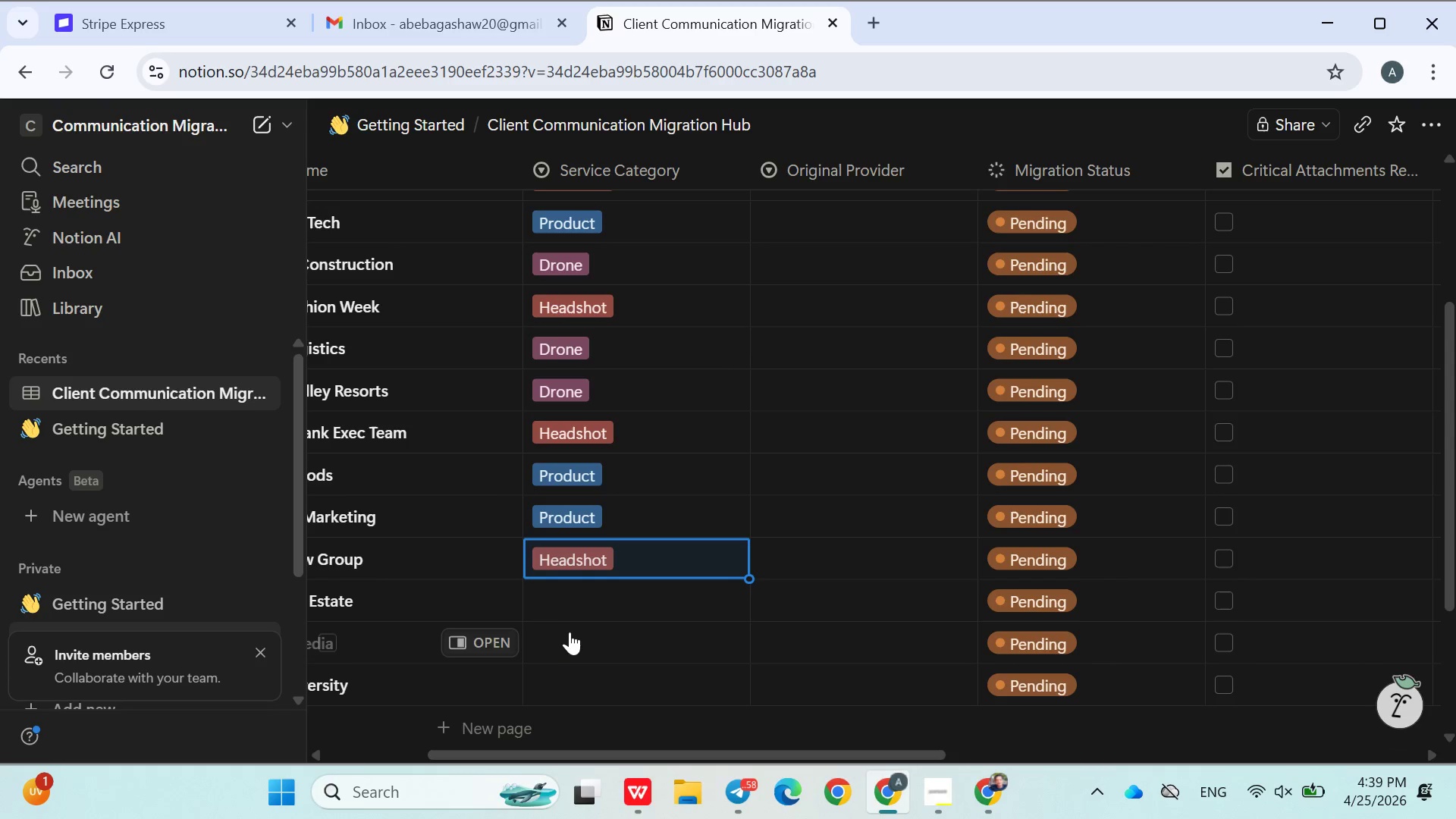 
left_click([583, 598])
 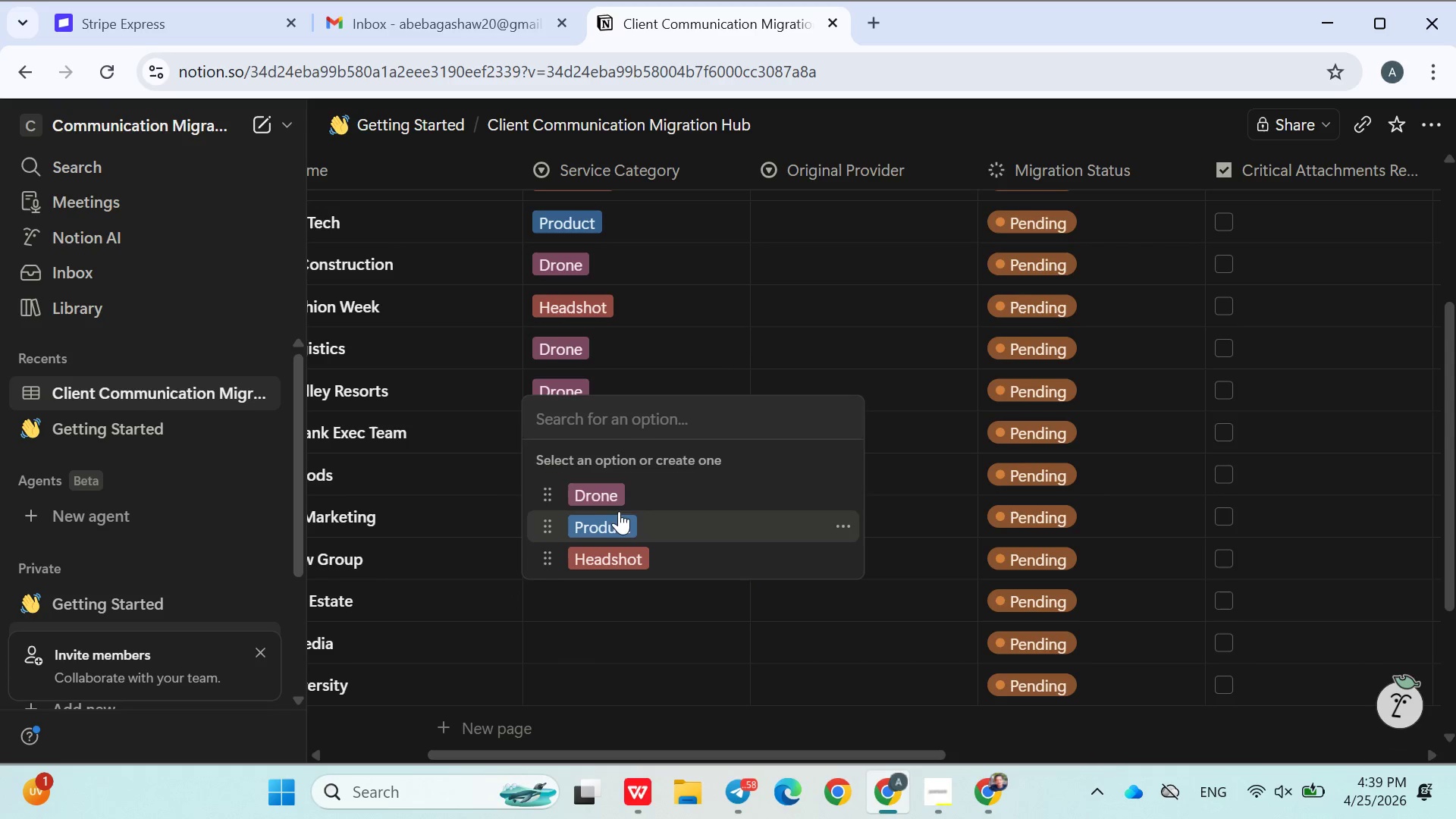 
left_click([625, 485])
 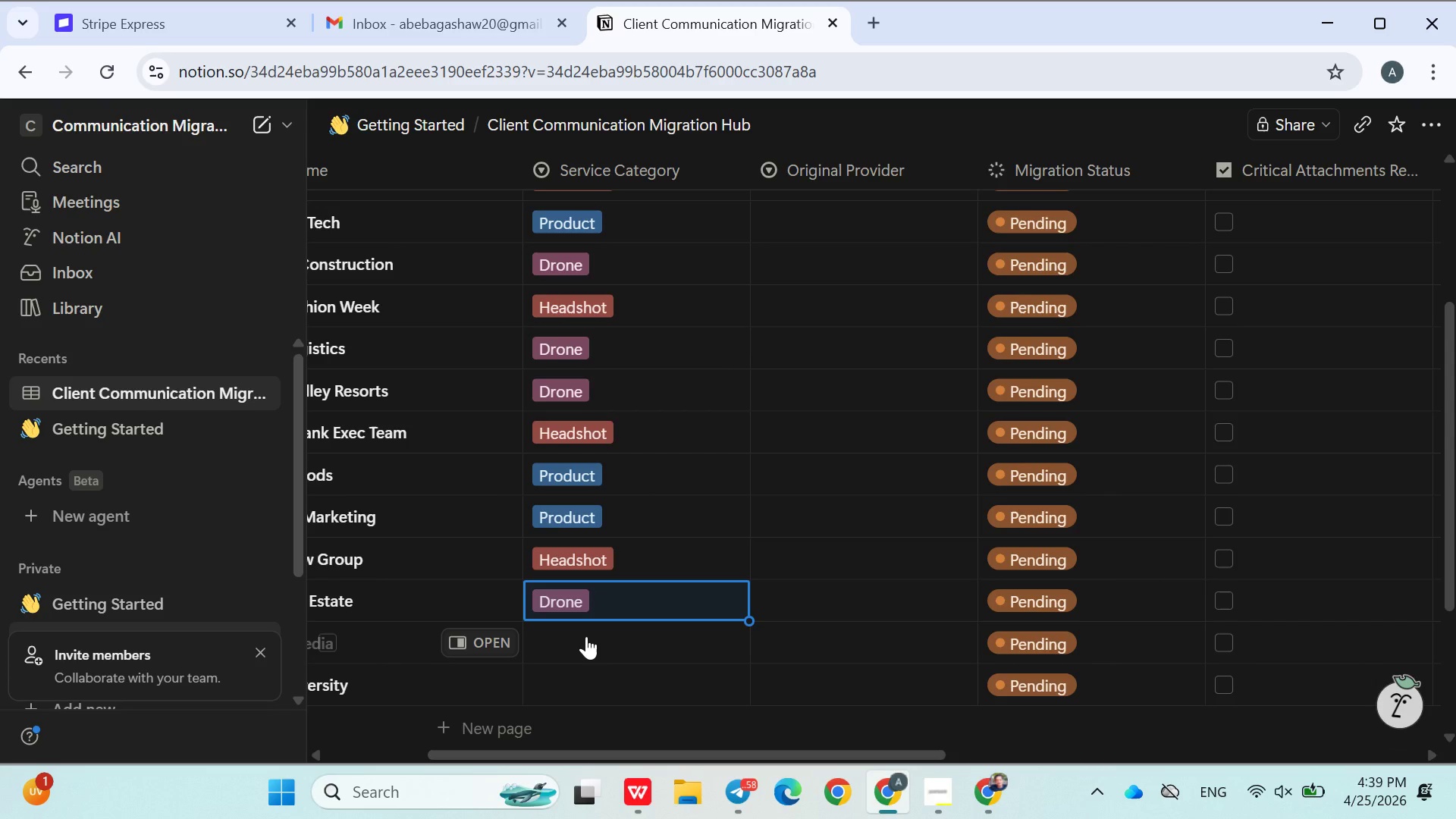 
left_click([586, 636])
 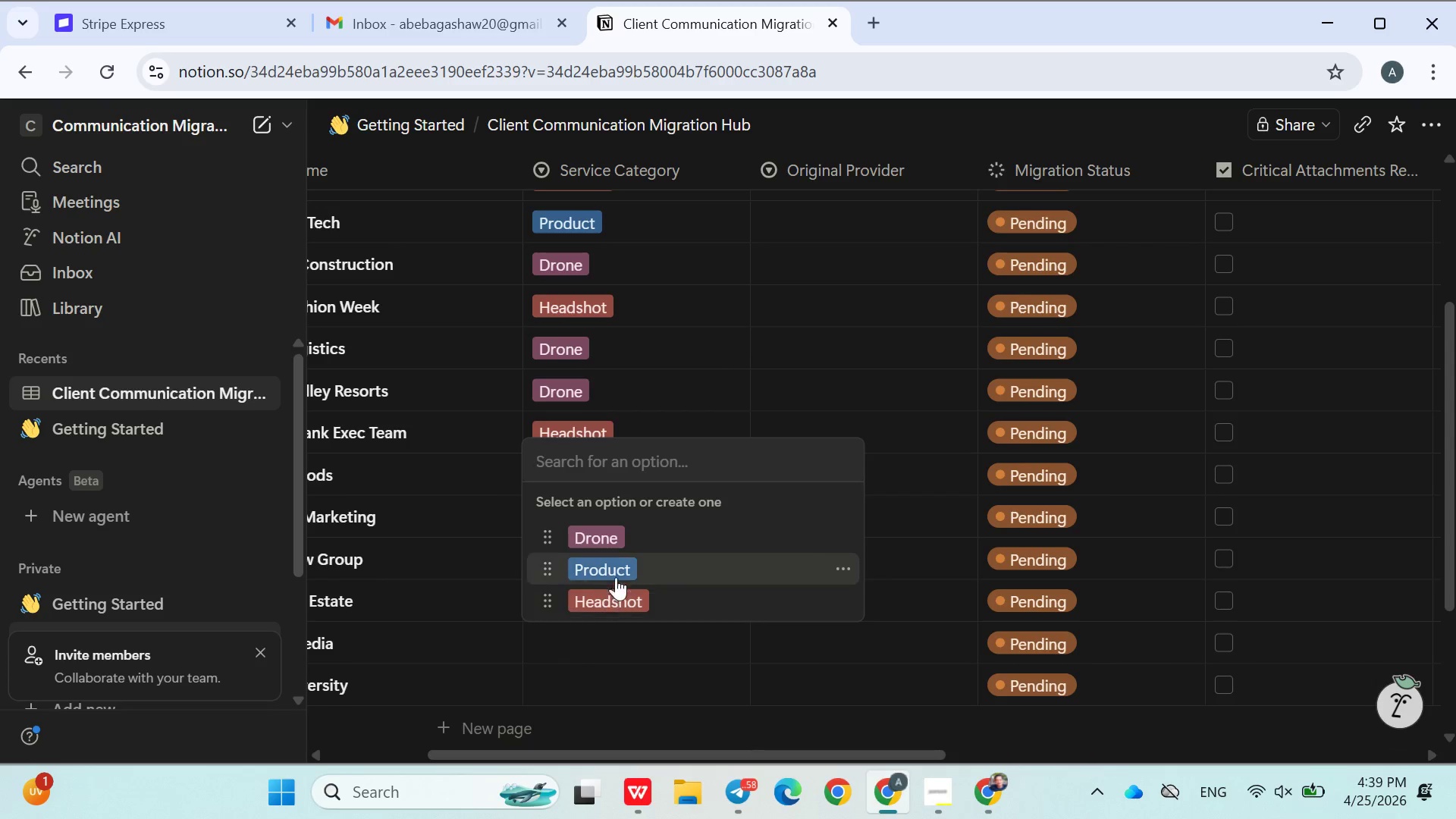 
left_click([617, 568])
 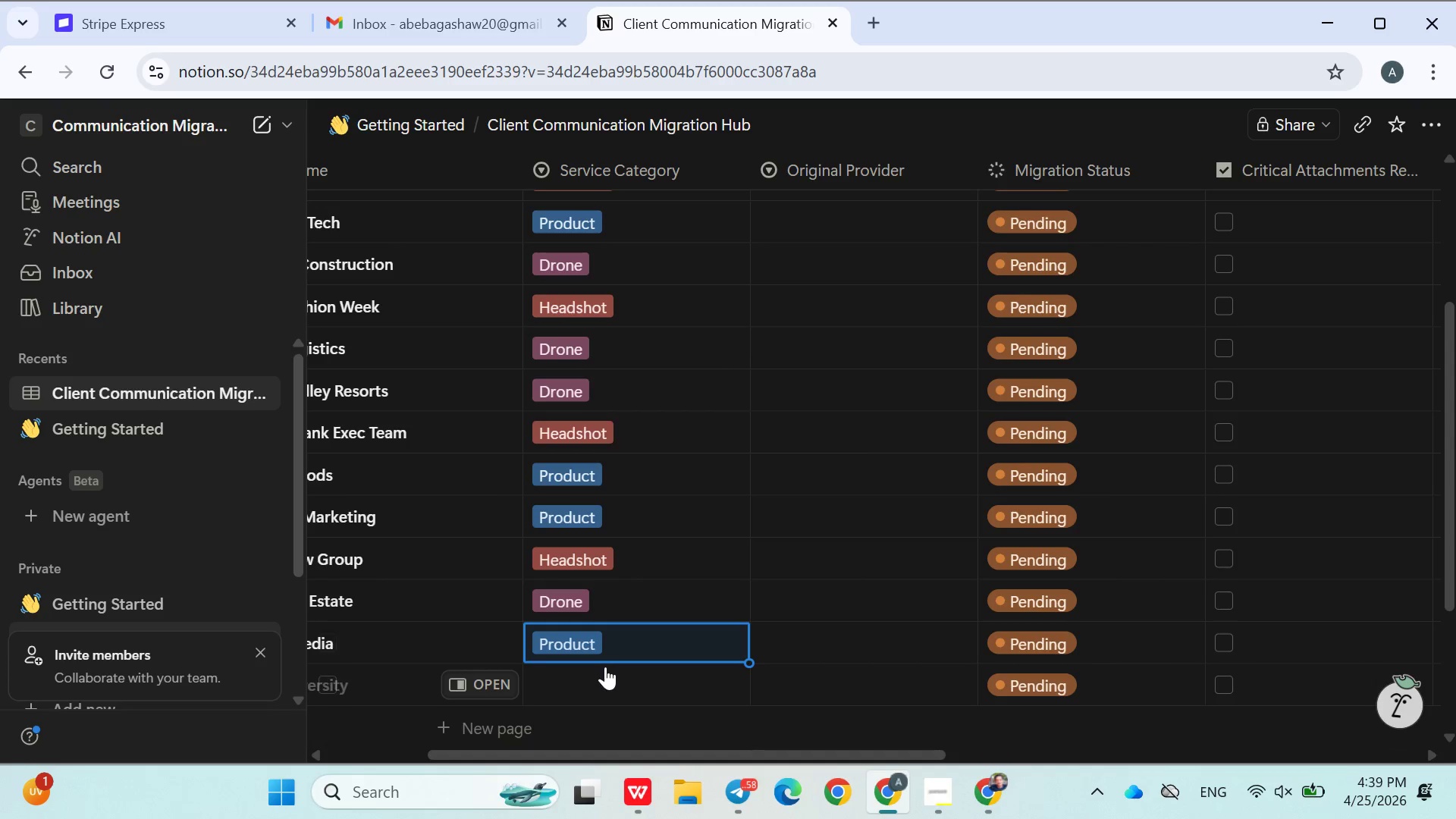 
left_click([598, 680])
 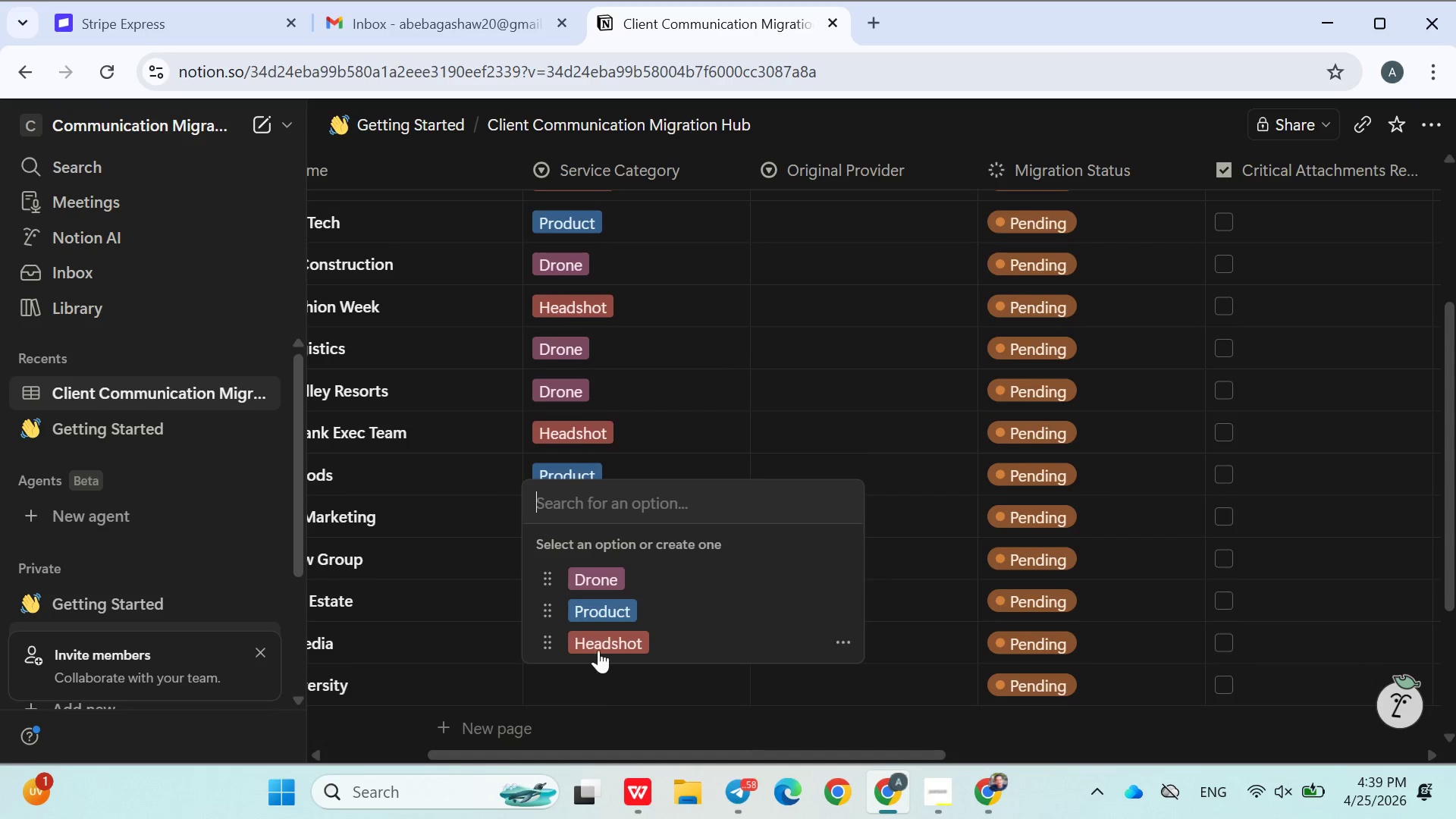 
left_click([599, 645])
 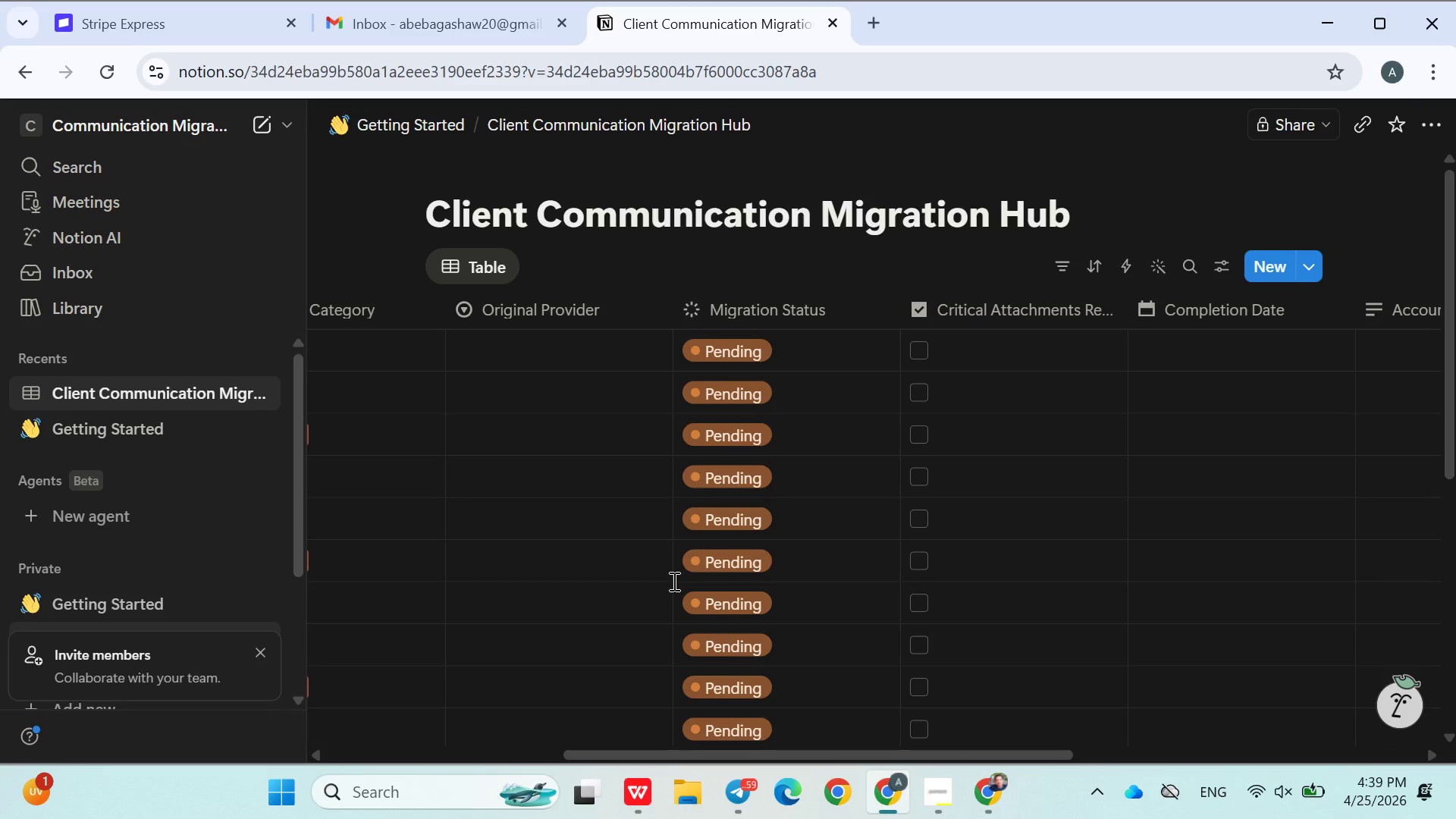 
wait(8.41)
 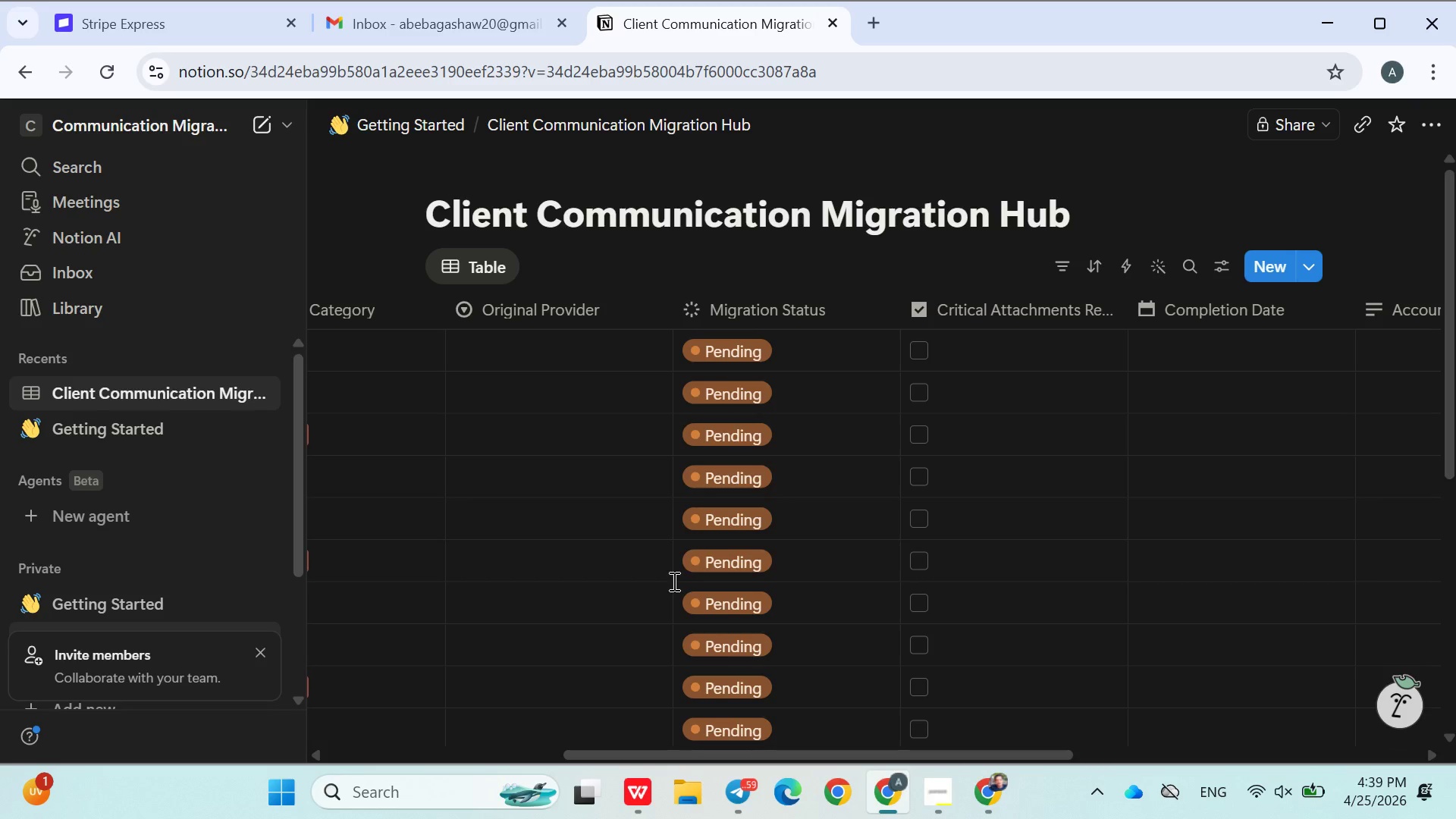 
left_click([533, 358])
 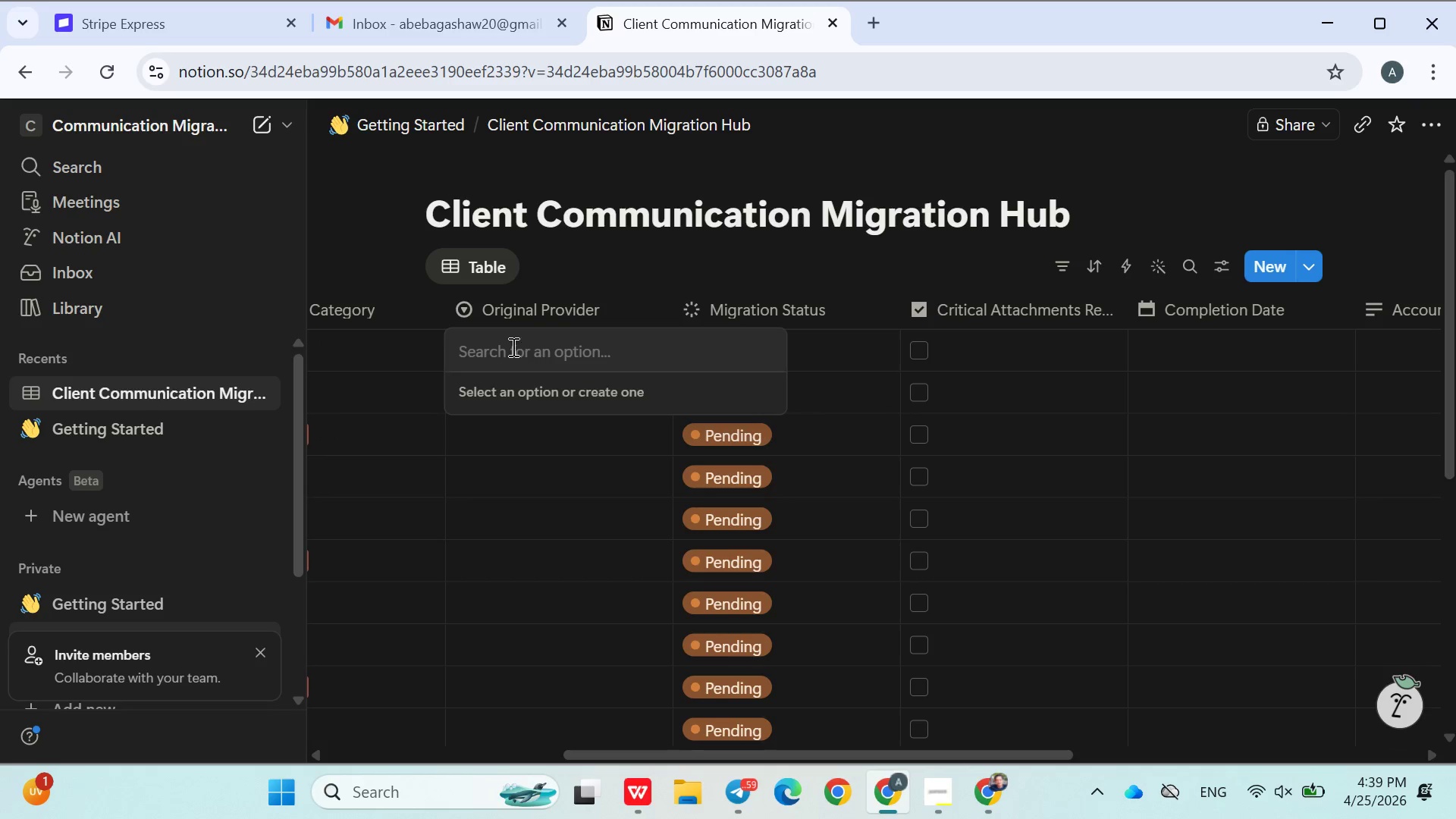 
left_click([579, 256])
 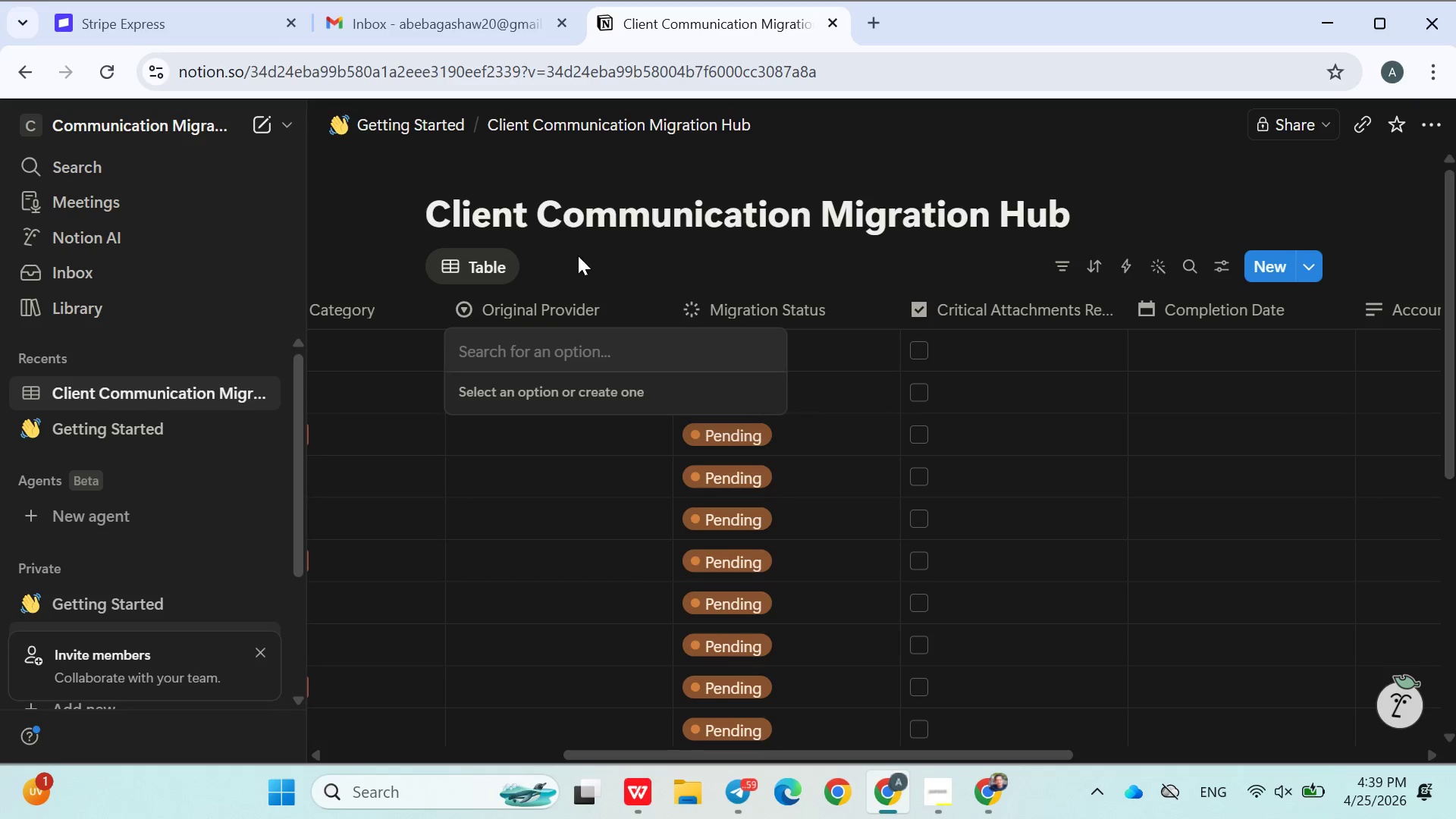 
mouse_move([596, 264])
 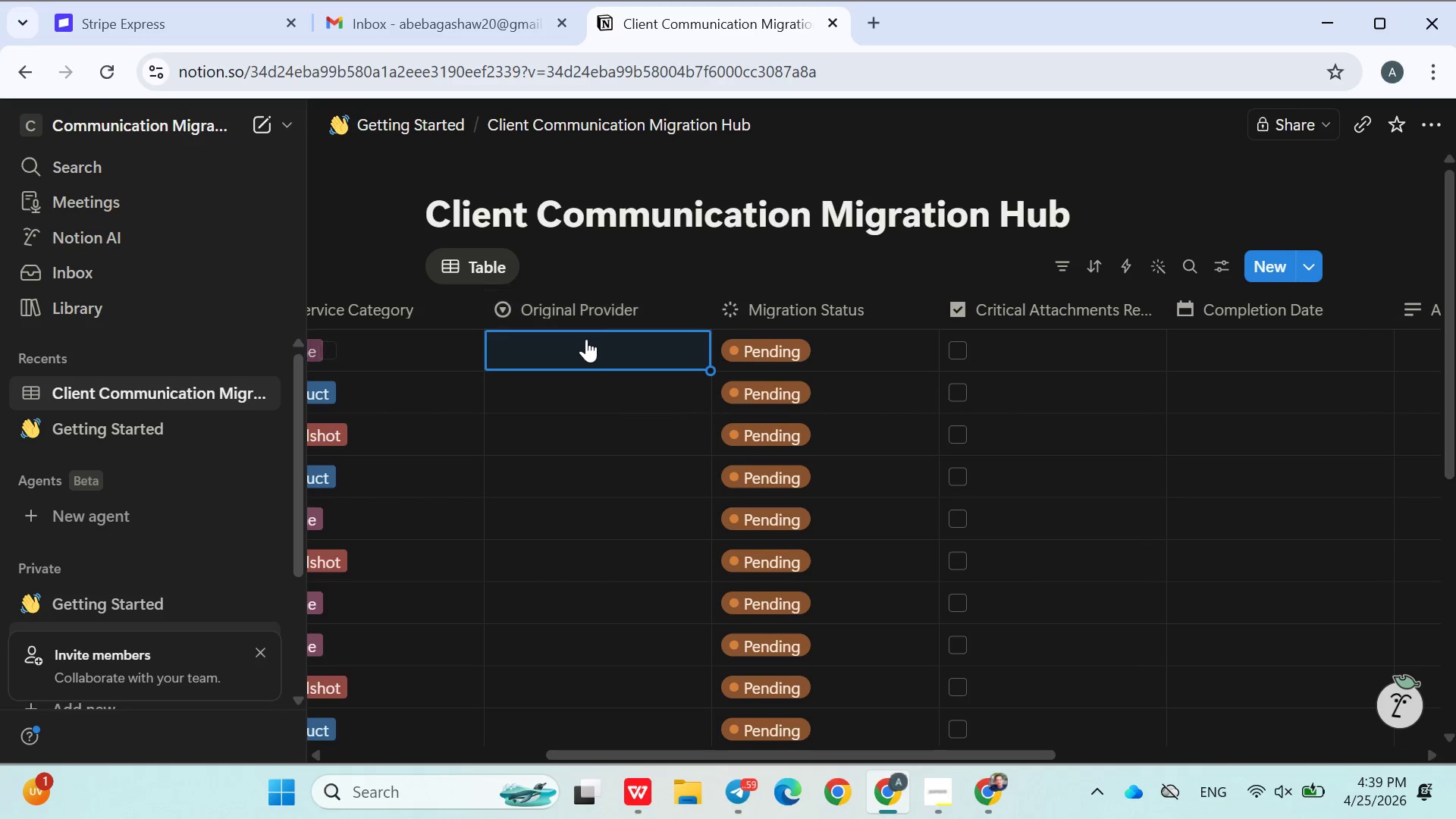 
left_click([584, 339])
 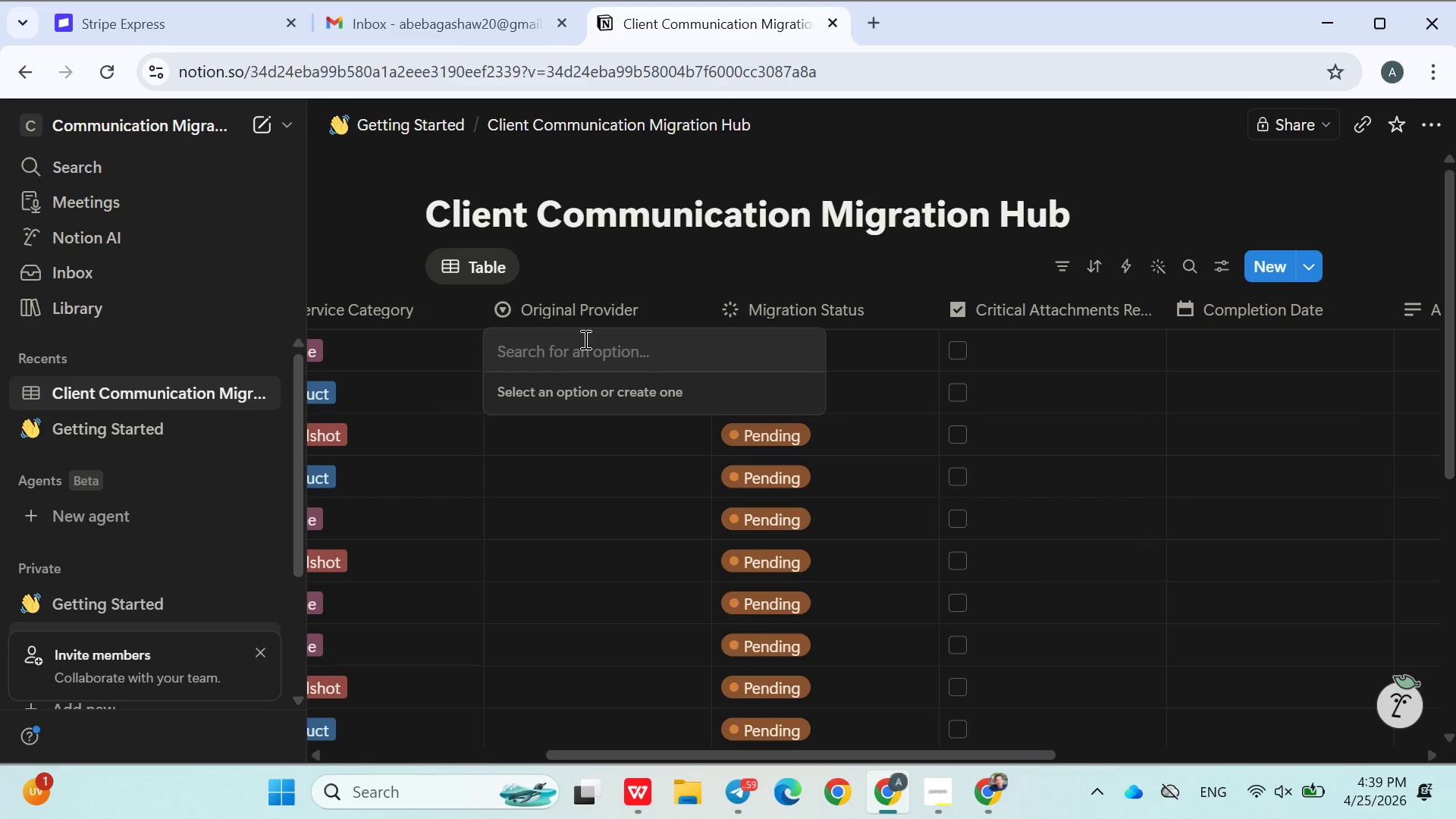 
type(Gmail)
 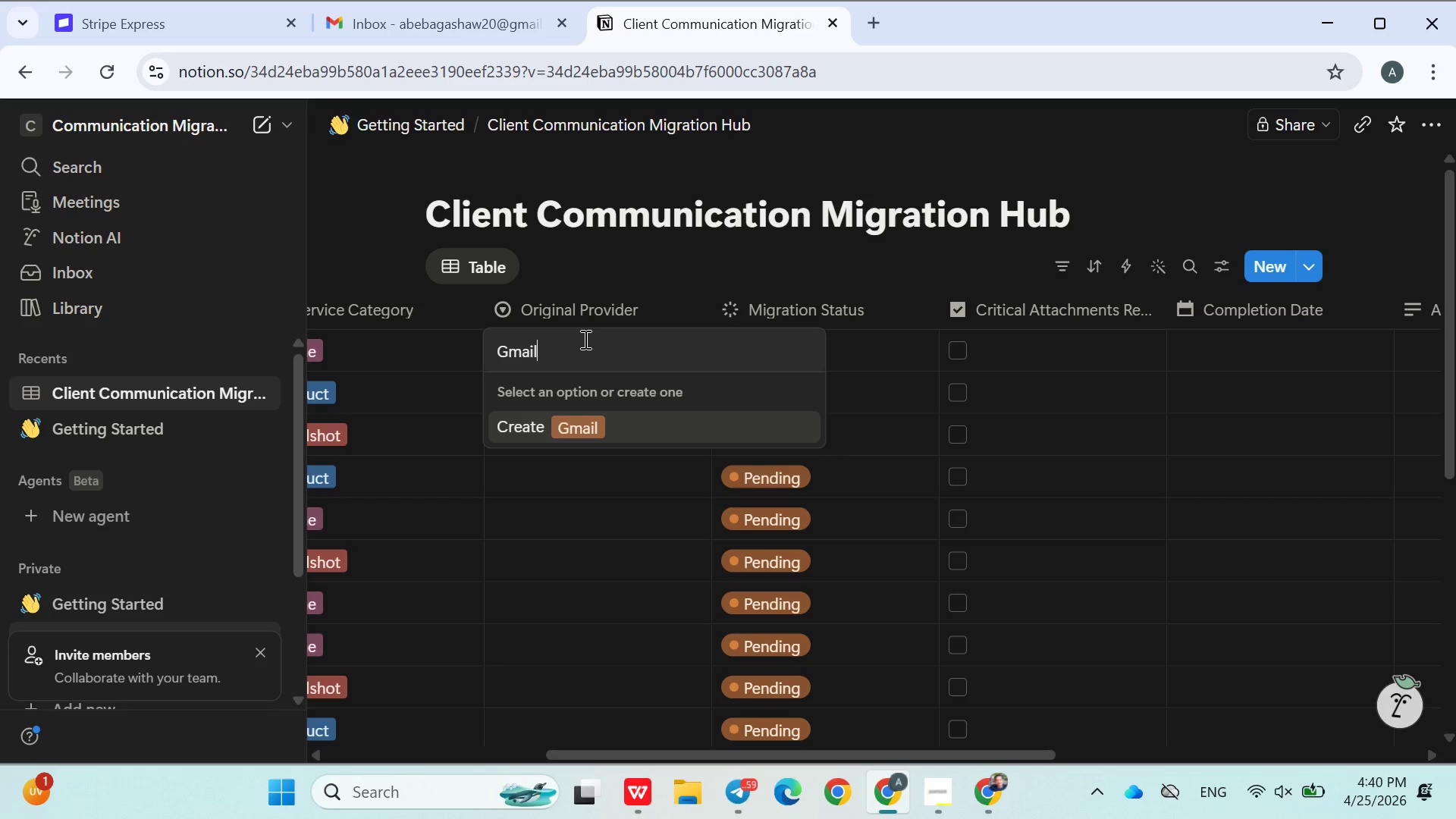 
key(Enter)
 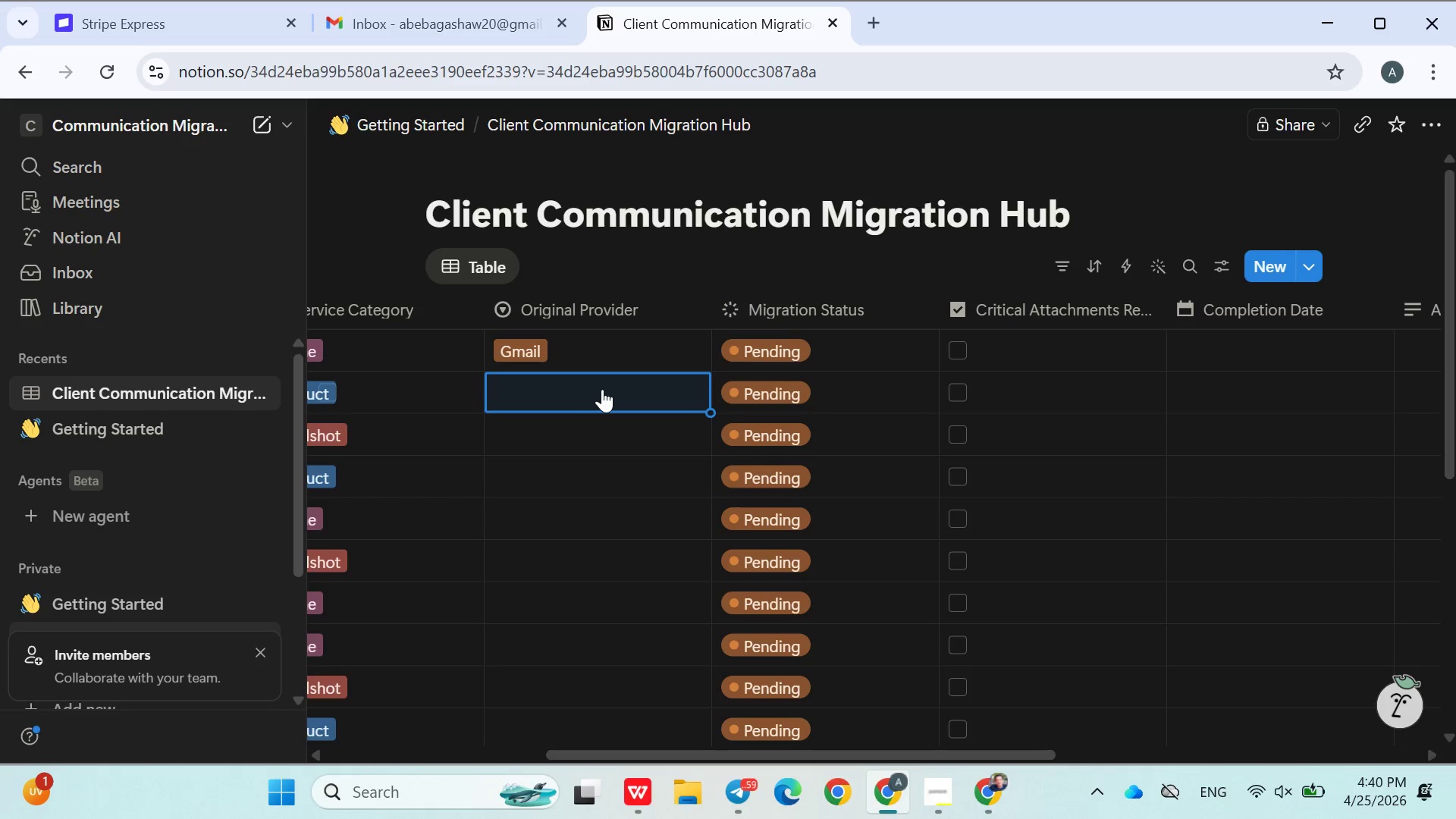 
type(Outlook)
 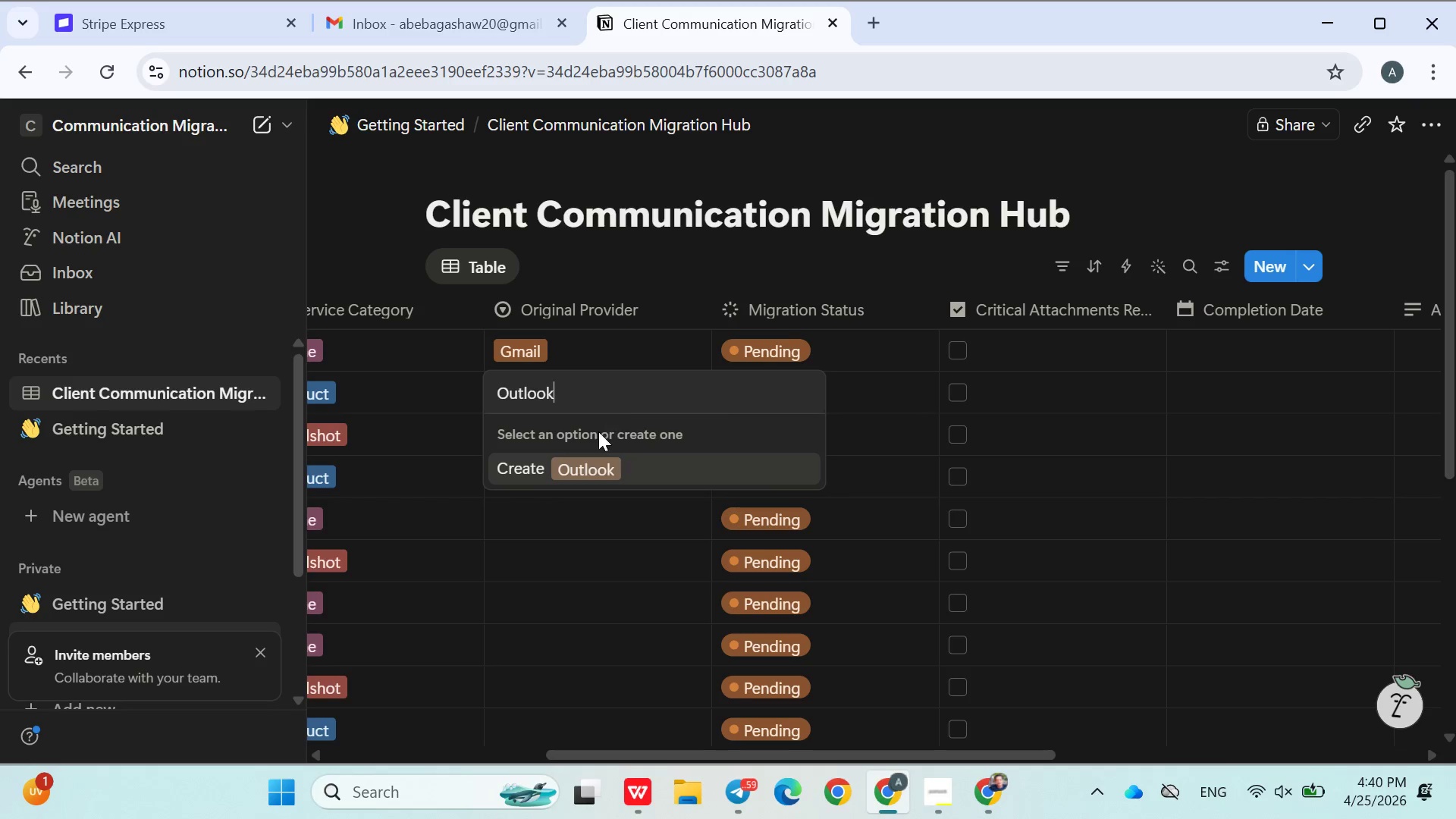 
left_click([584, 460])
 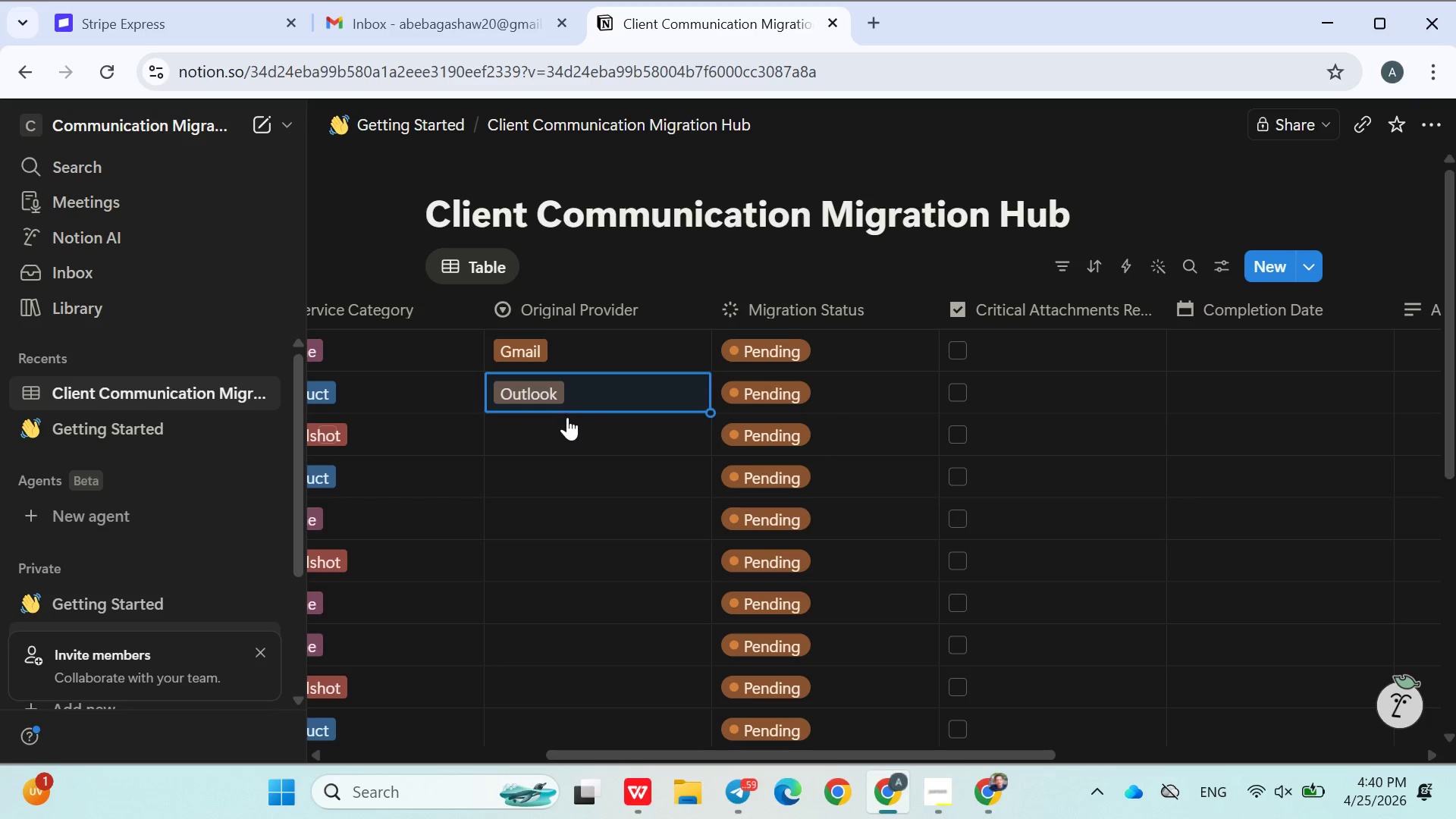 
left_click([567, 427])
 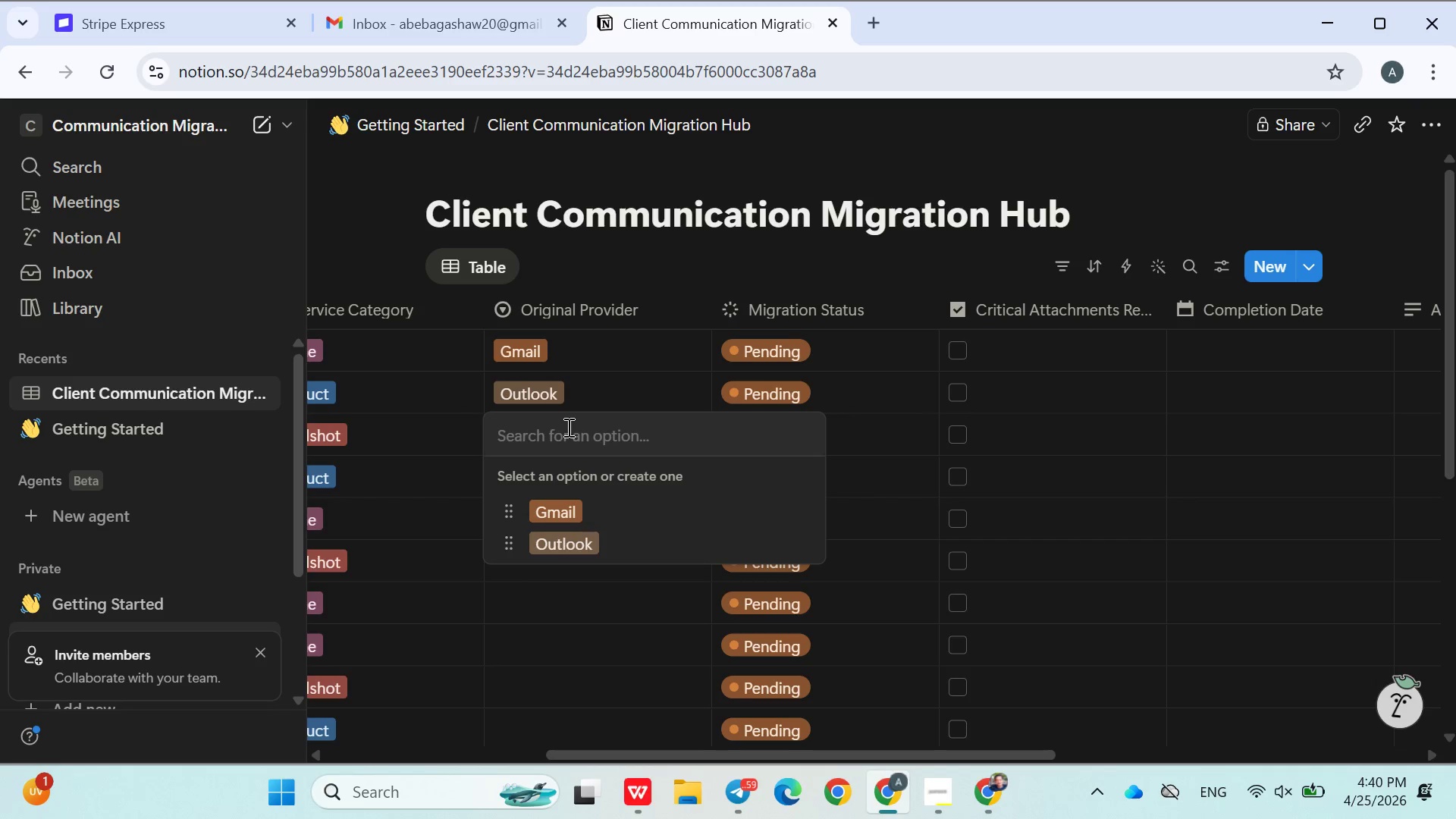 
wait(6.8)
 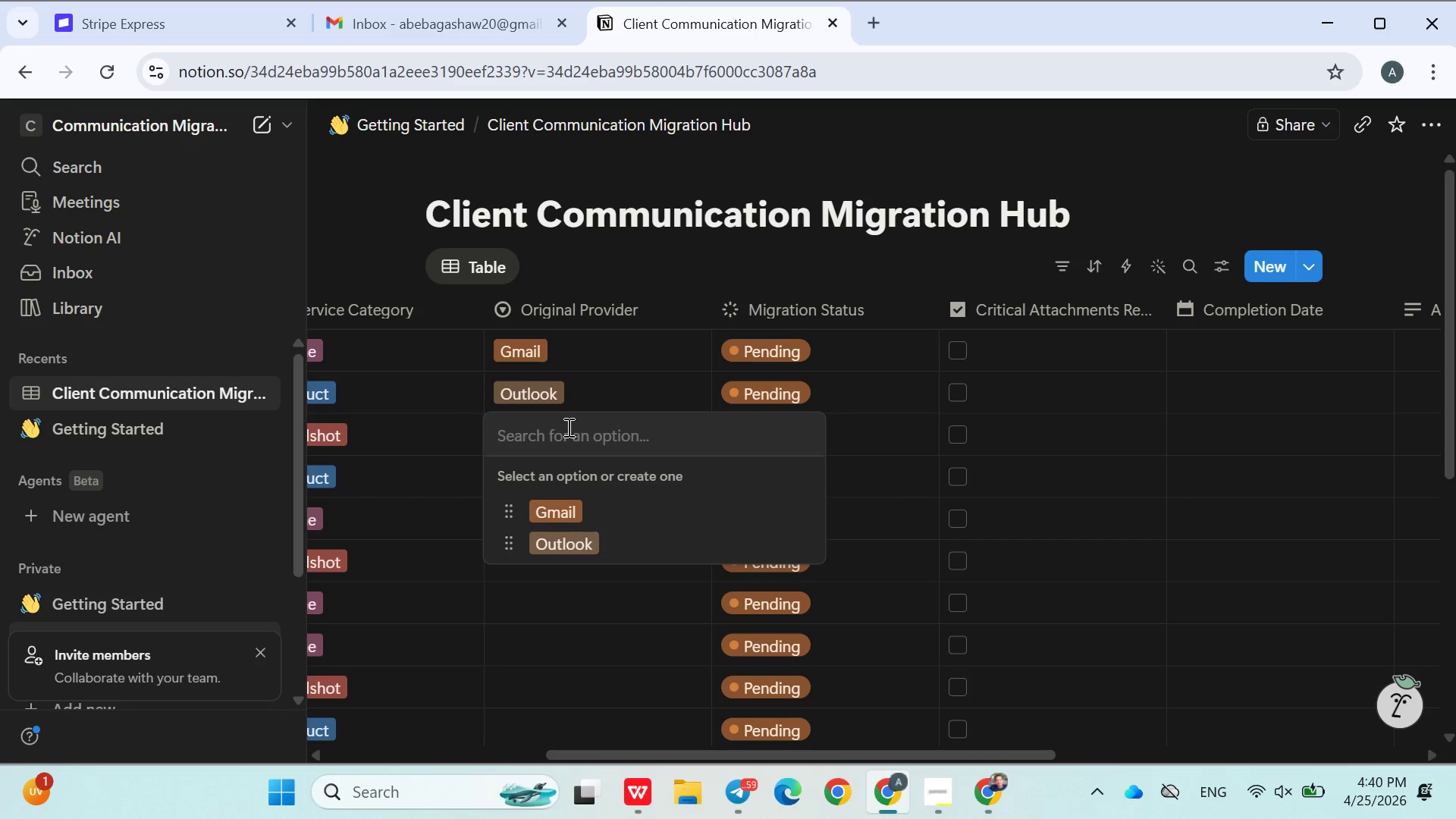 
type(iCloud)
 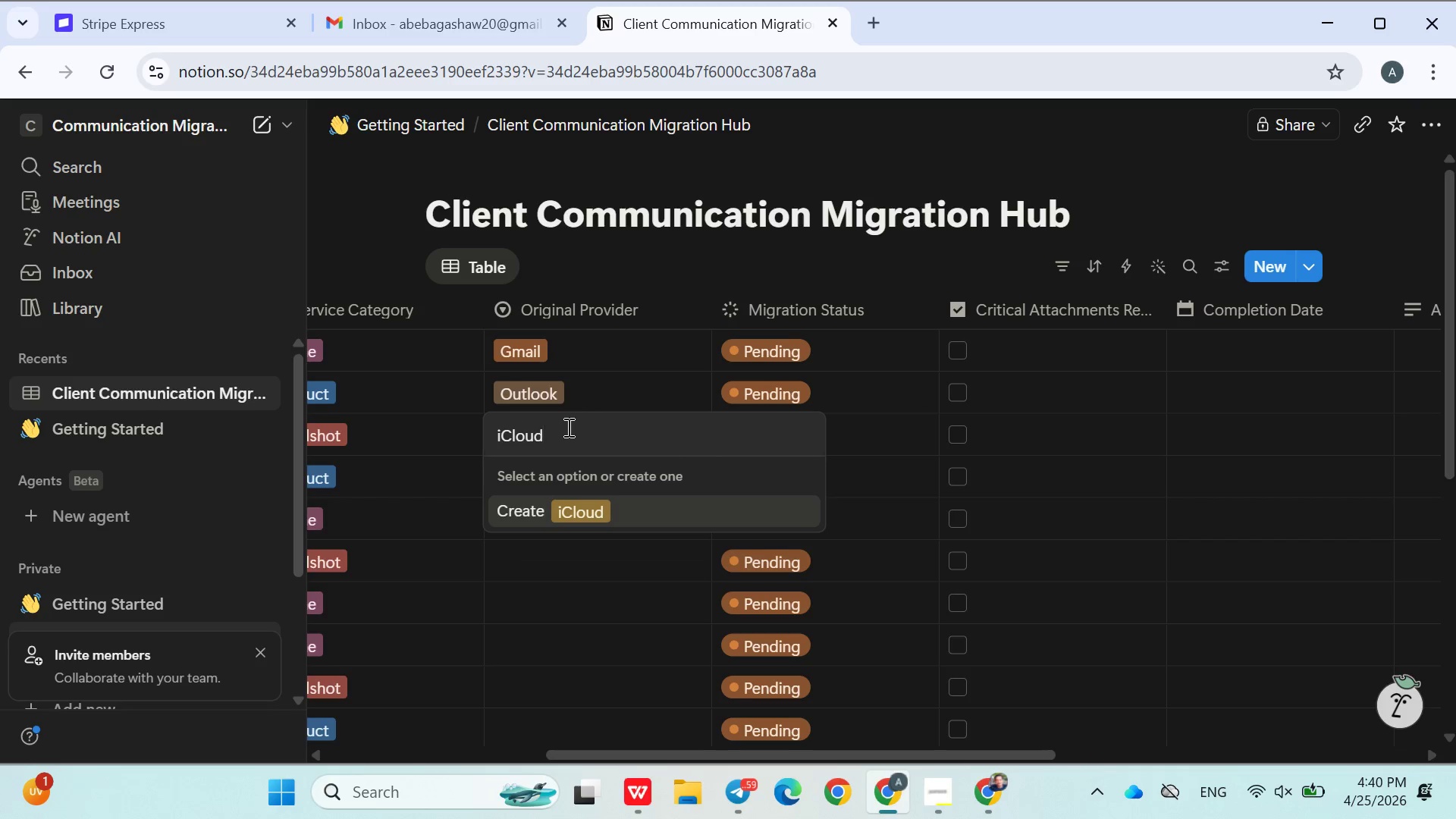 
key(Enter)
 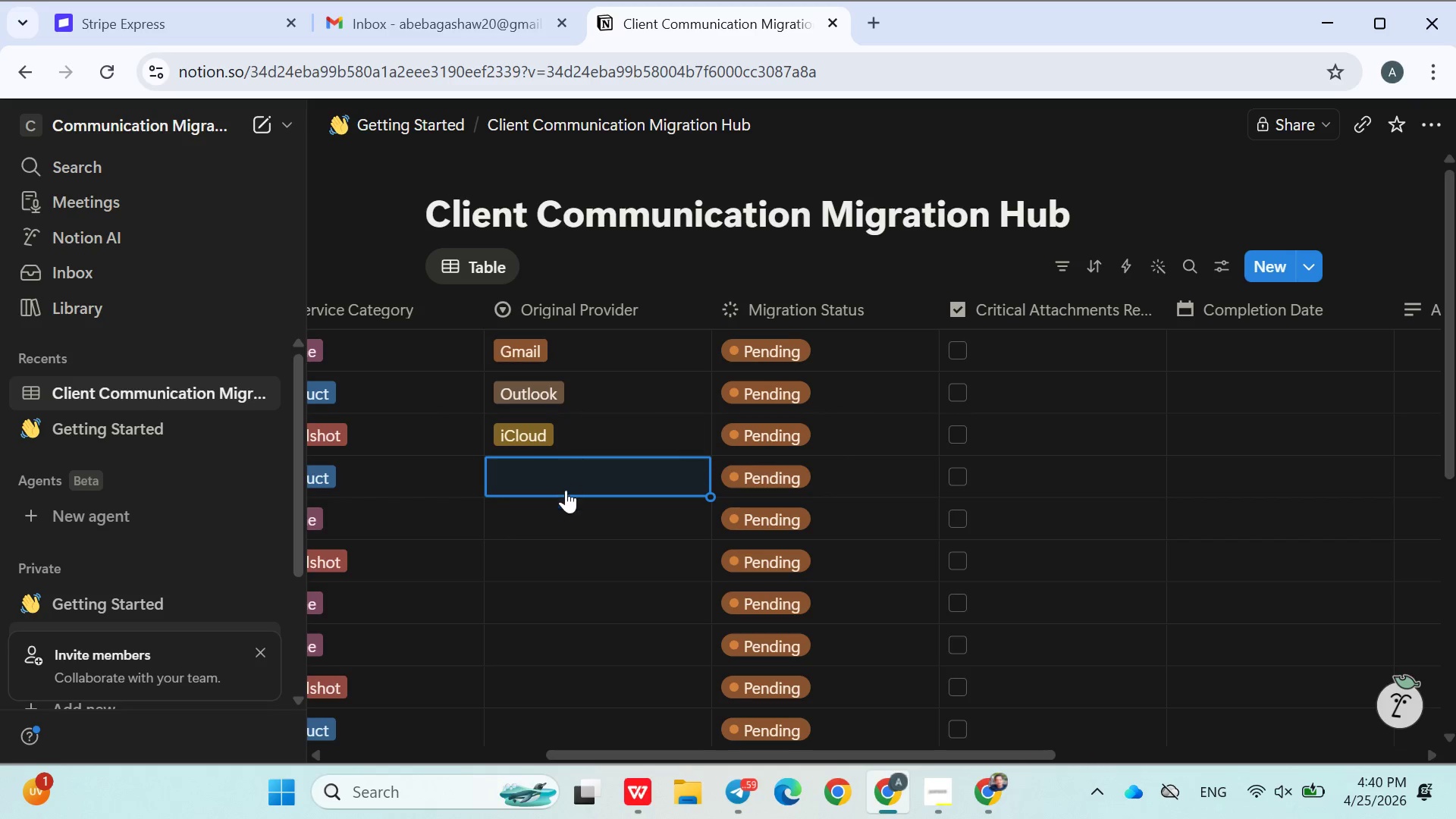 
left_click([557, 468])
 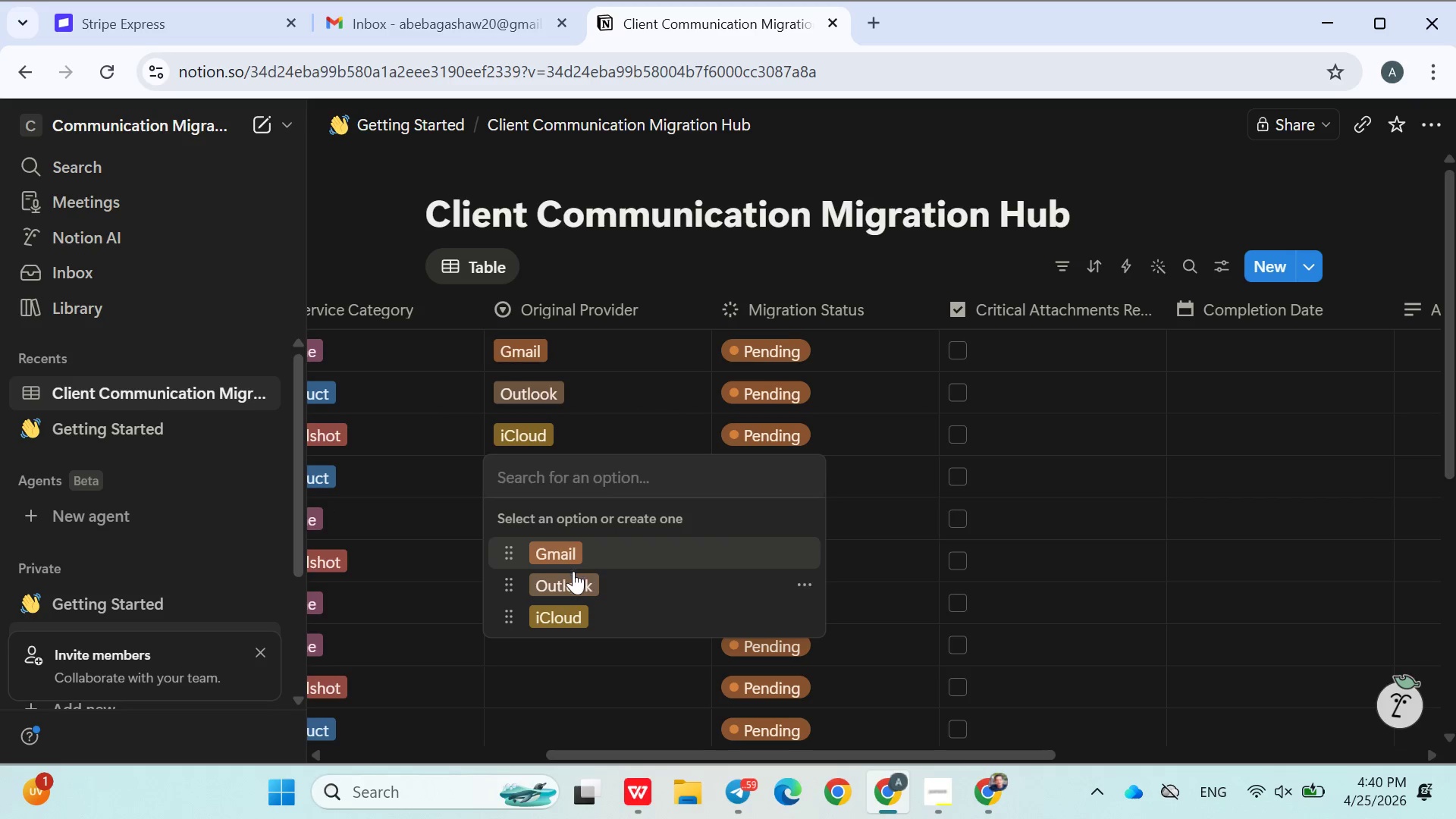 
left_click([573, 578])
 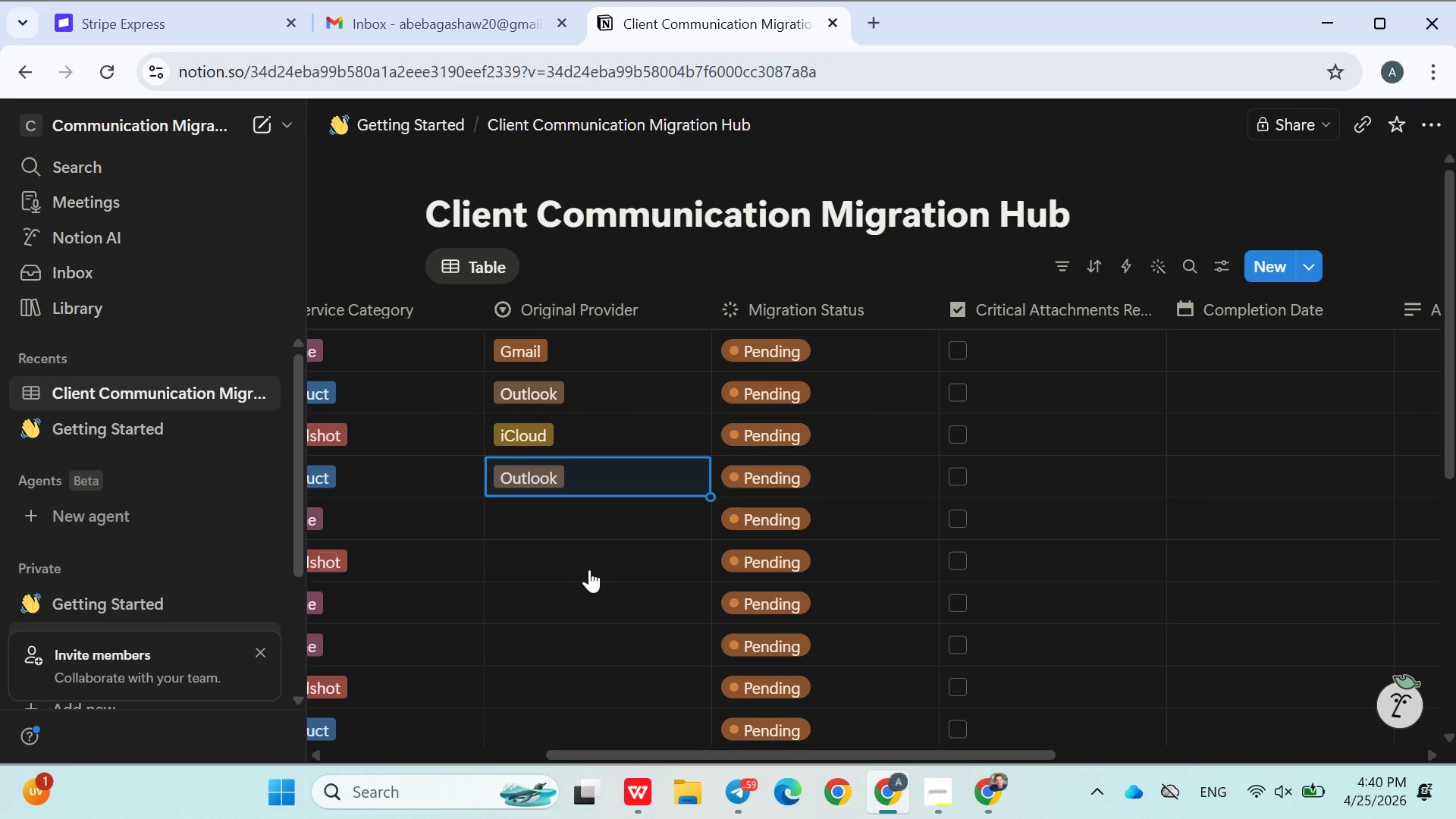 
left_click([560, 526])
 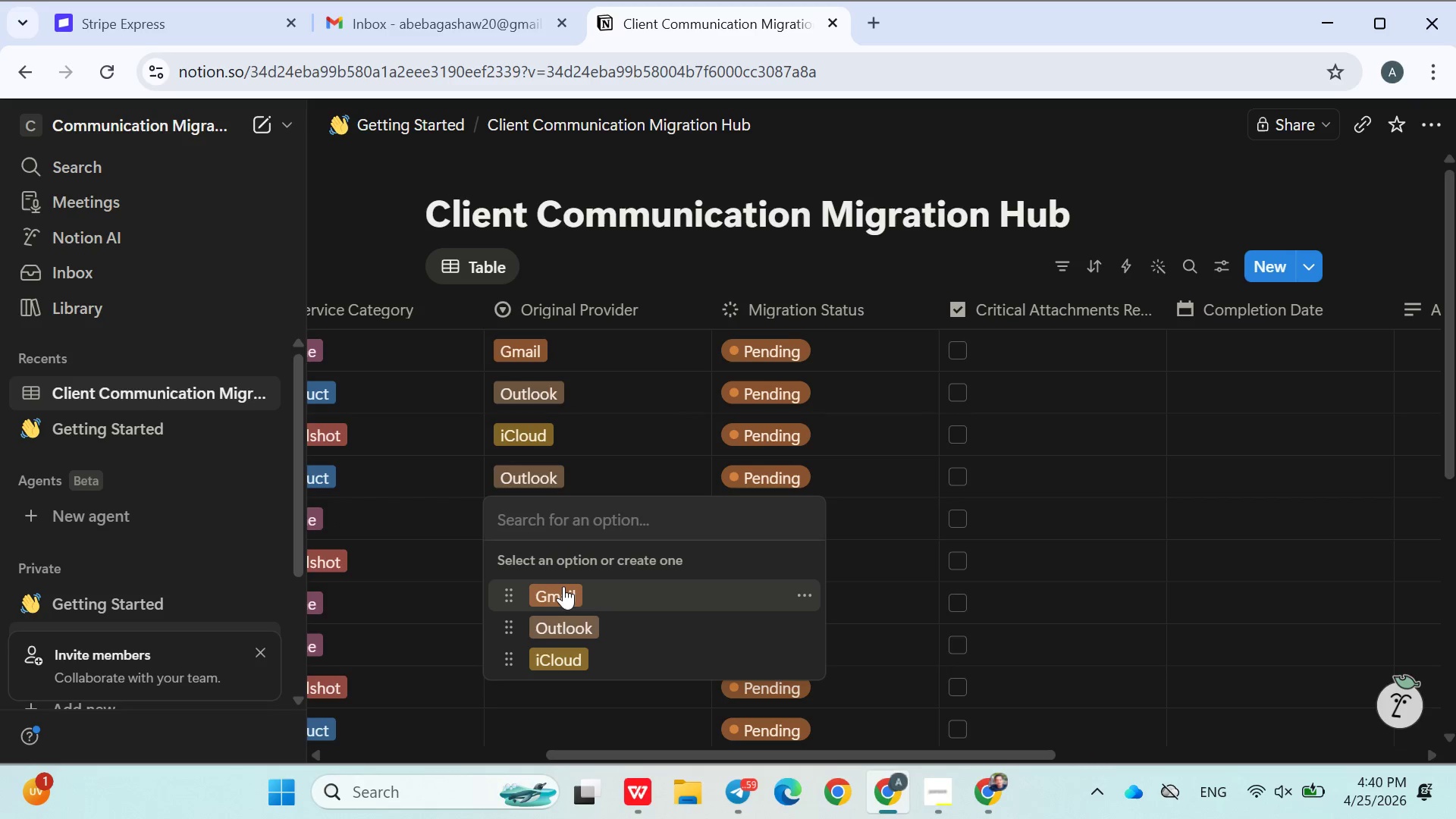 
left_click([563, 586])
 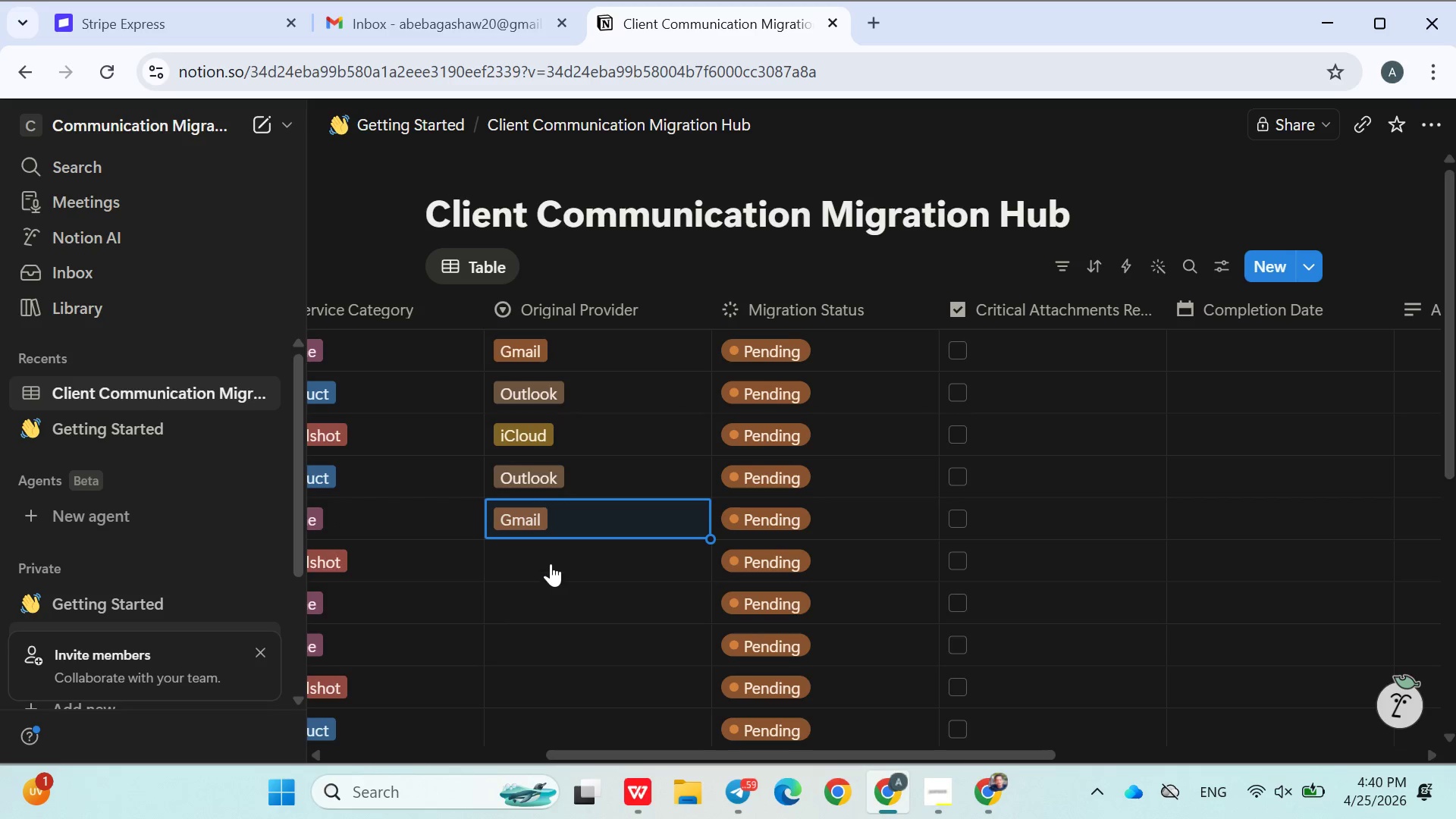 
left_click([548, 551])
 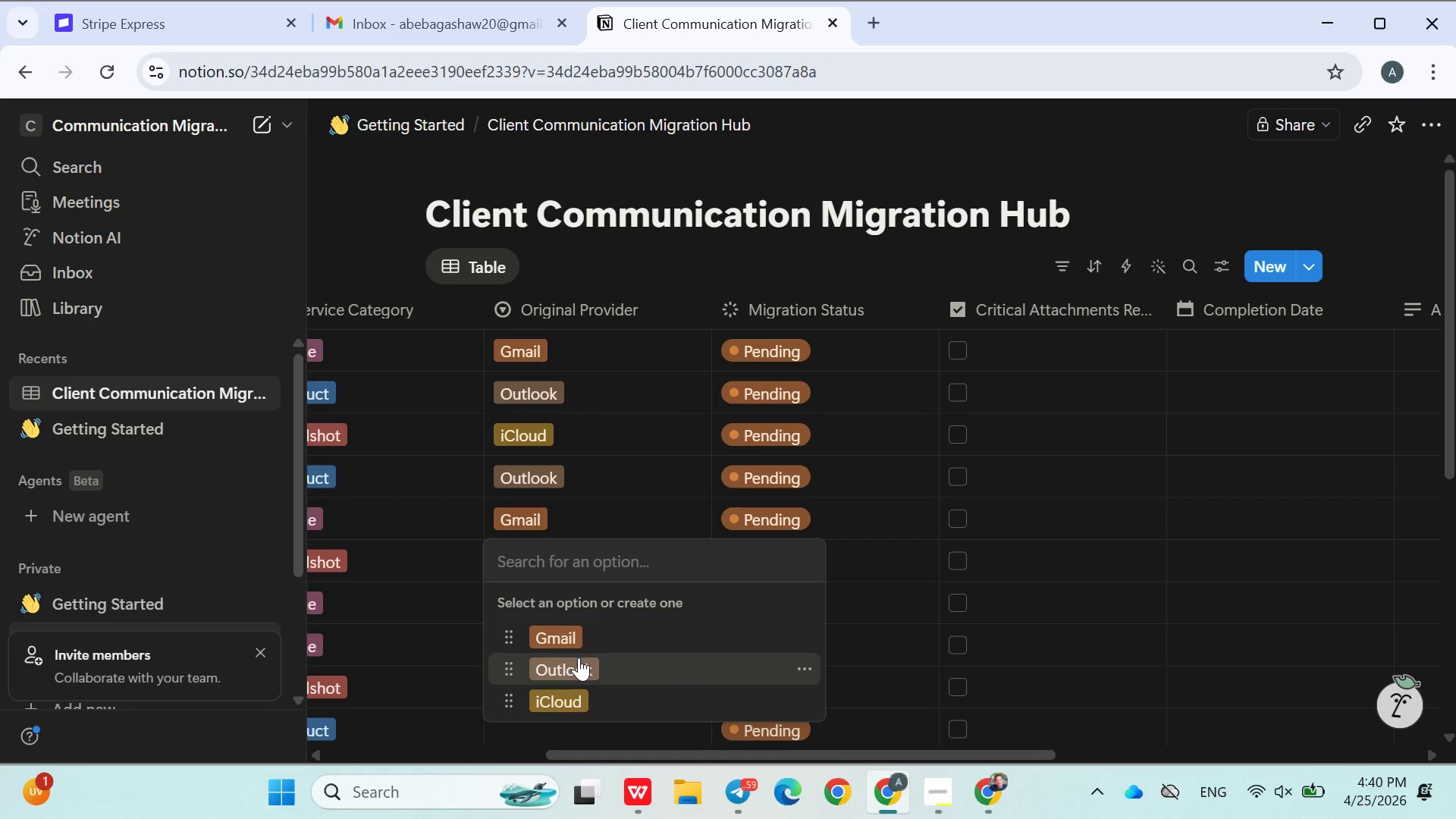 
left_click([579, 661])
 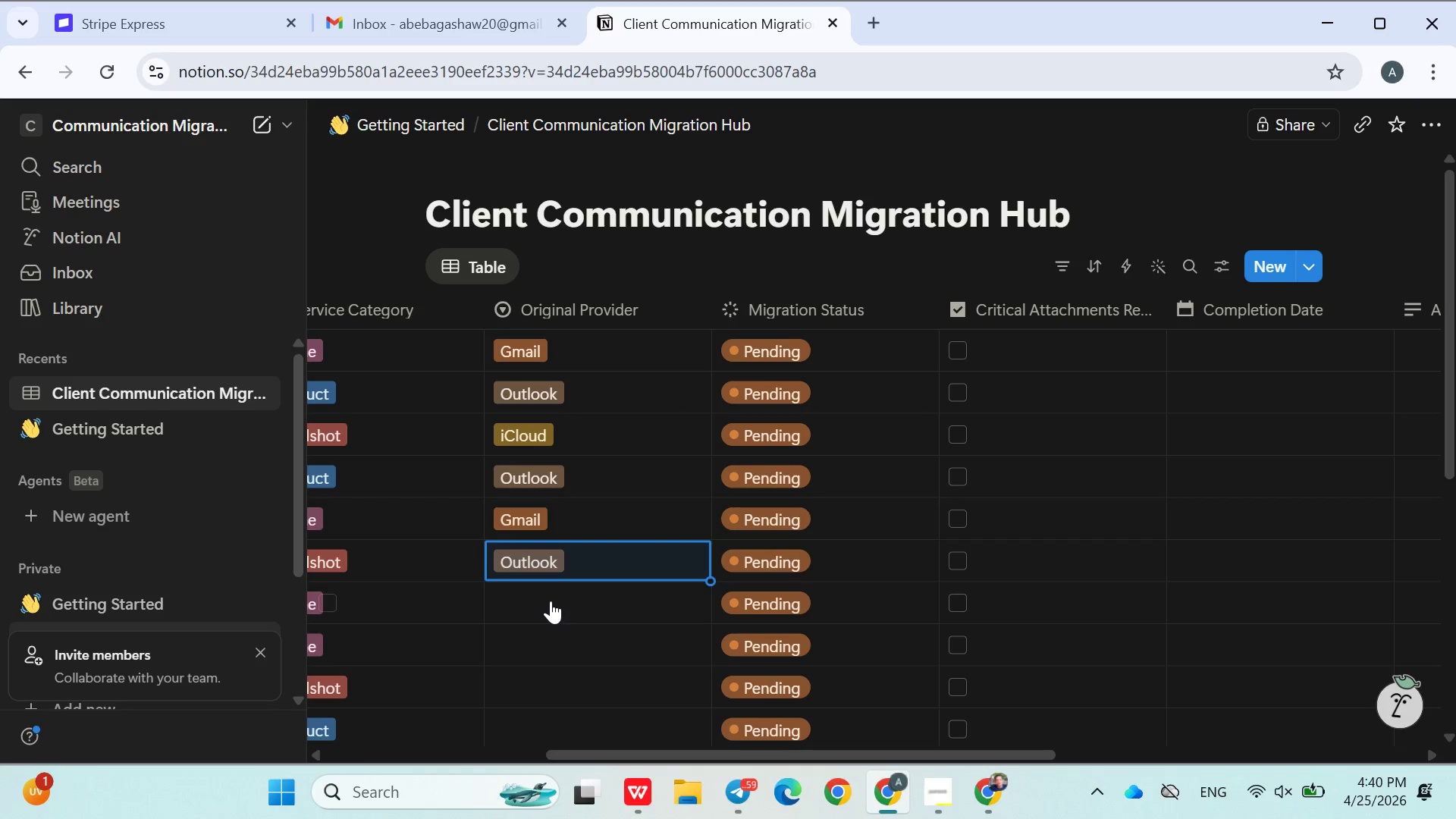 
left_click([546, 586])
 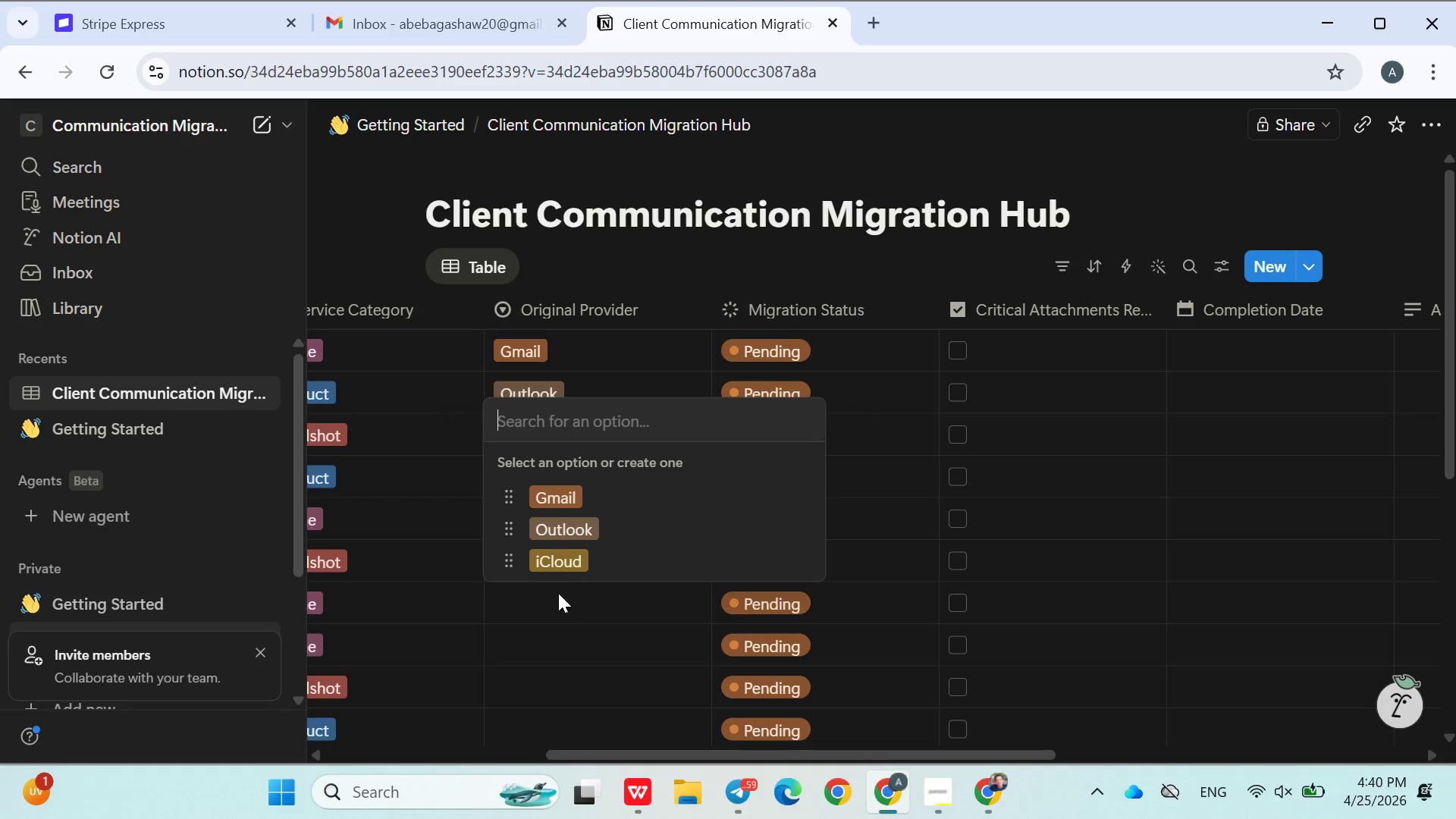 
left_click([560, 561])
 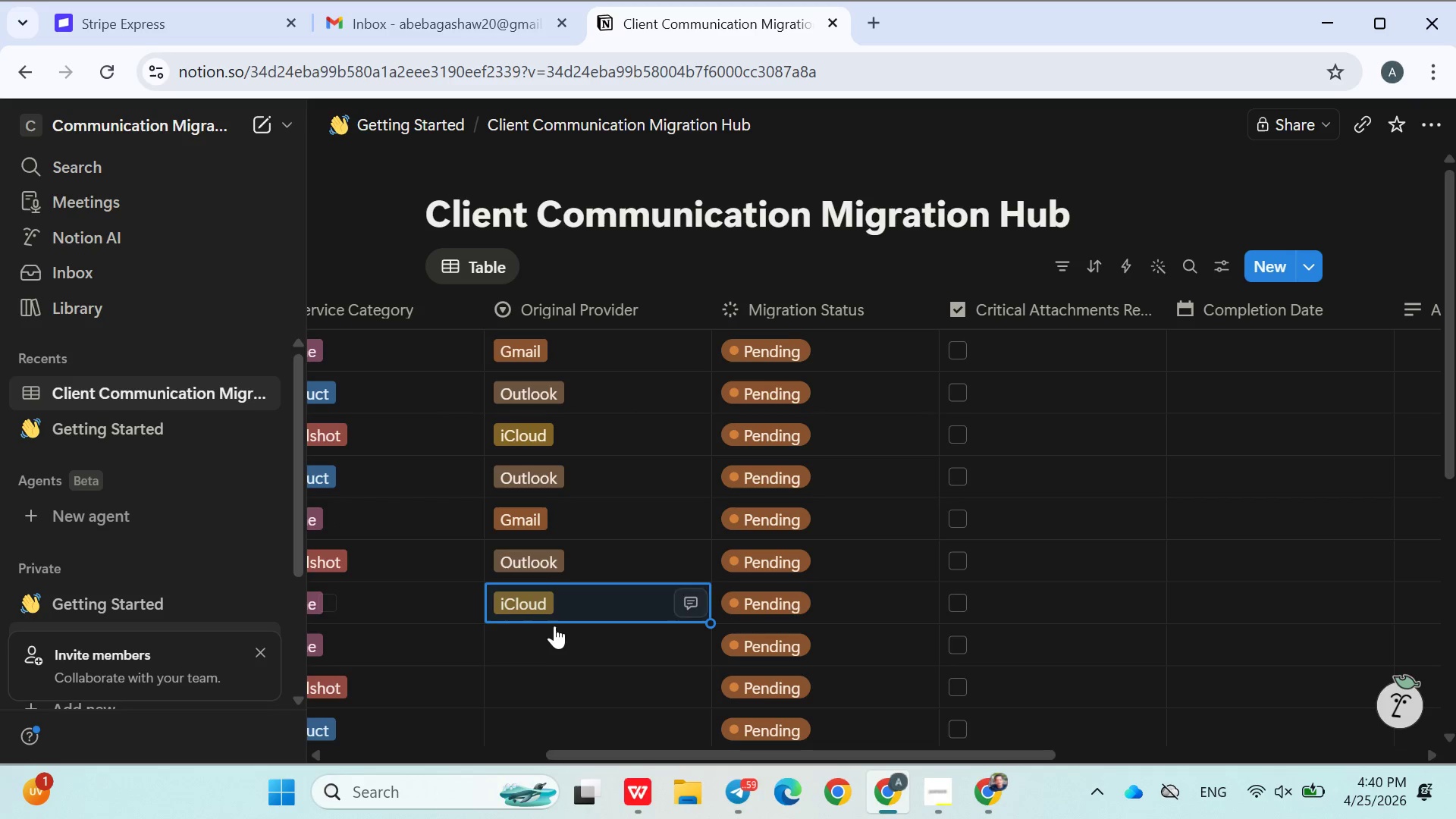 
left_click([553, 639])
 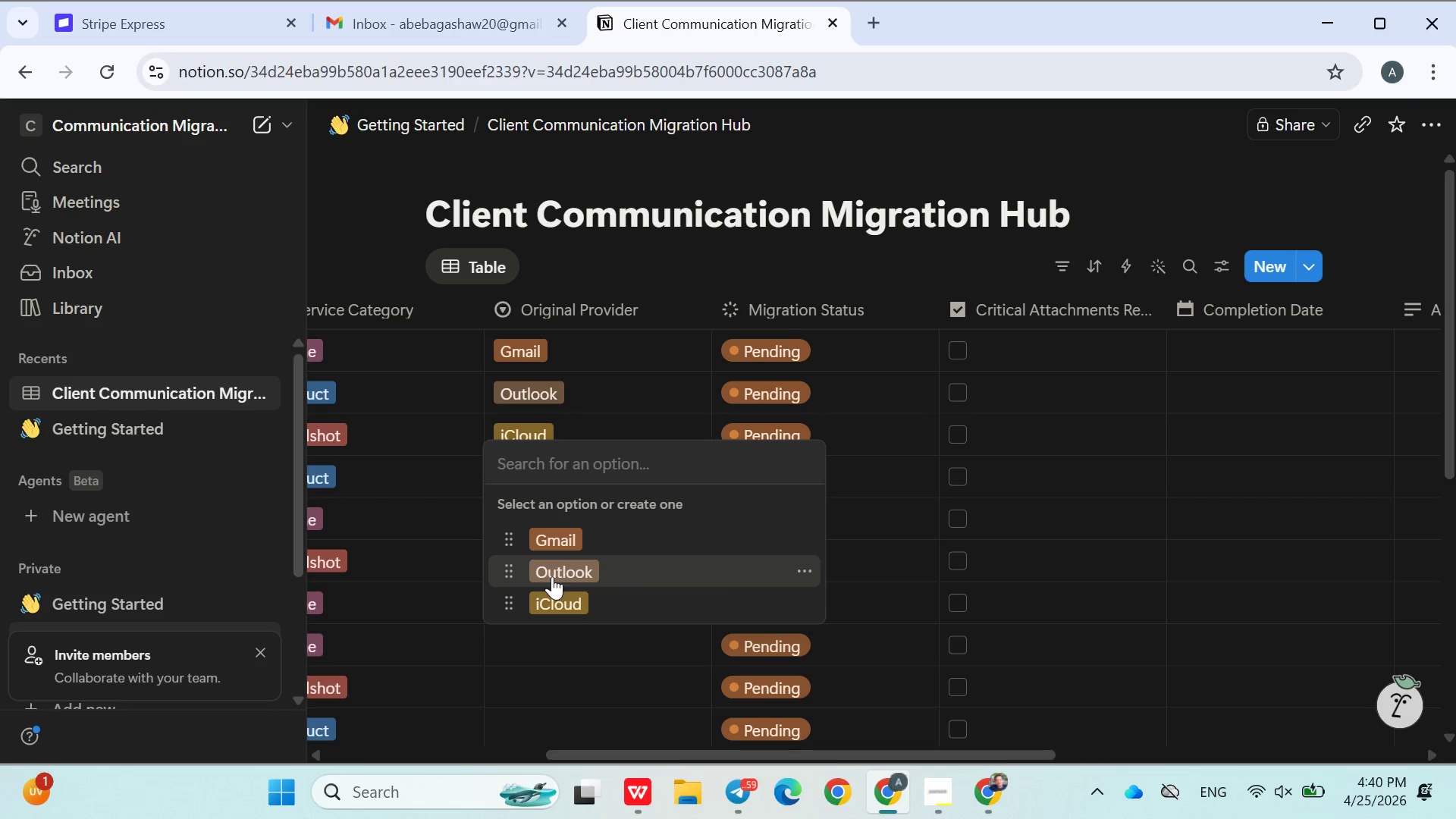 
left_click([554, 537])
 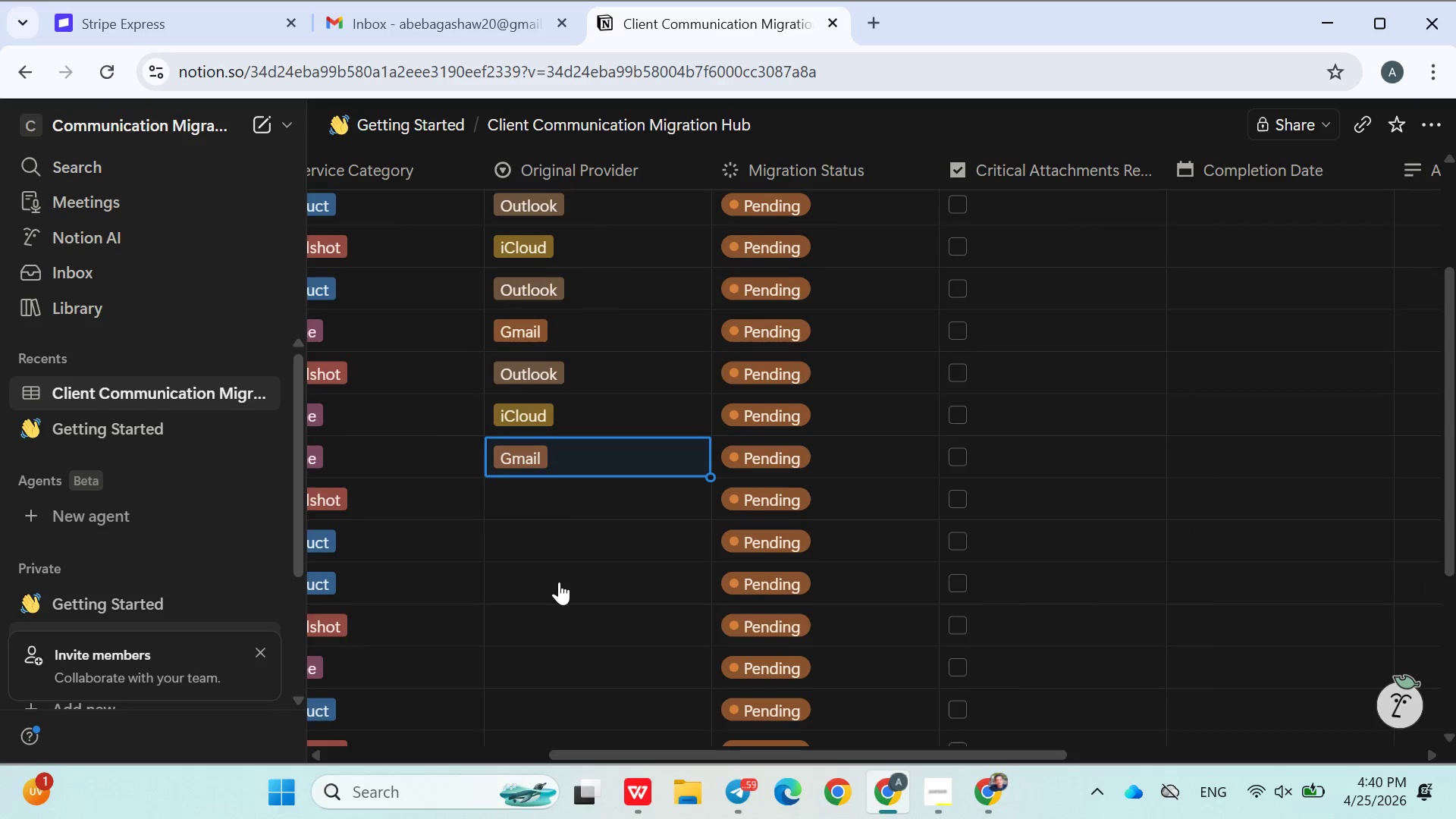 
left_click([540, 502])
 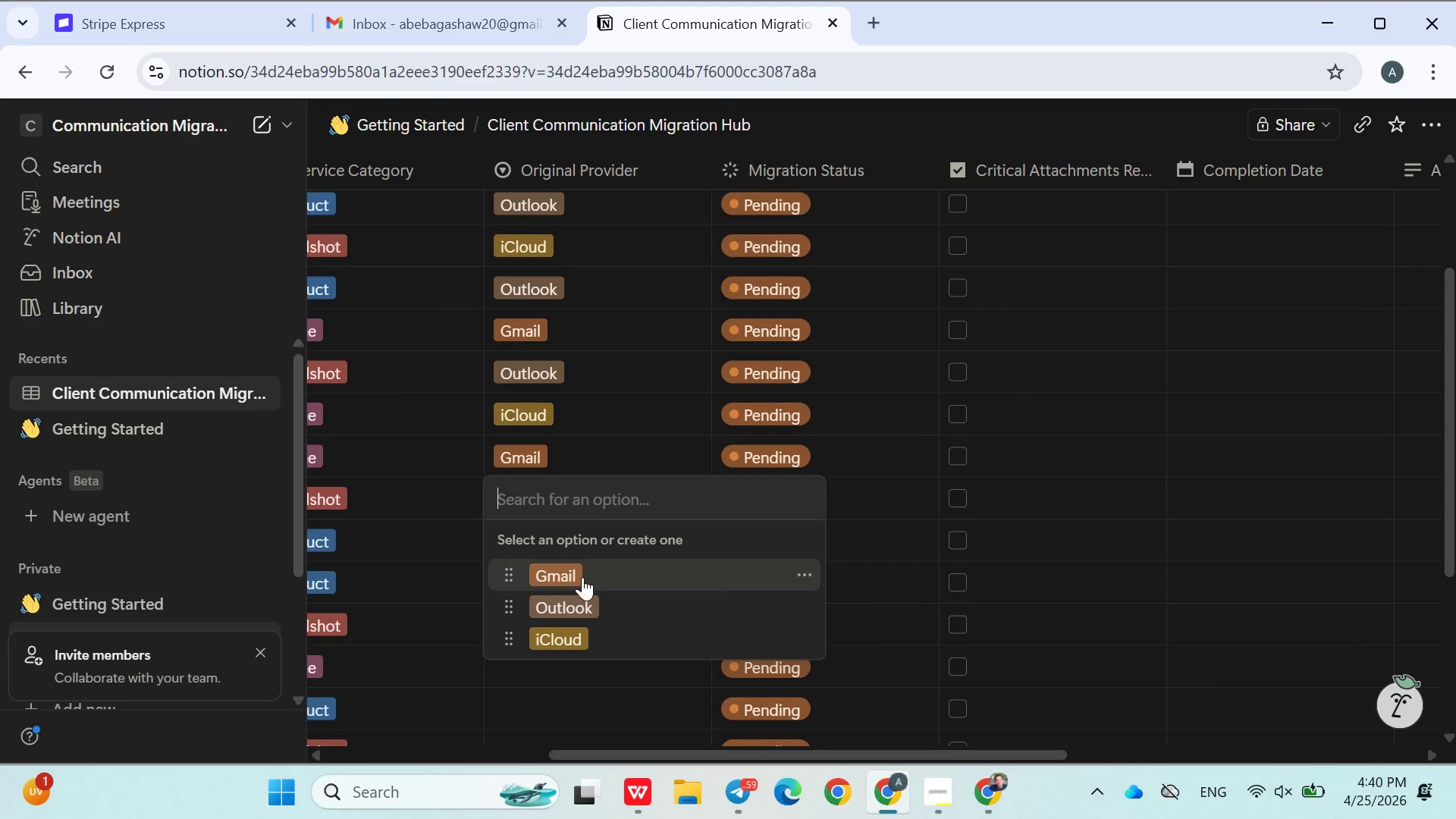 
left_click([585, 606])
 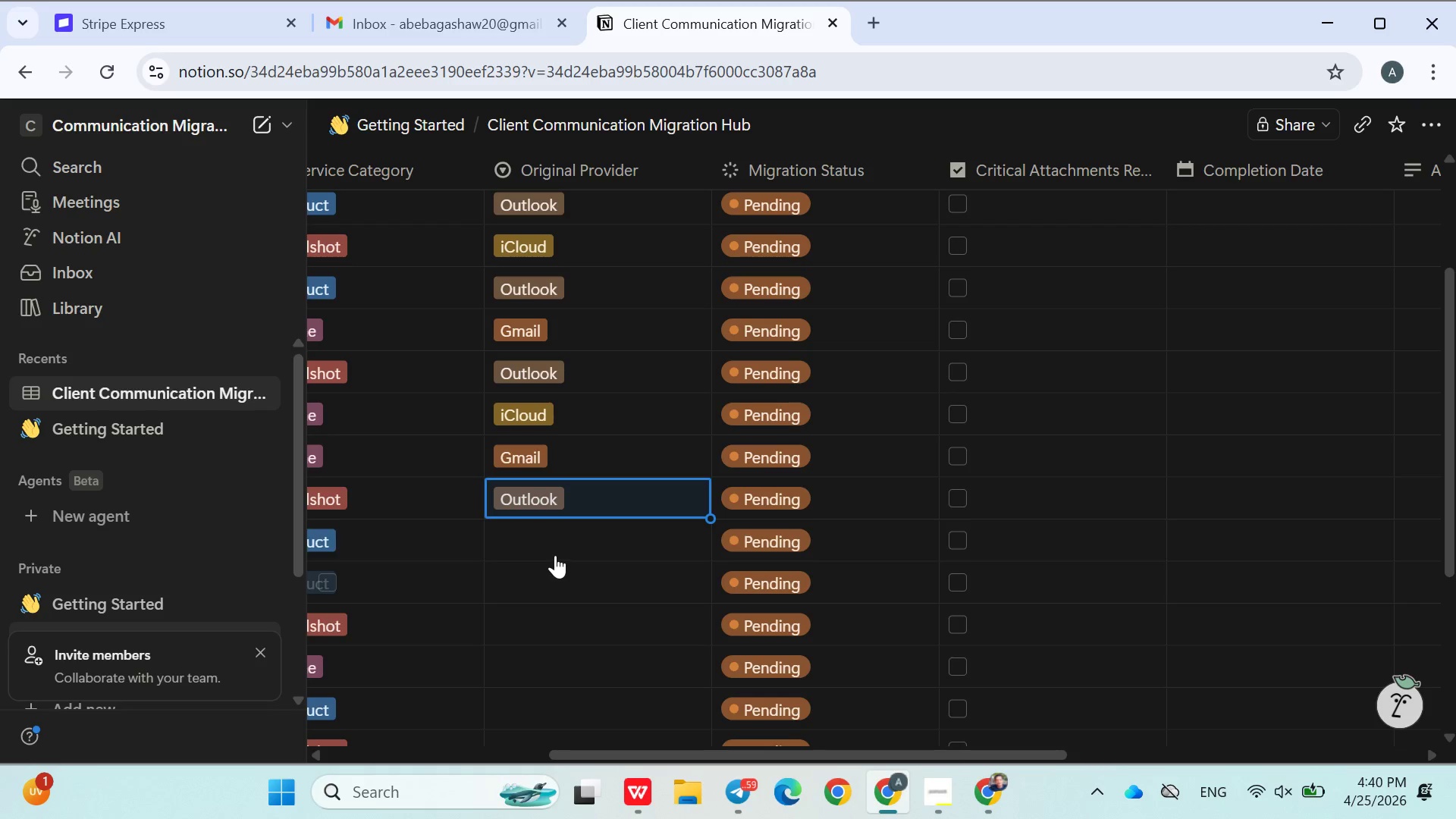 
left_click([552, 548])
 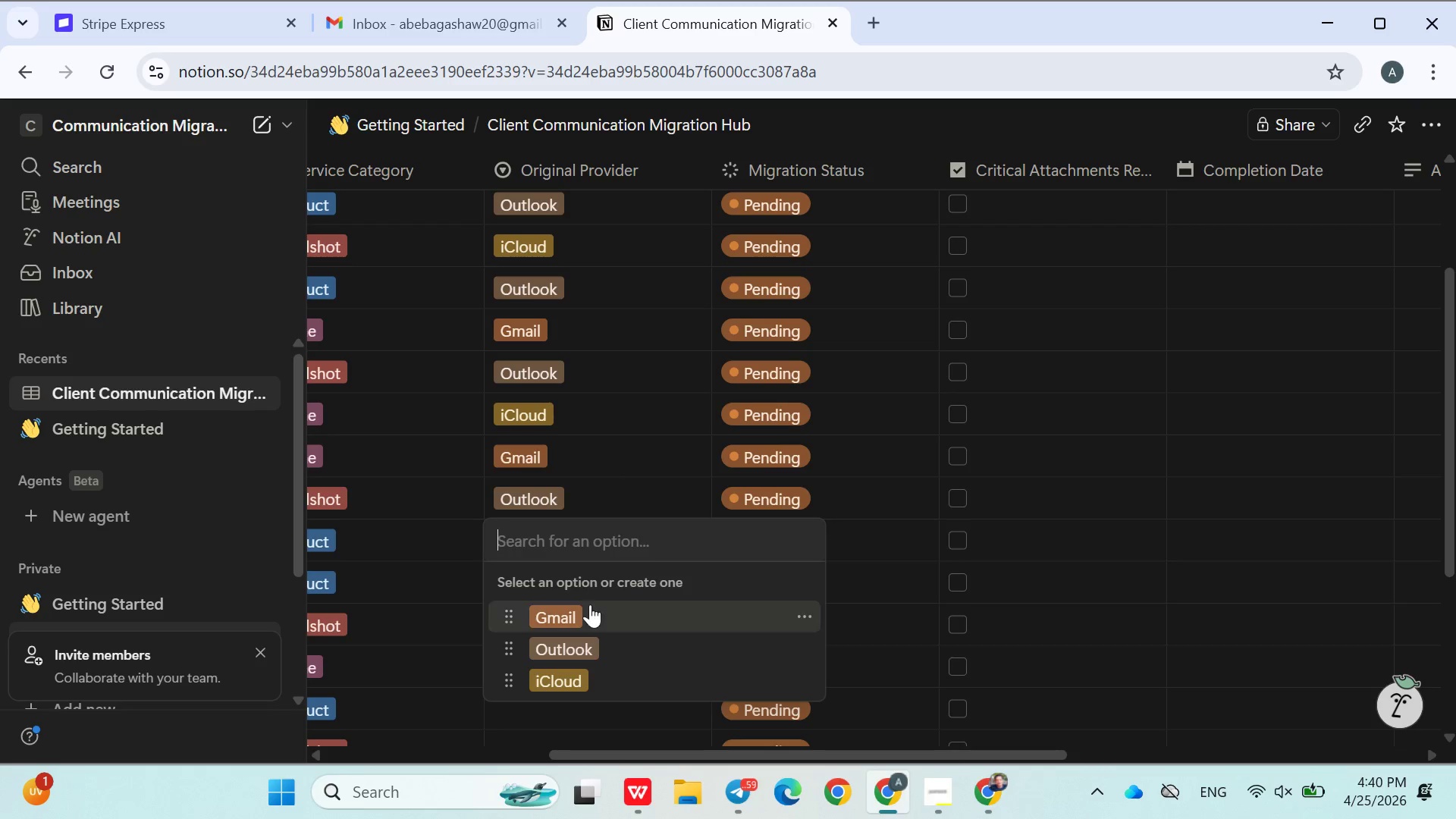 
left_click([590, 605])
 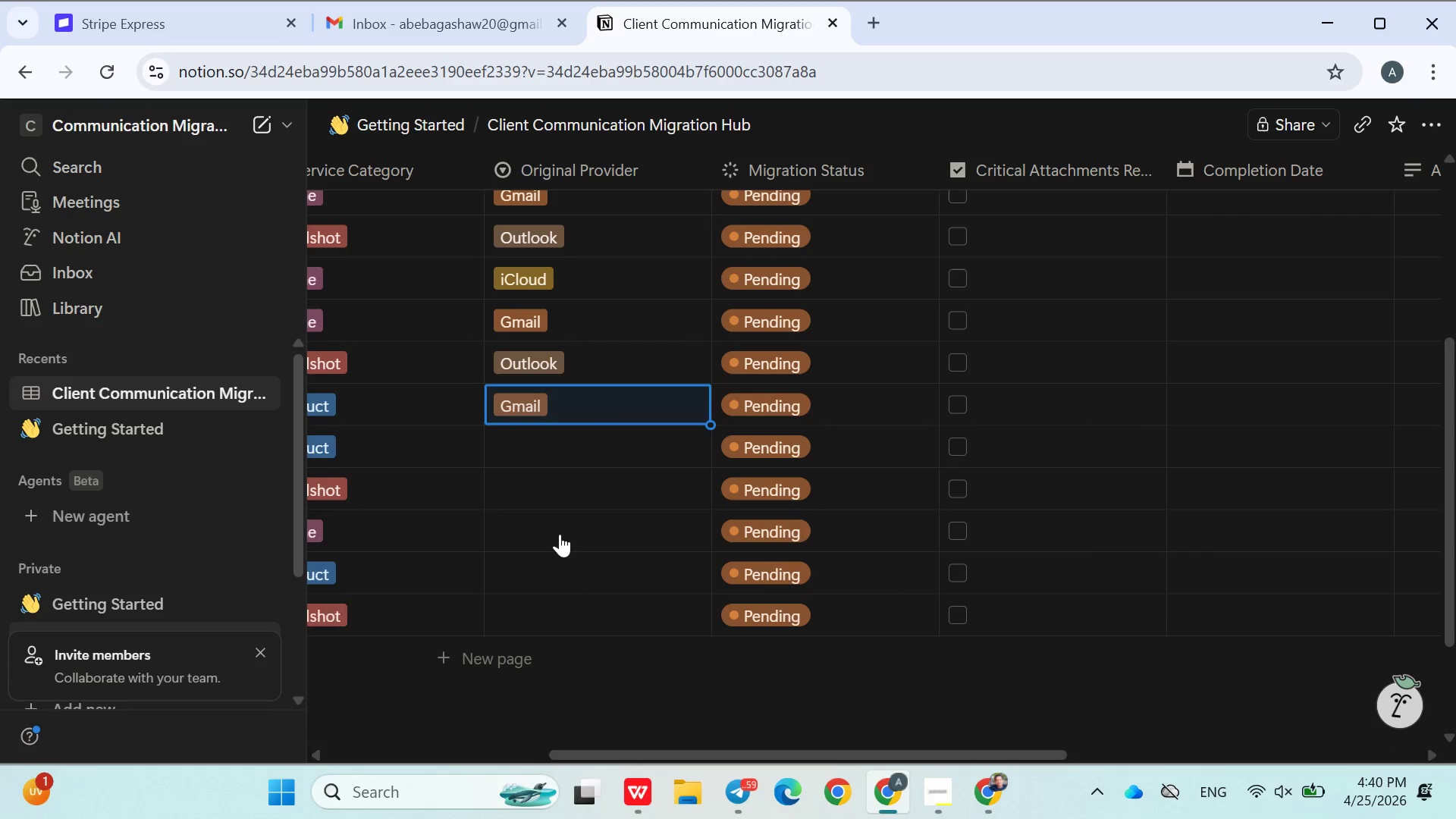 
left_click([541, 455])
 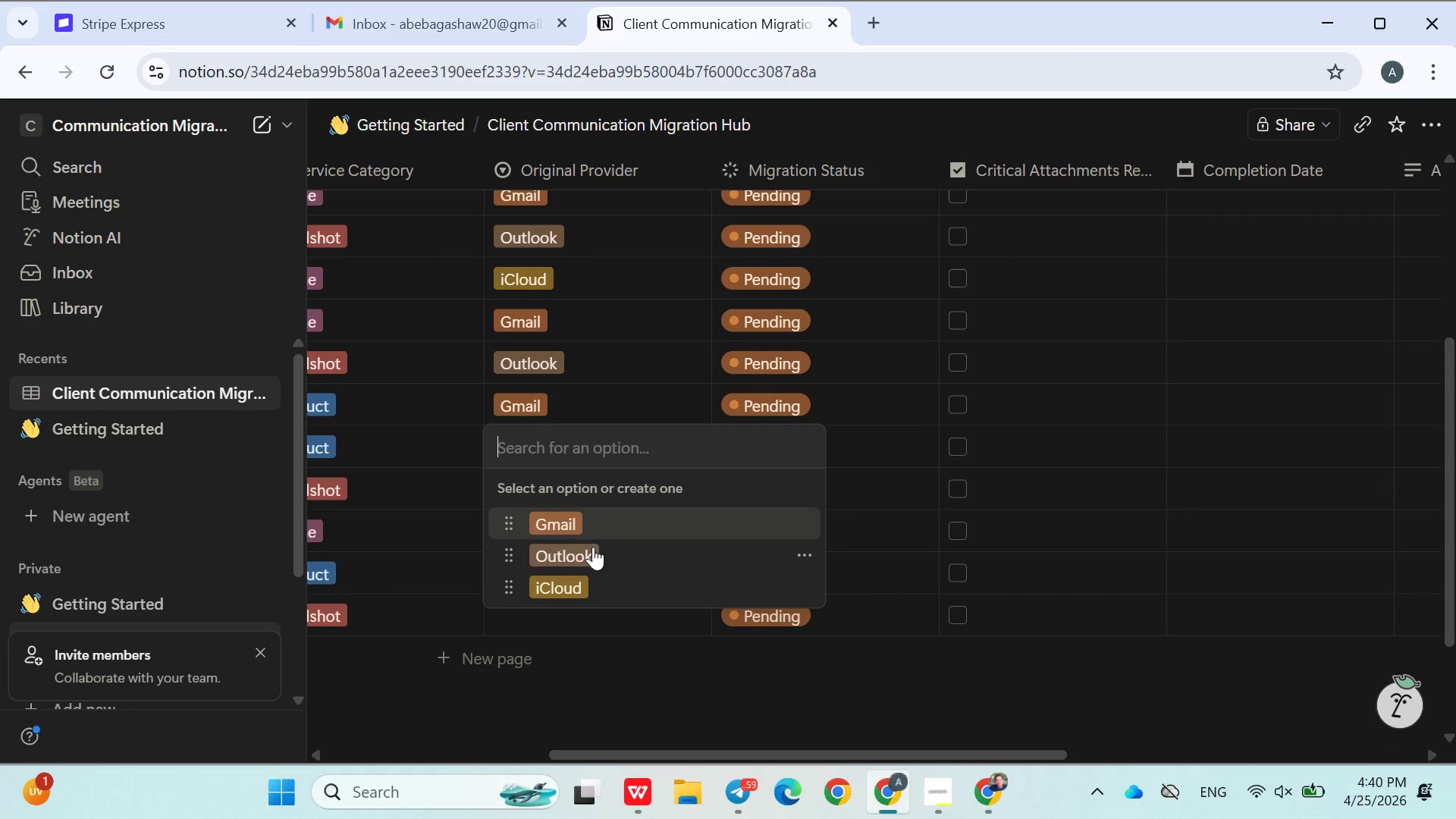 
left_click([593, 551])
 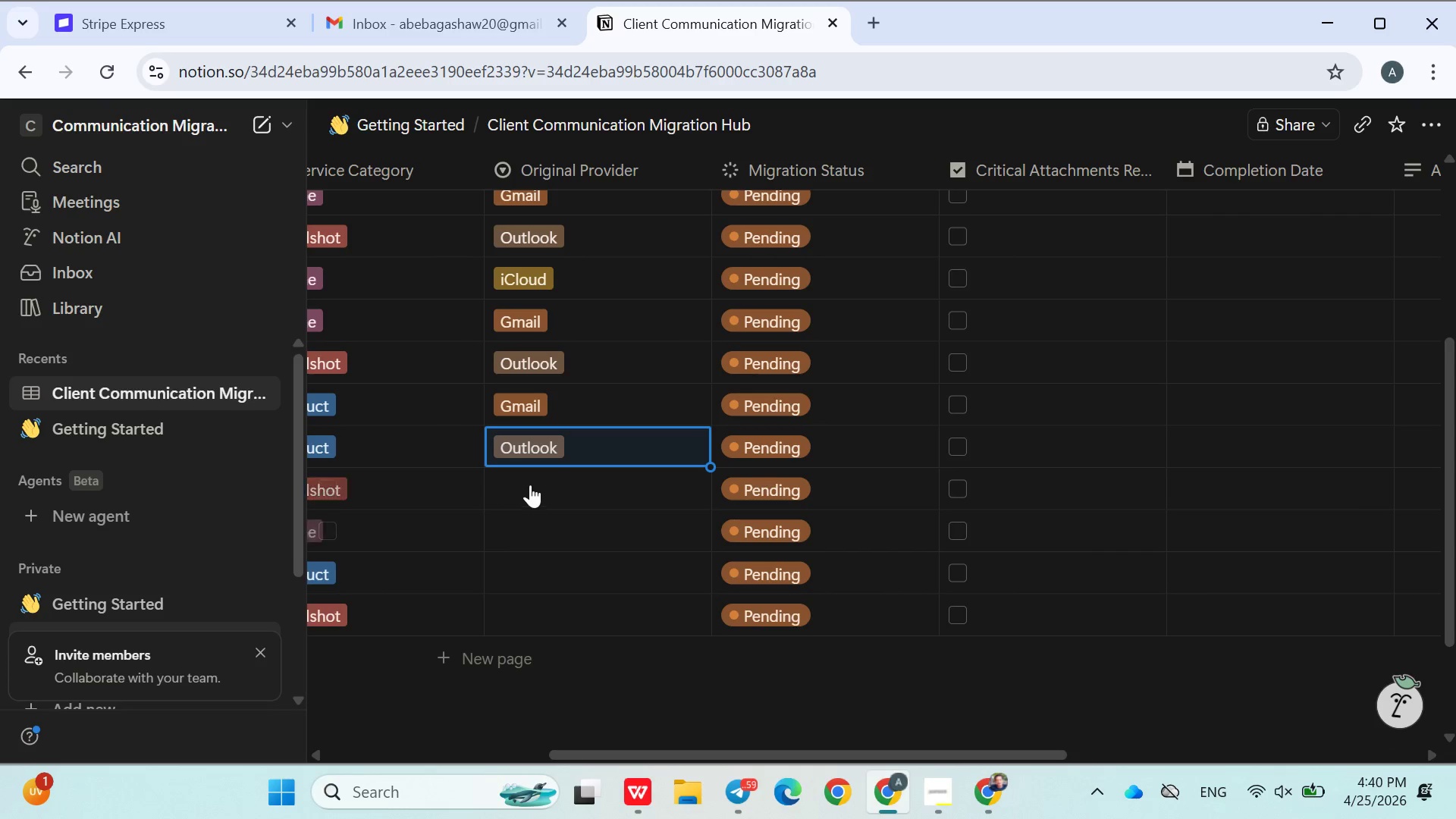 
left_click([528, 482])
 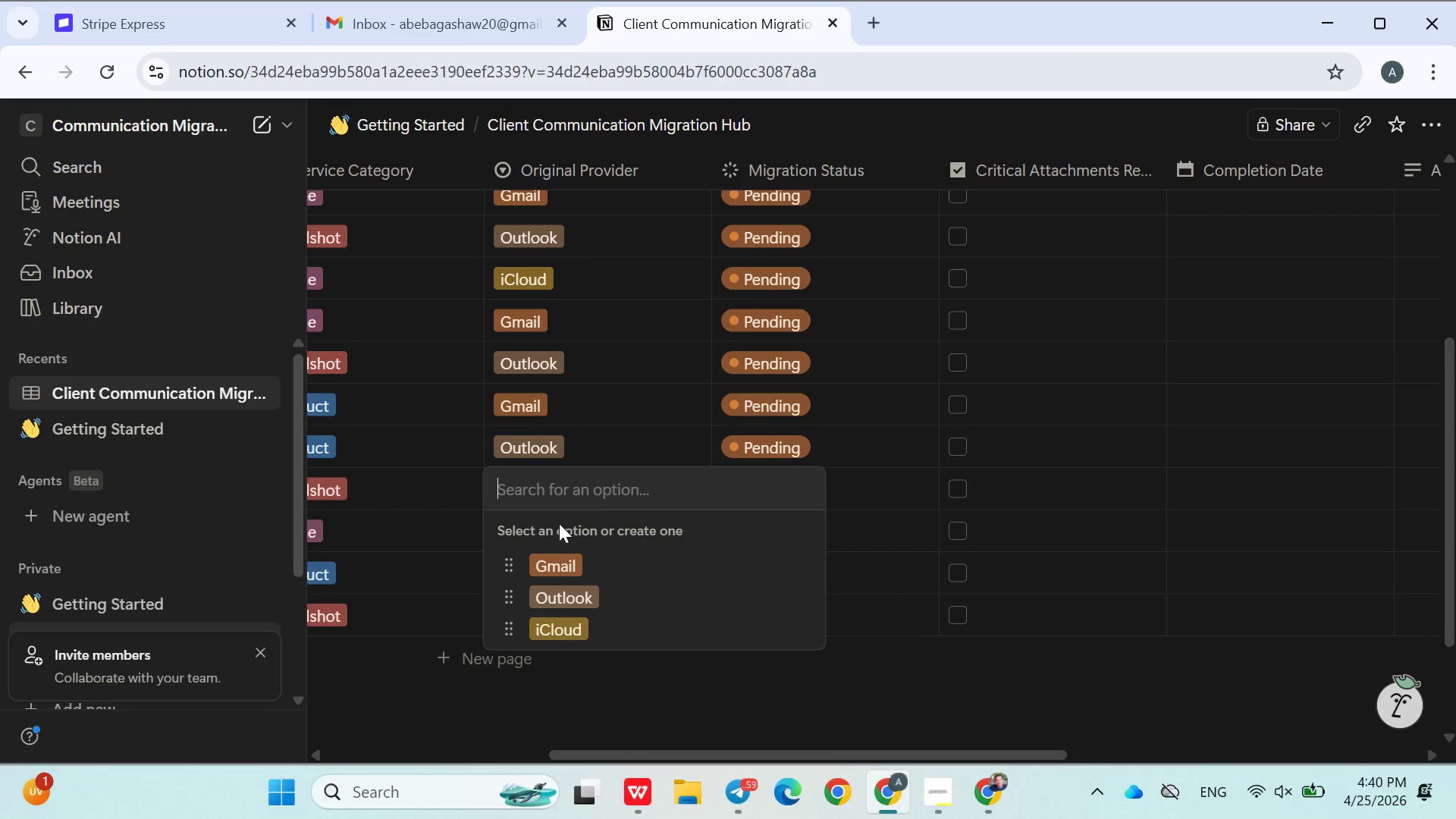 
left_click([560, 554])
 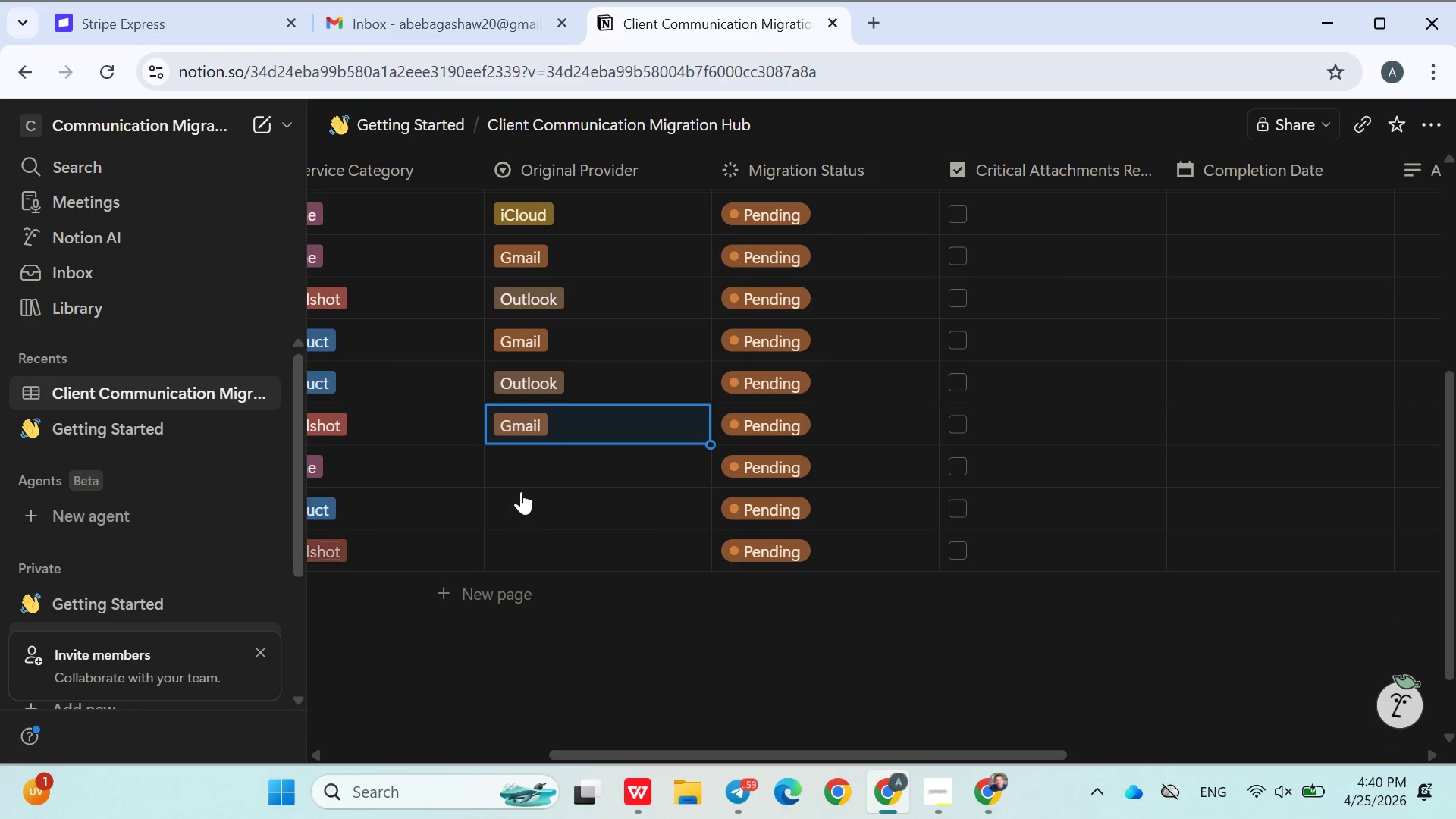 
left_click([519, 475])
 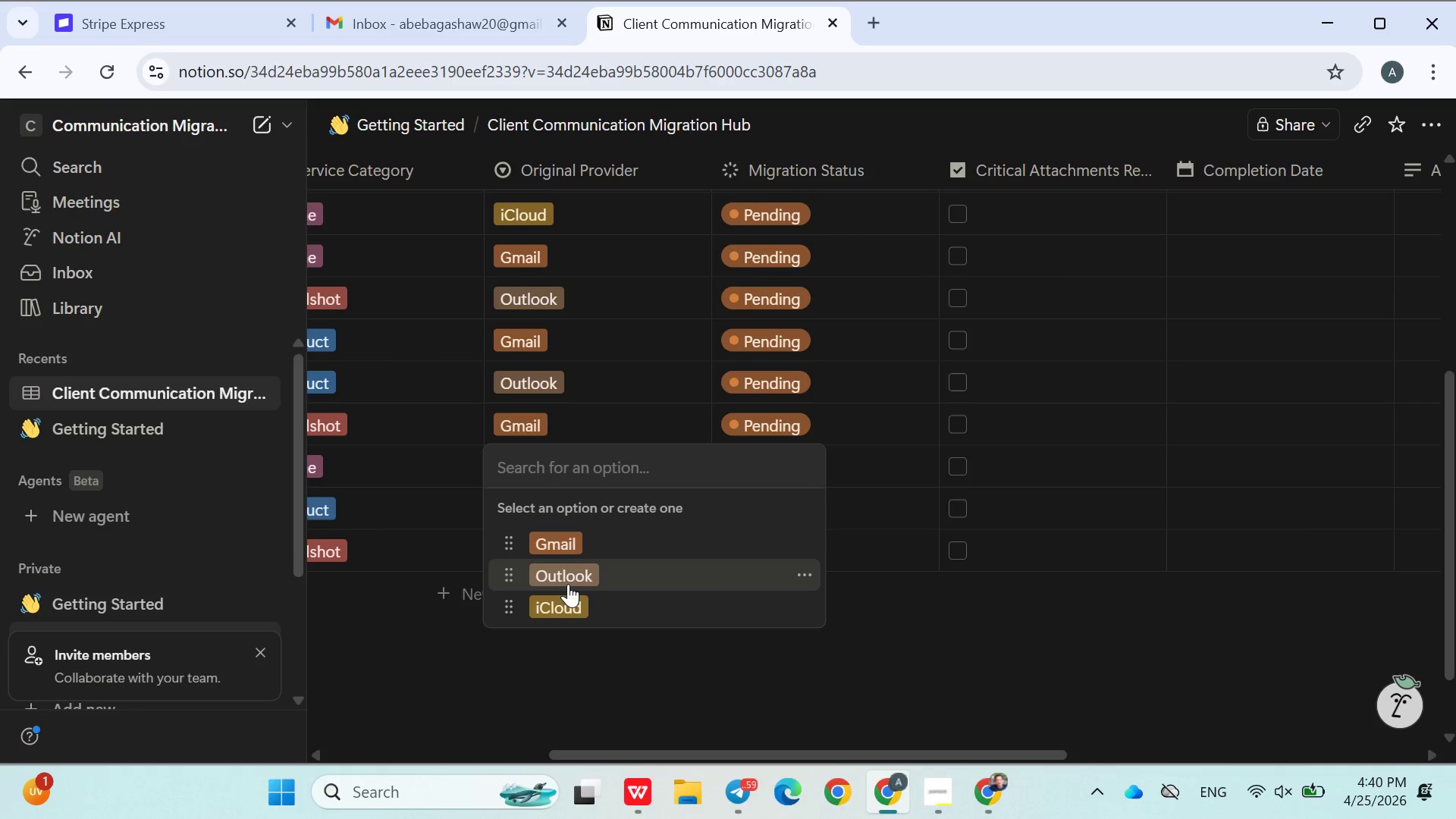 
left_click([568, 584])
 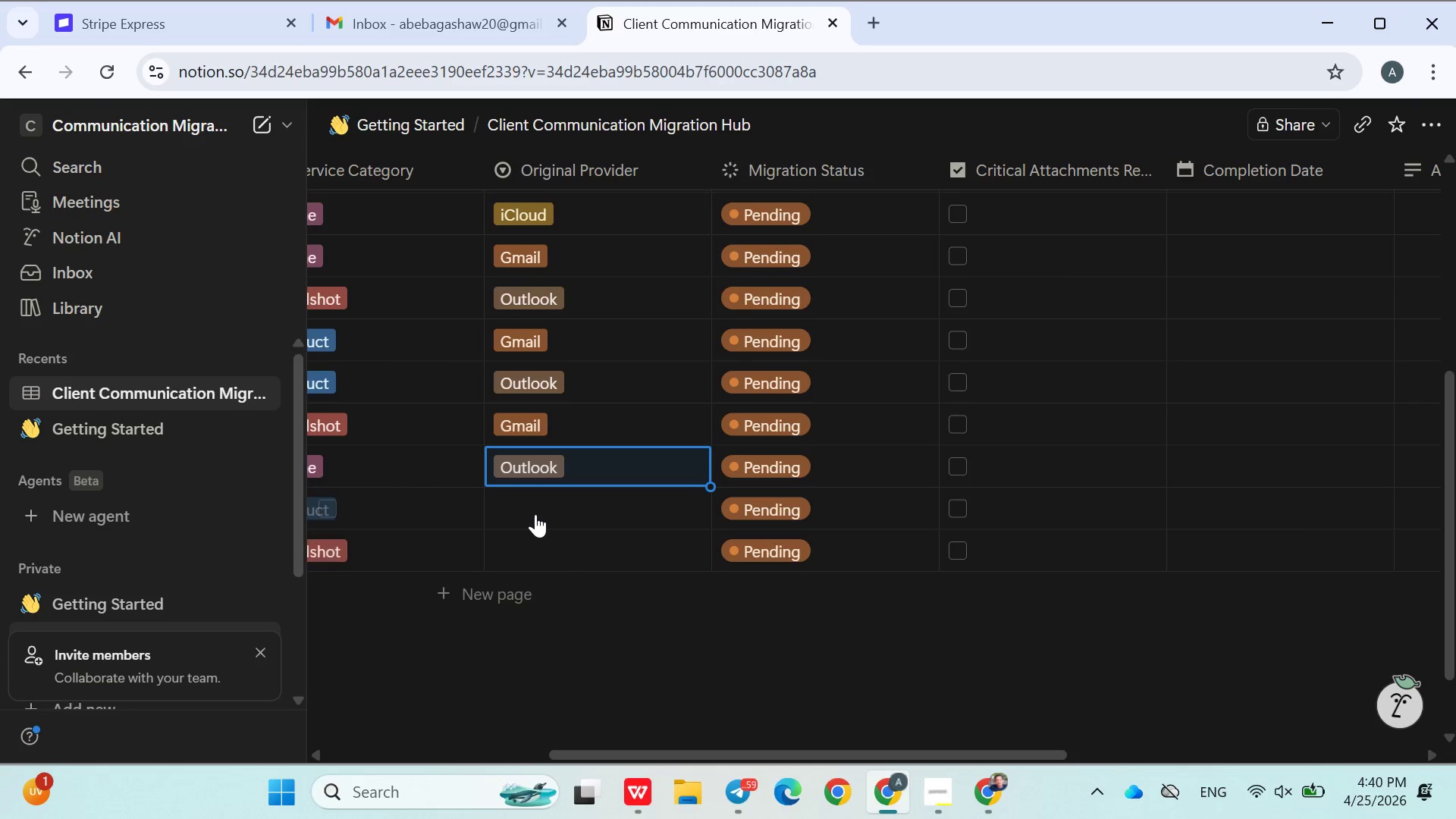 
left_click([534, 510])
 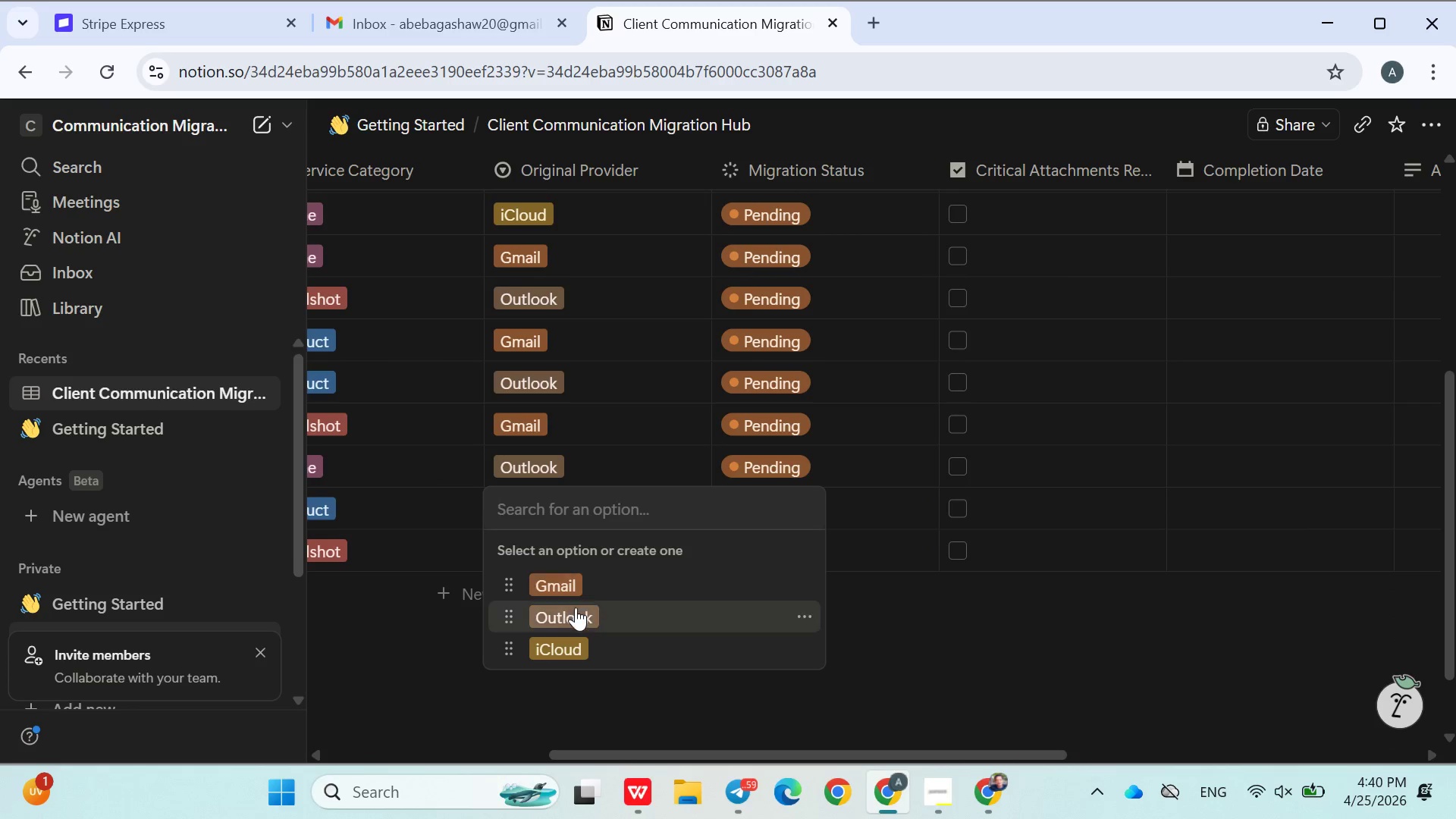 
left_click([577, 610])
 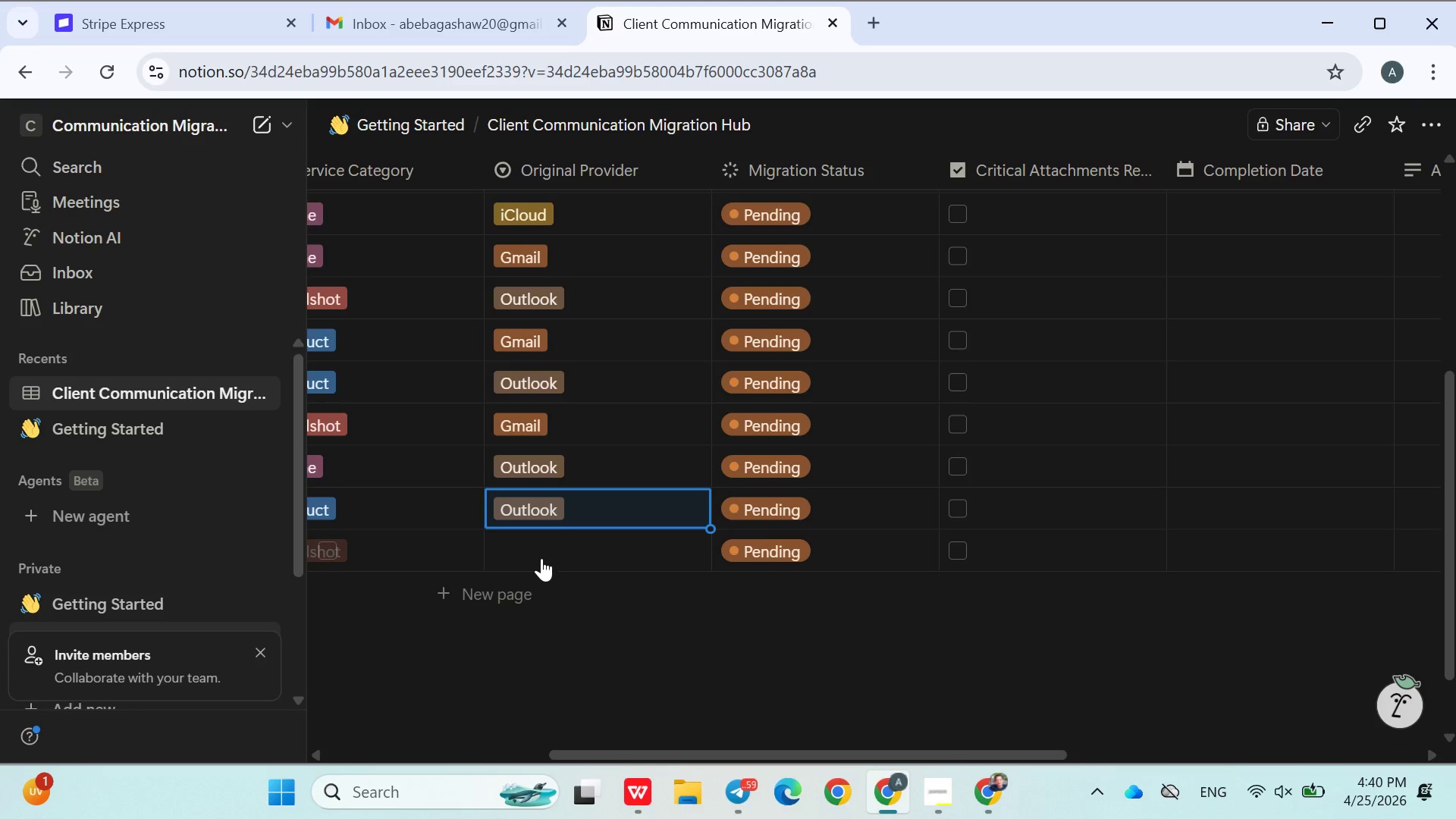 
left_click([541, 557])
 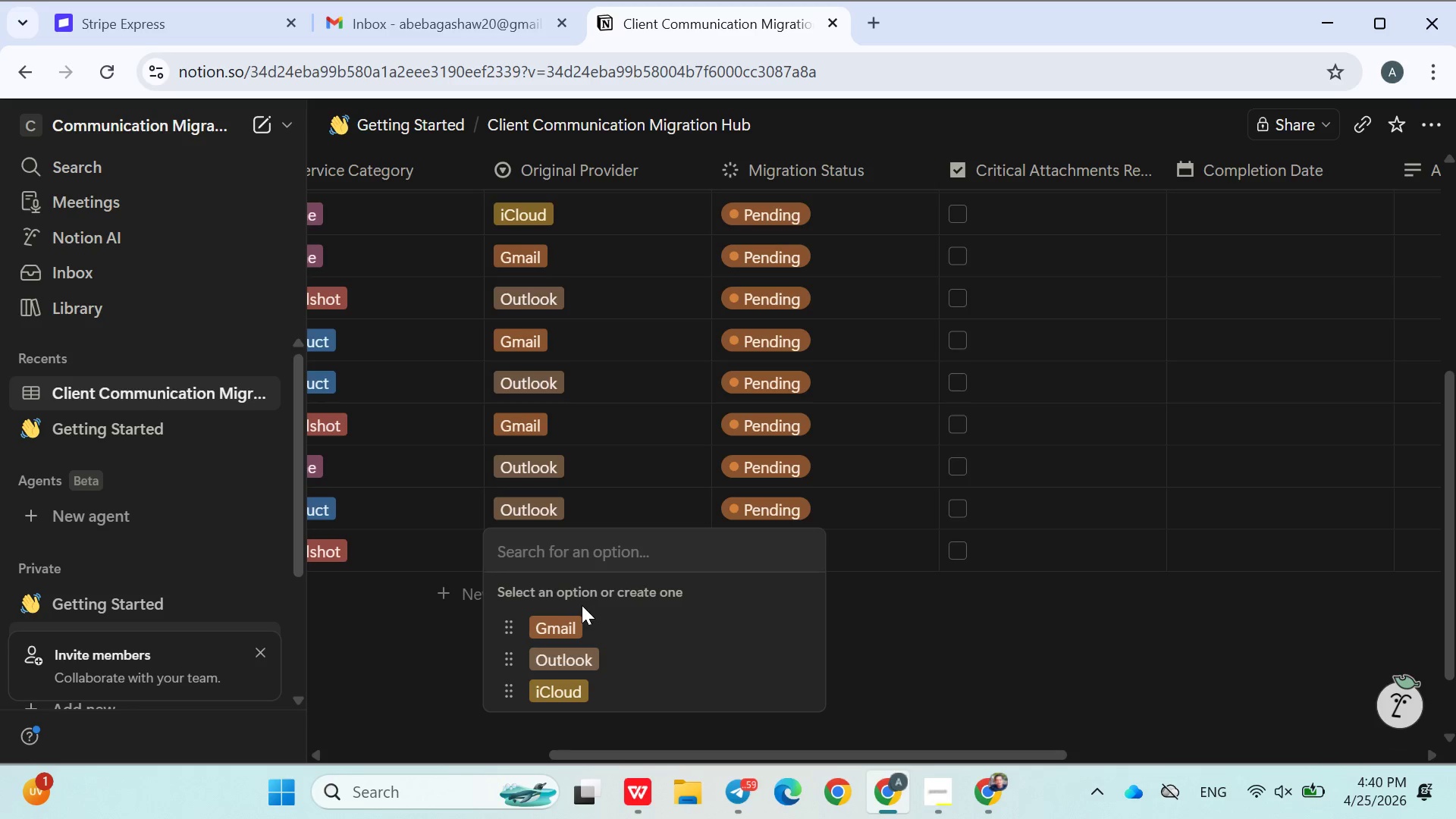 
left_click([578, 624])
 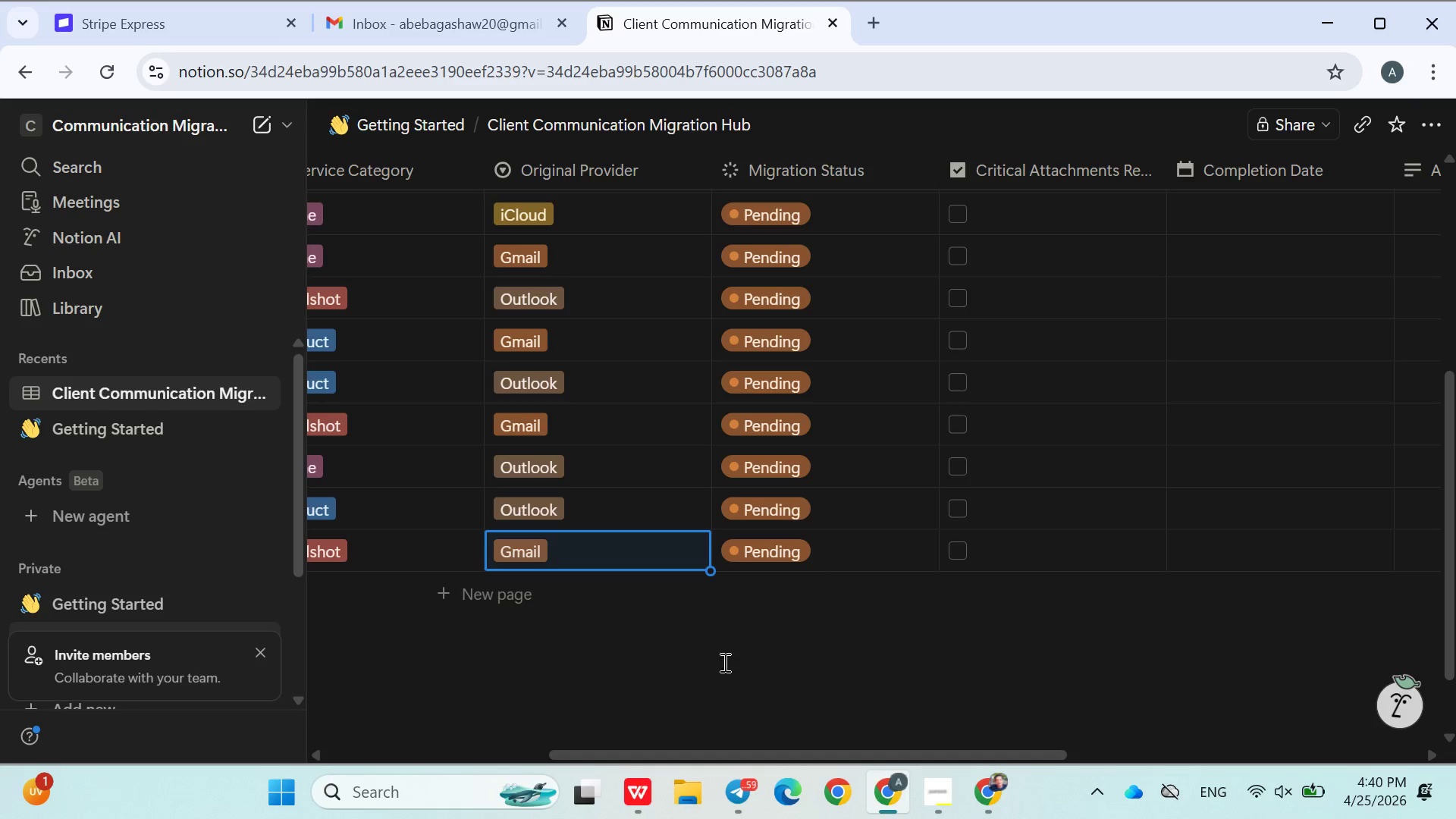 
left_click([805, 679])
 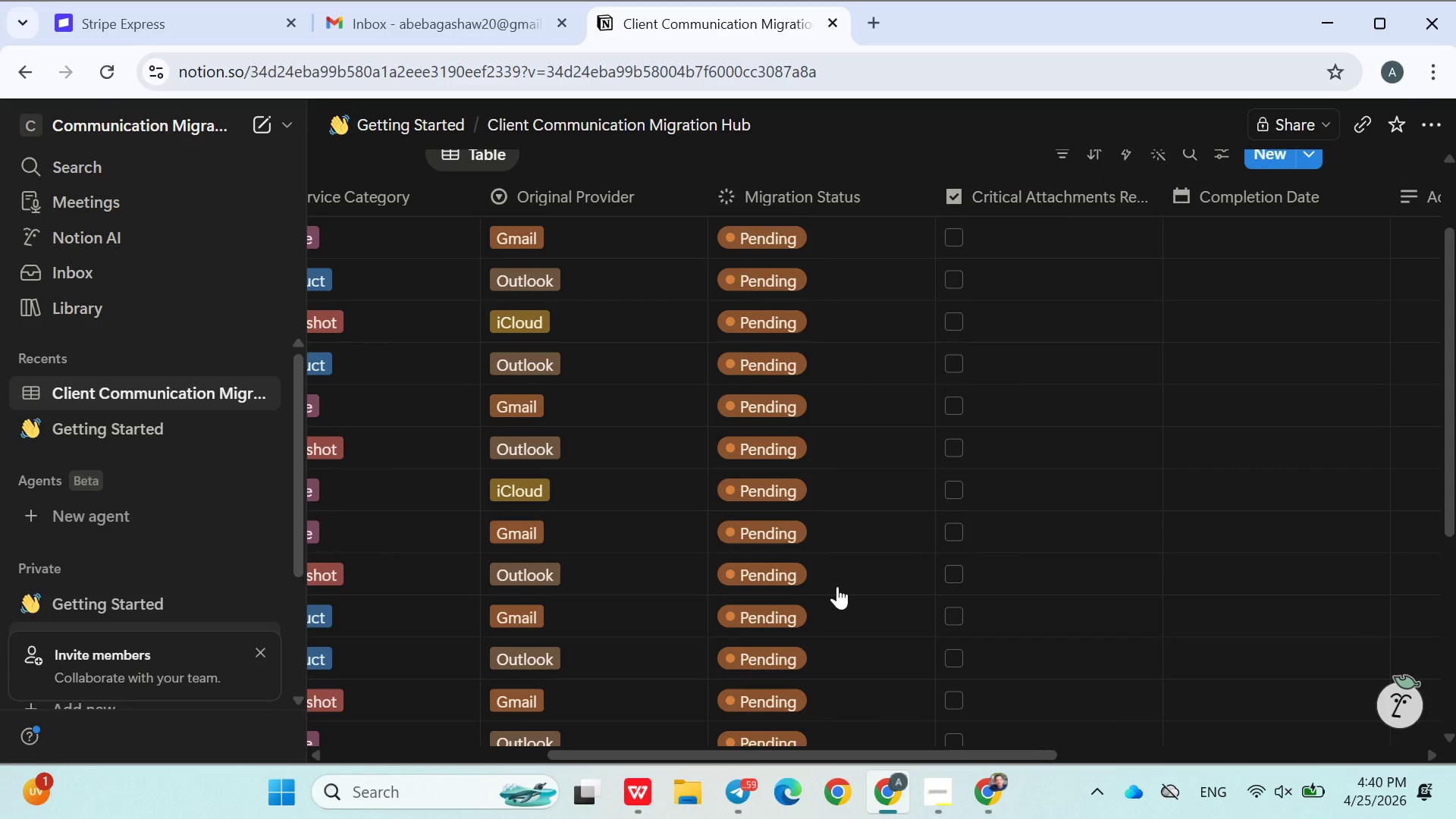 
wait(7.42)
 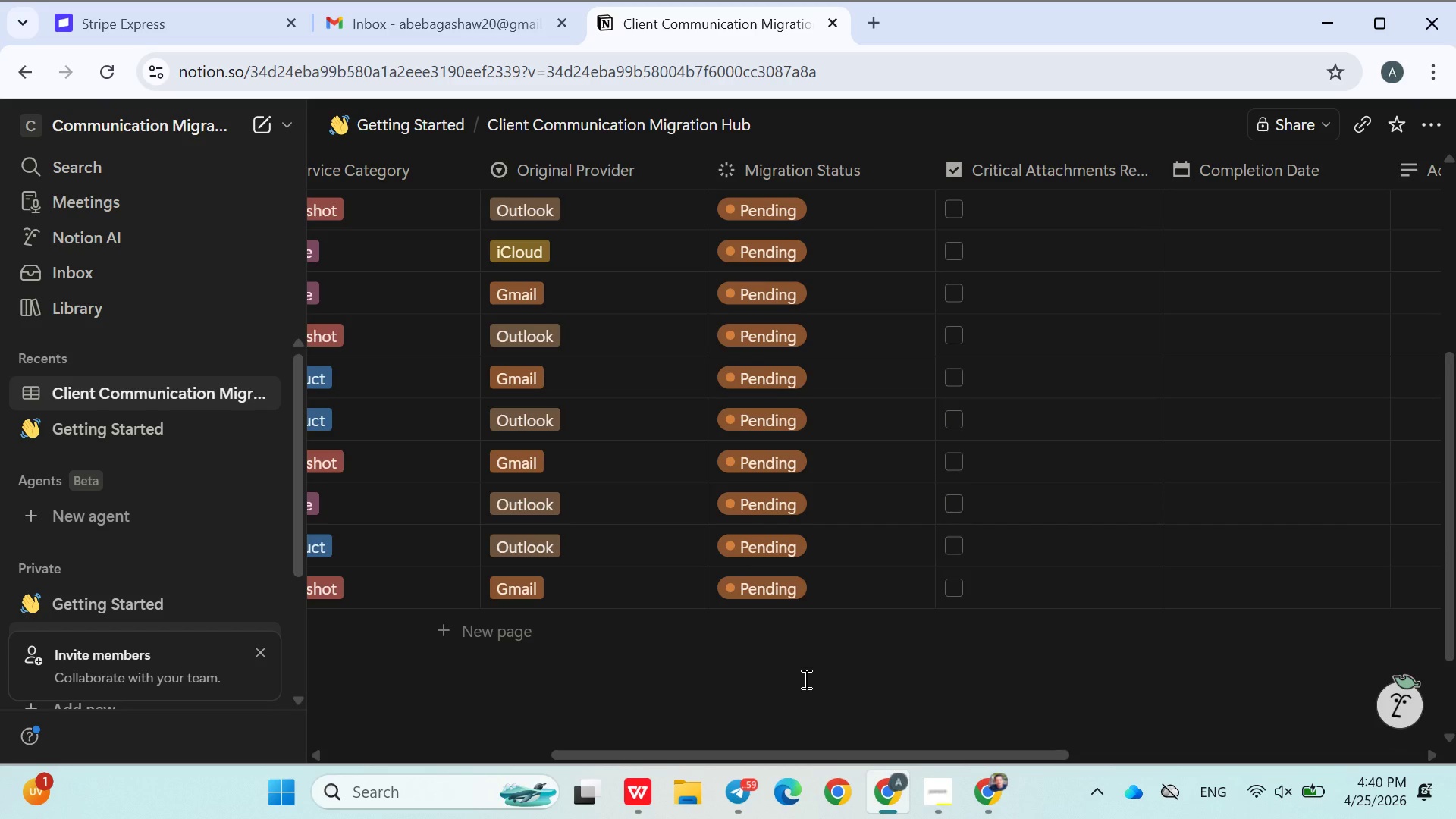 
double_click([802, 337])
 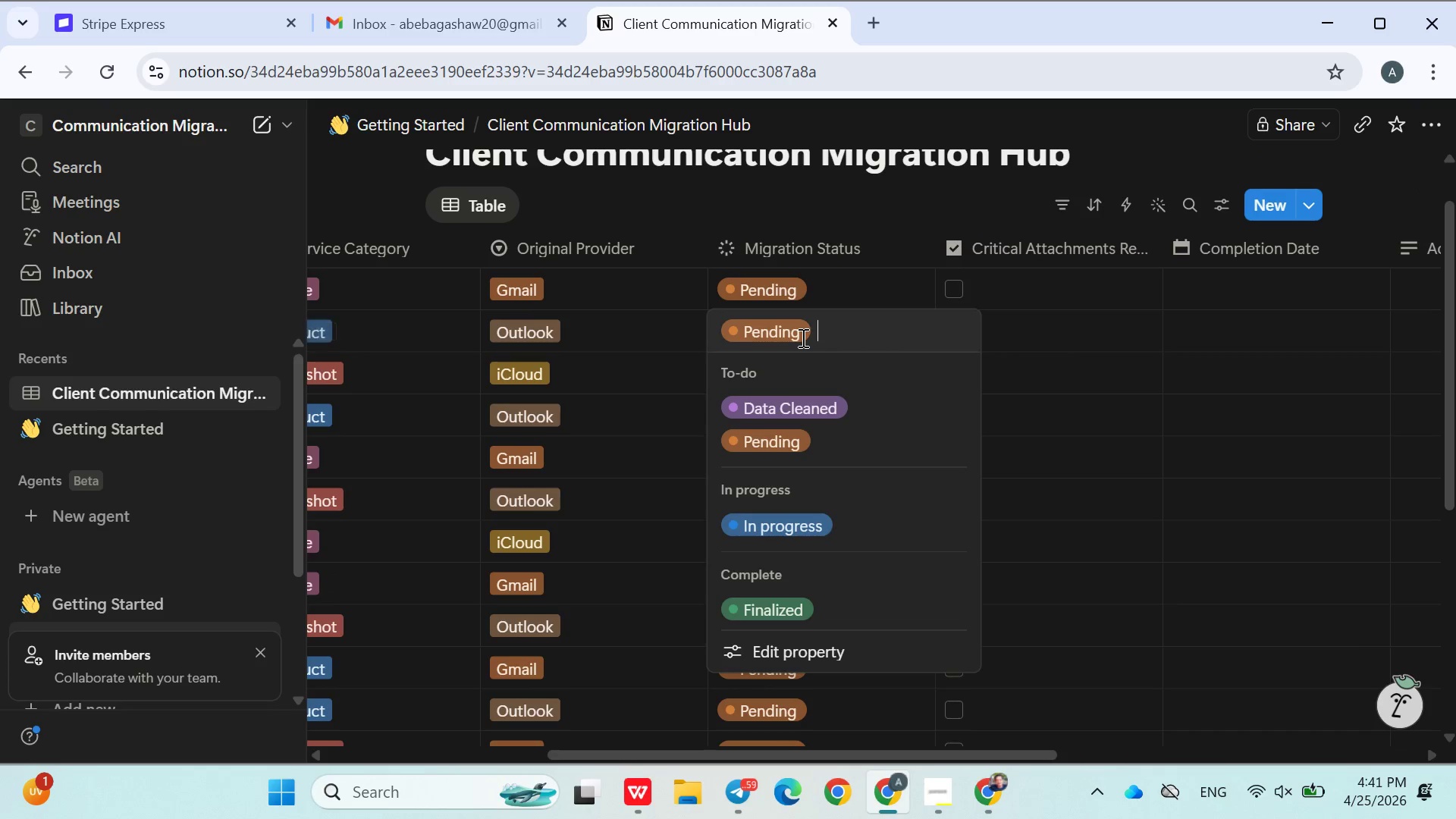 
left_click_drag(start_coordinate=[802, 337], to_coordinate=[805, 527])
 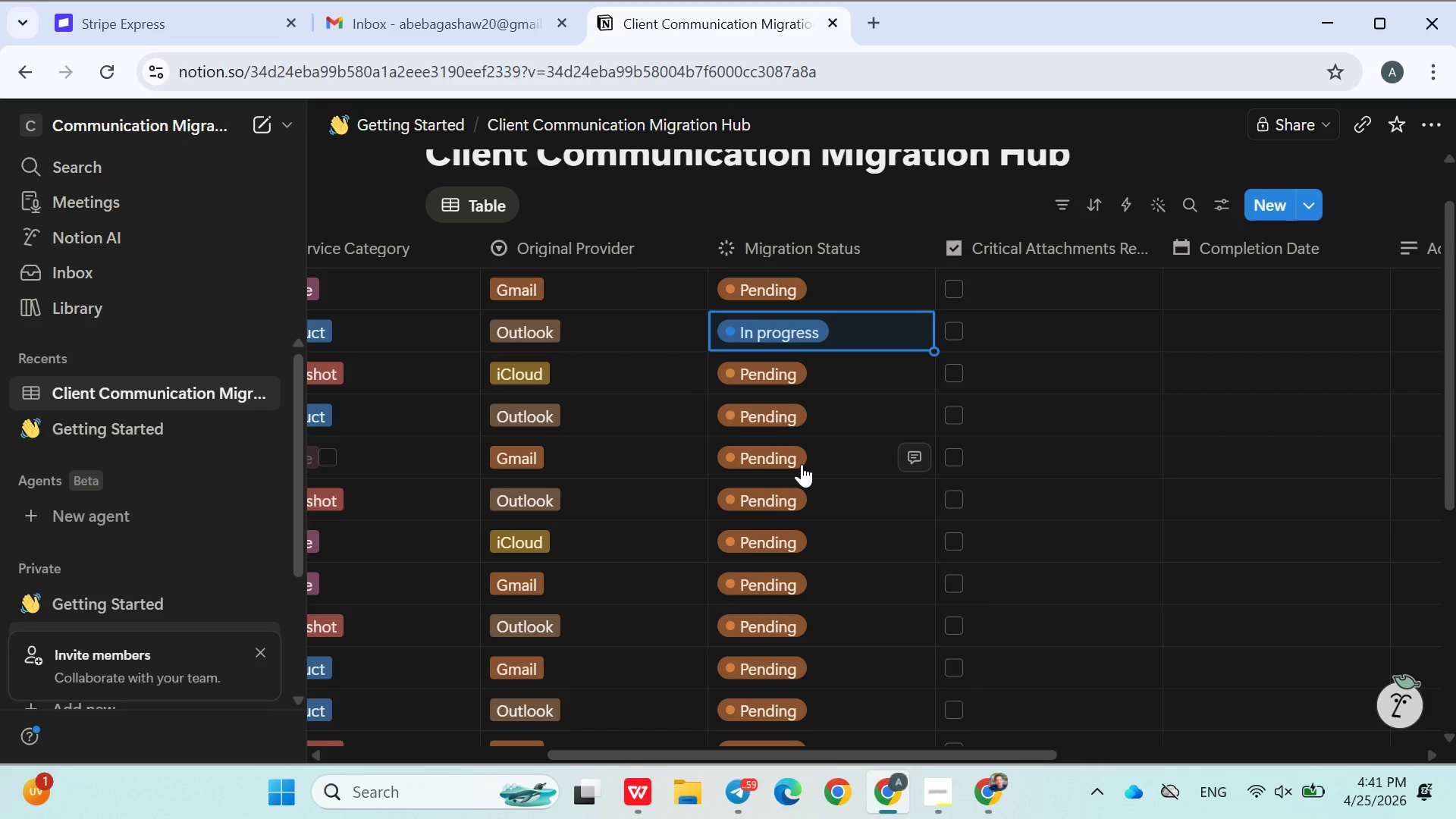 
left_click([805, 527])
 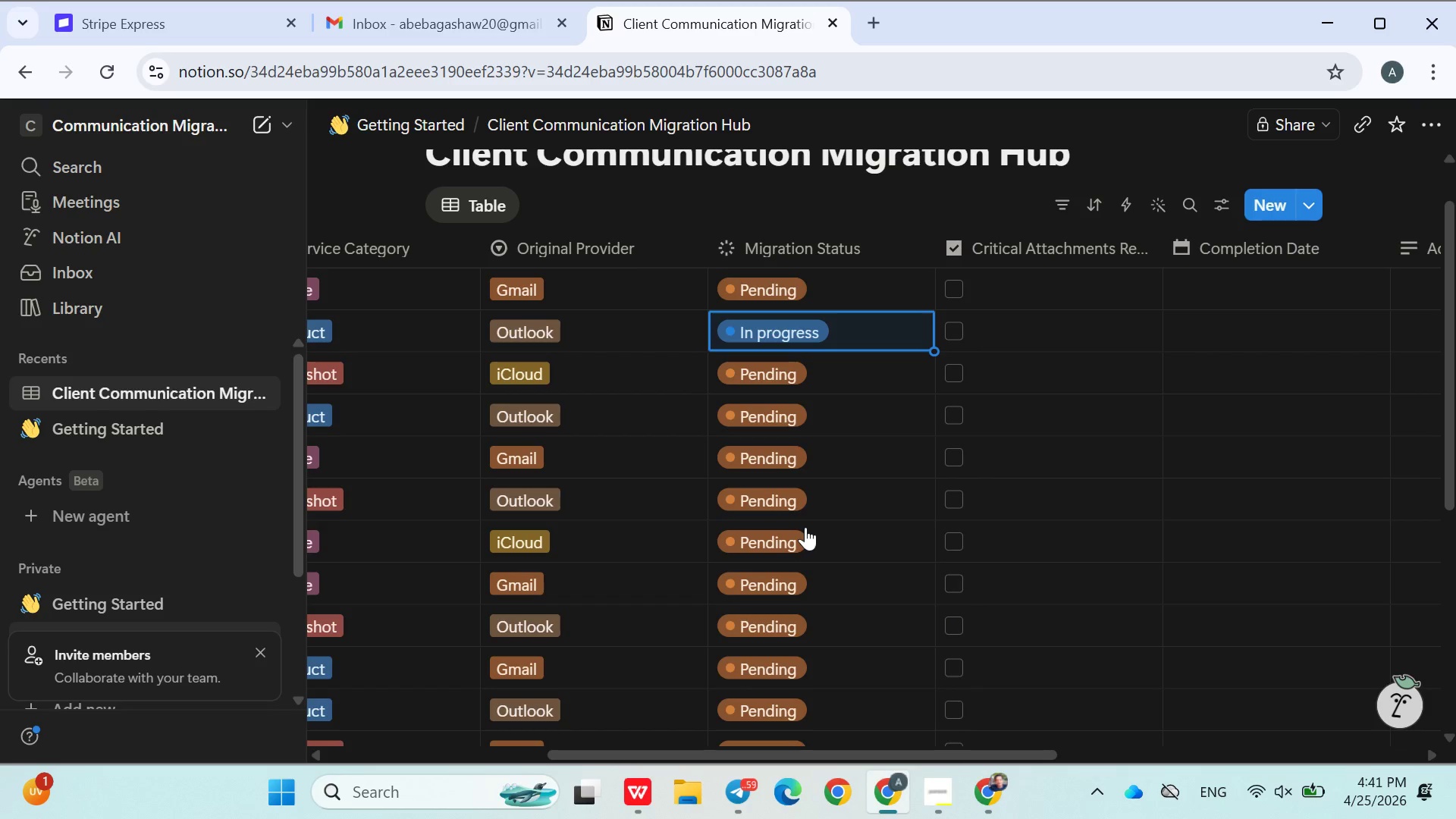 
mouse_move([797, 453])
 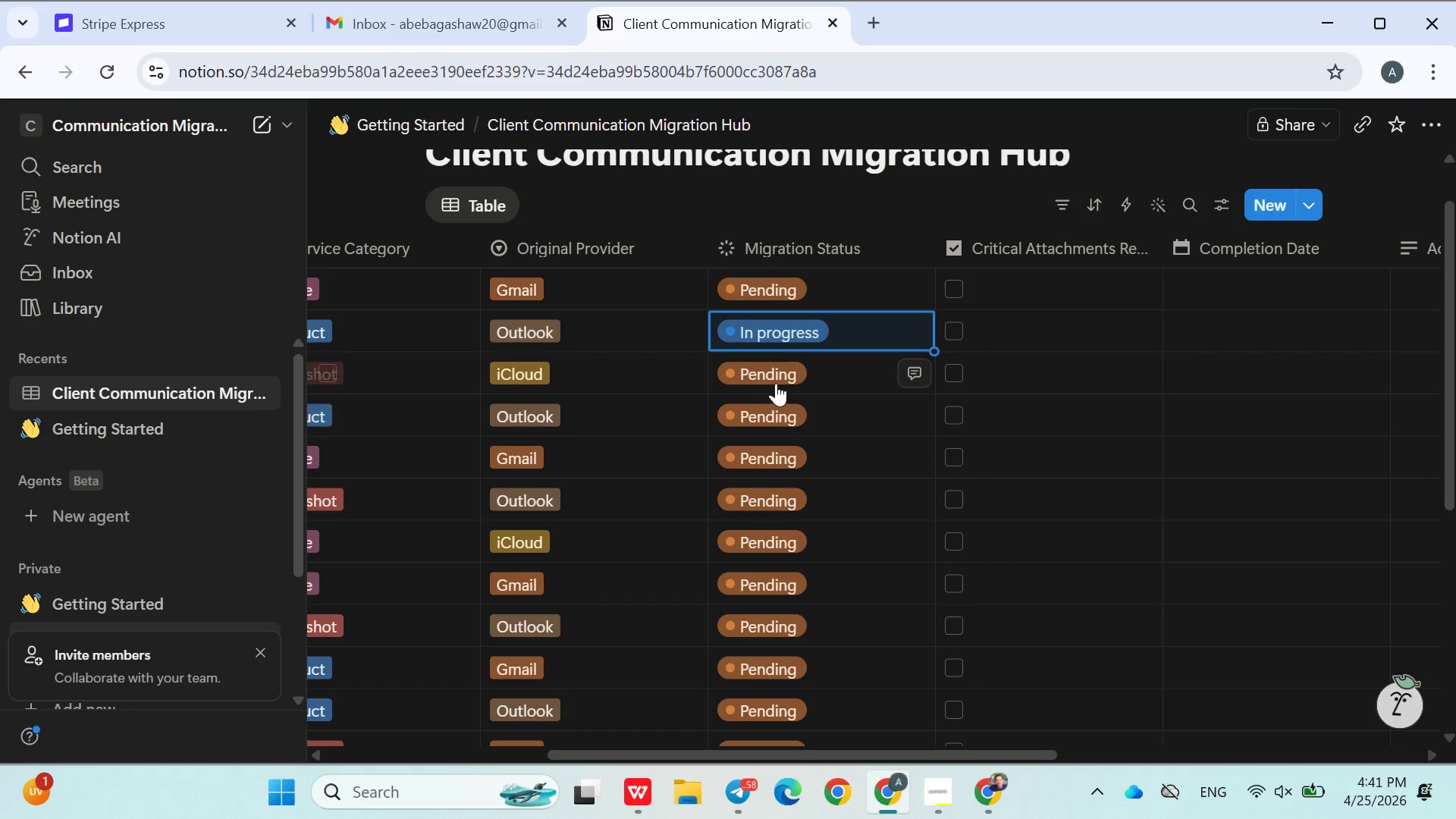 
left_click([777, 378])
 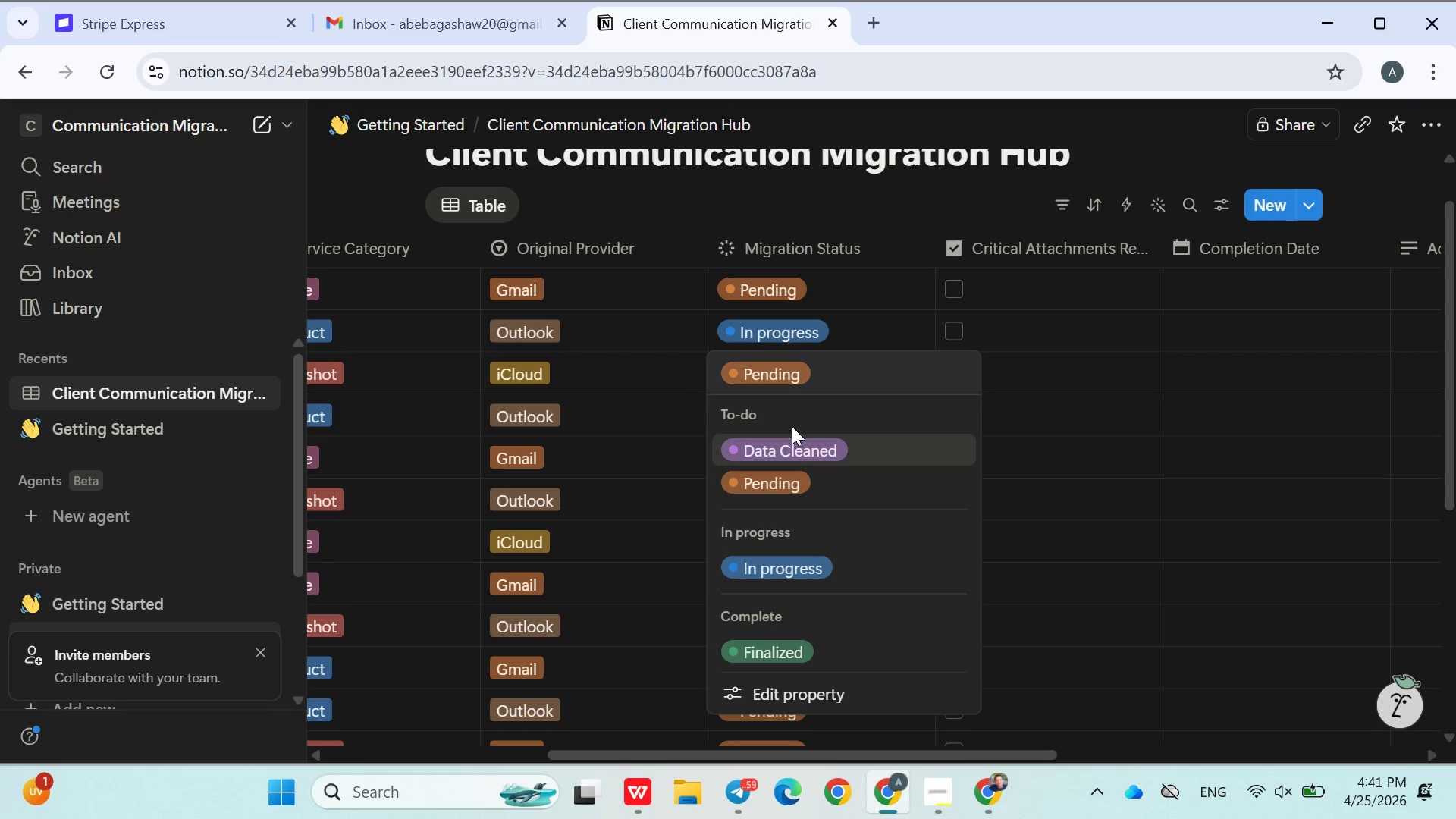 
left_click([802, 450])
 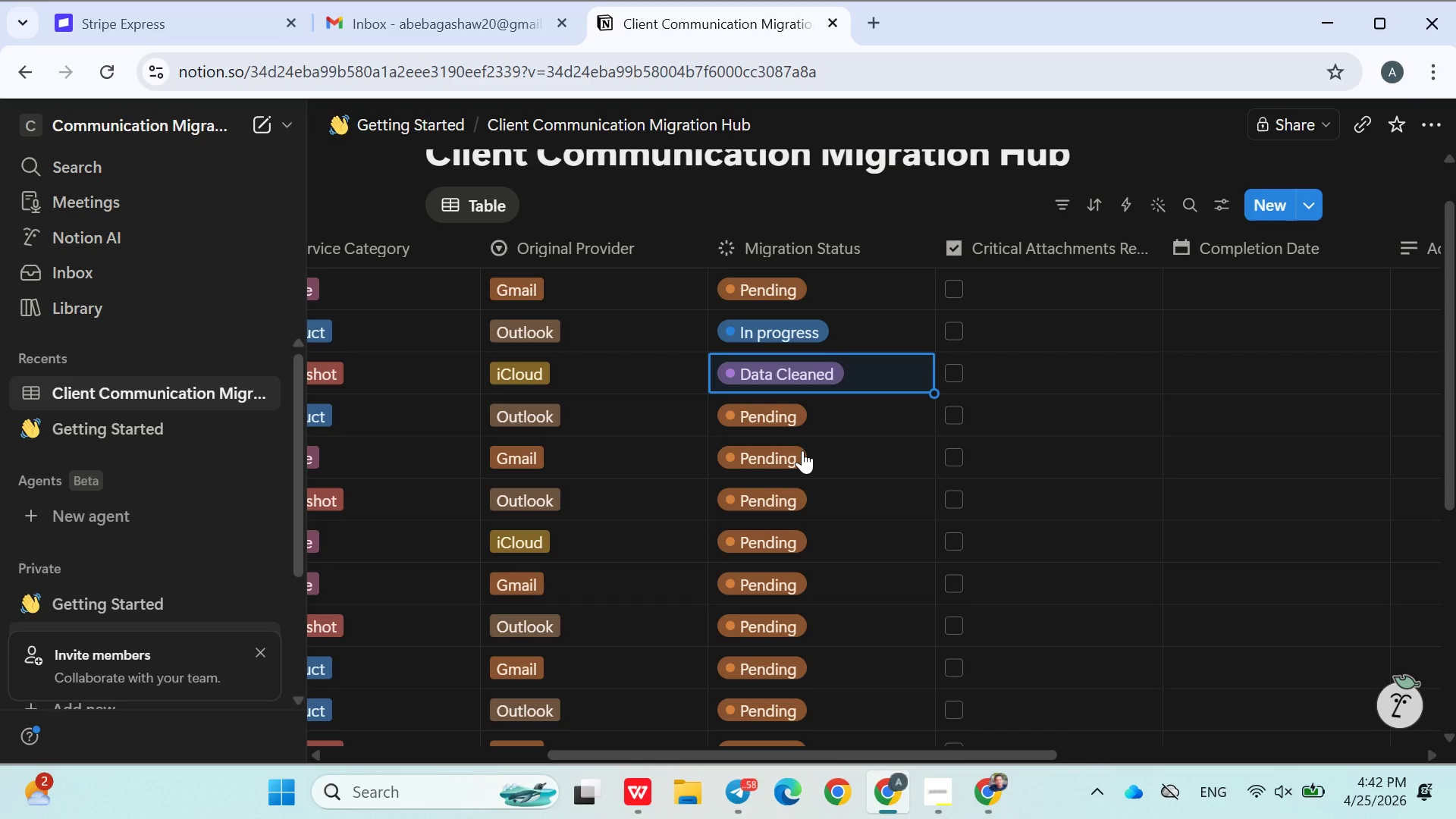 
wait(75.95)
 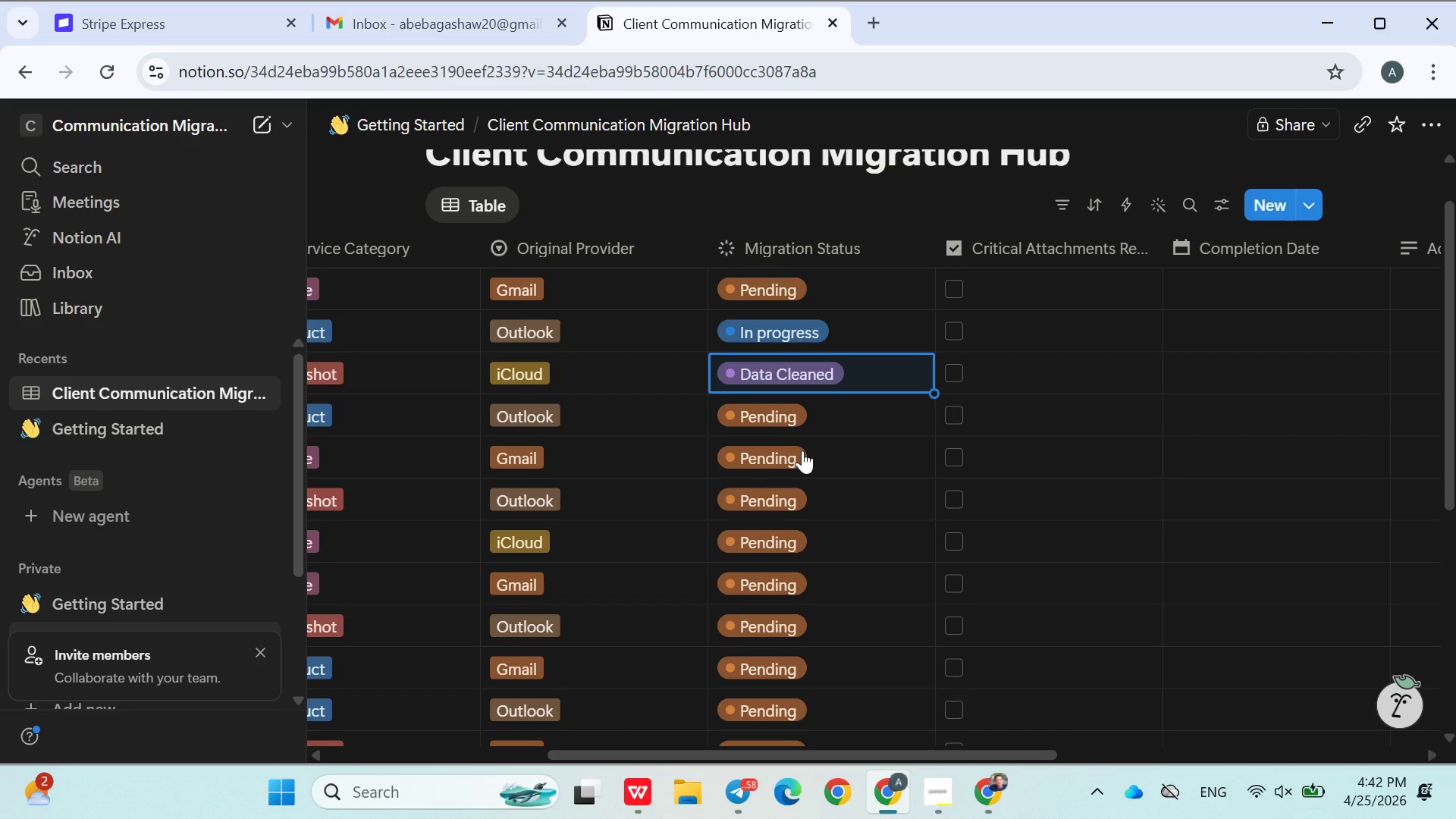 
left_click([778, 416])
 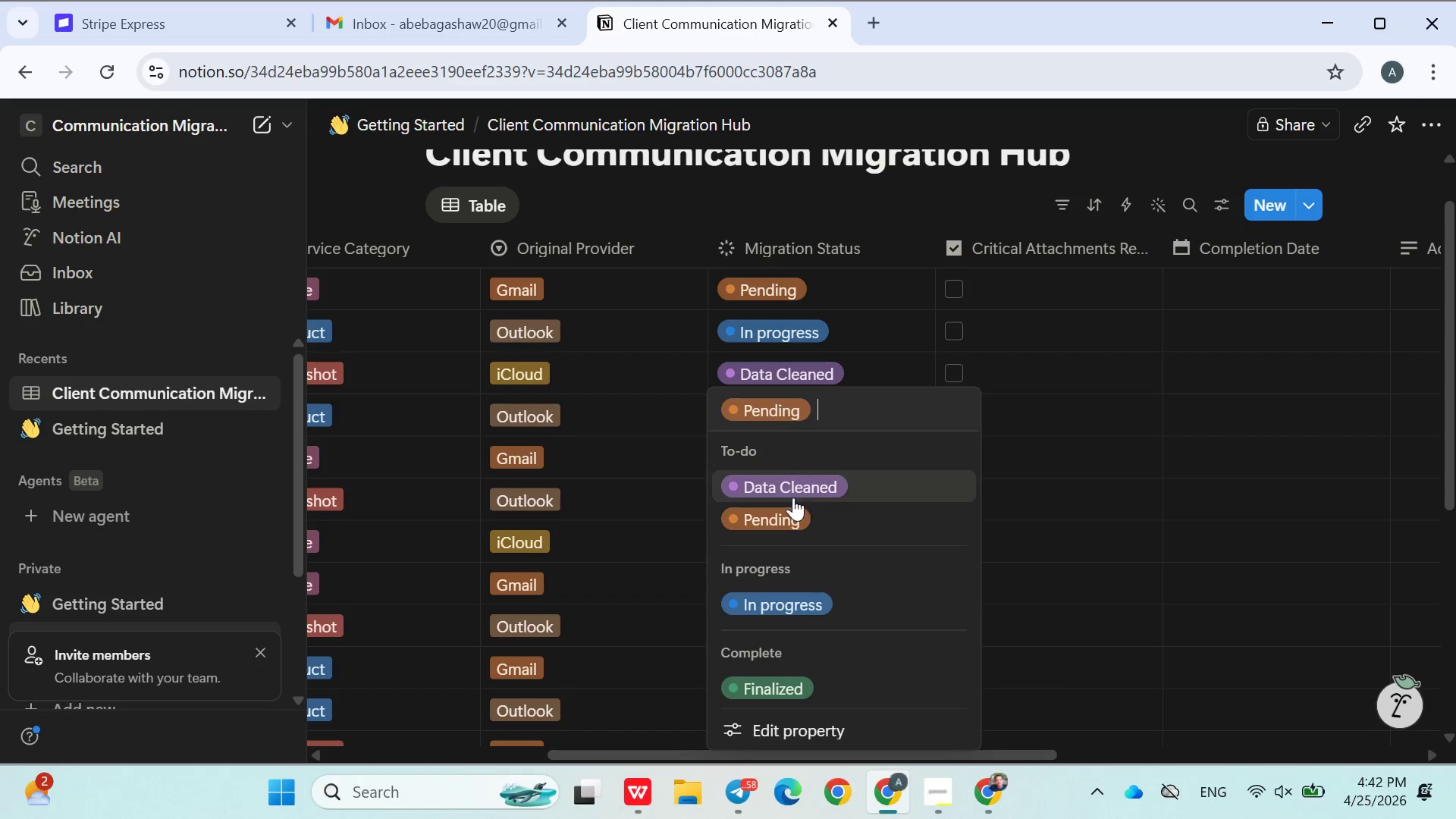 
left_click([793, 508])
 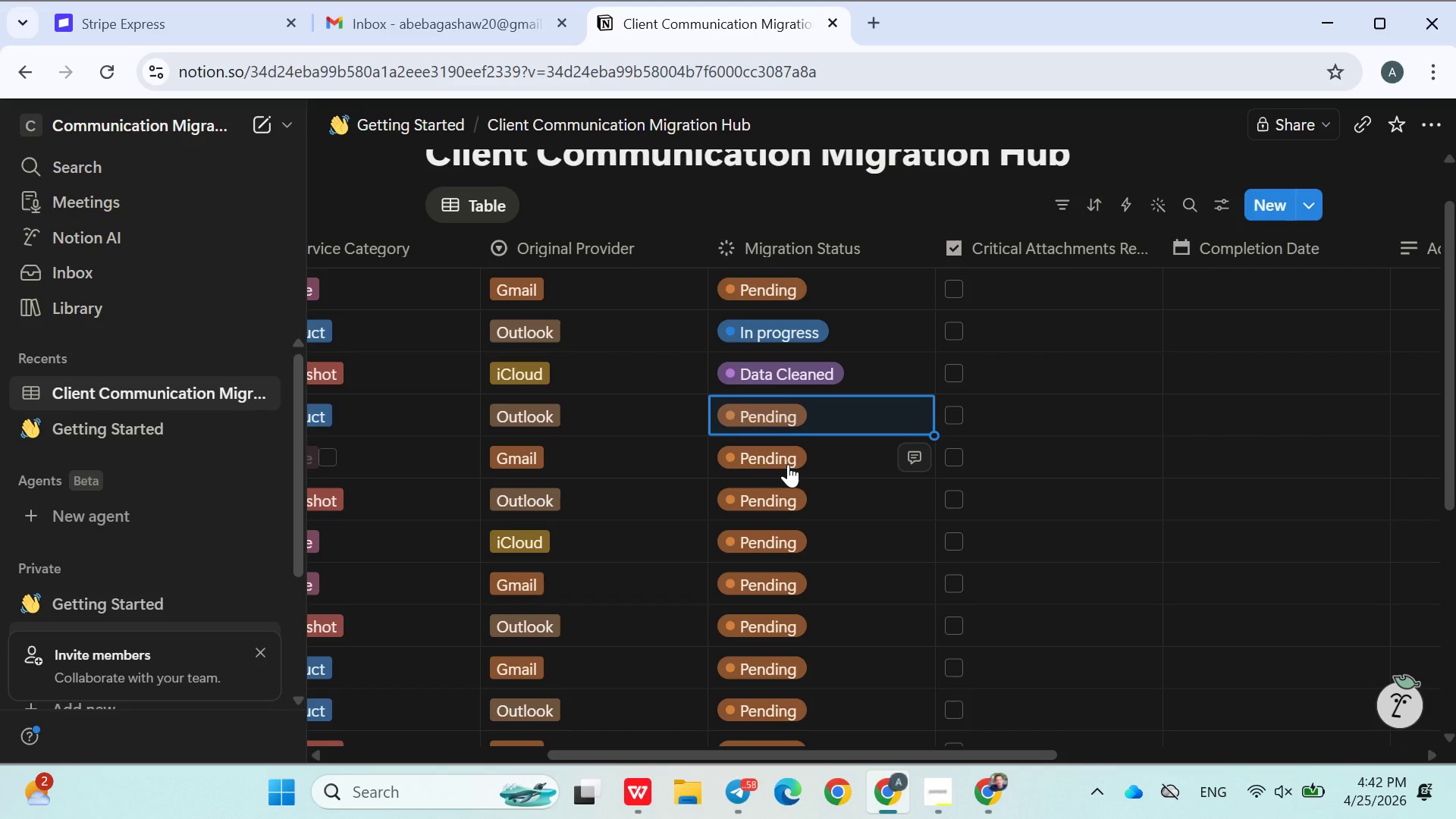 
left_click([789, 460])
 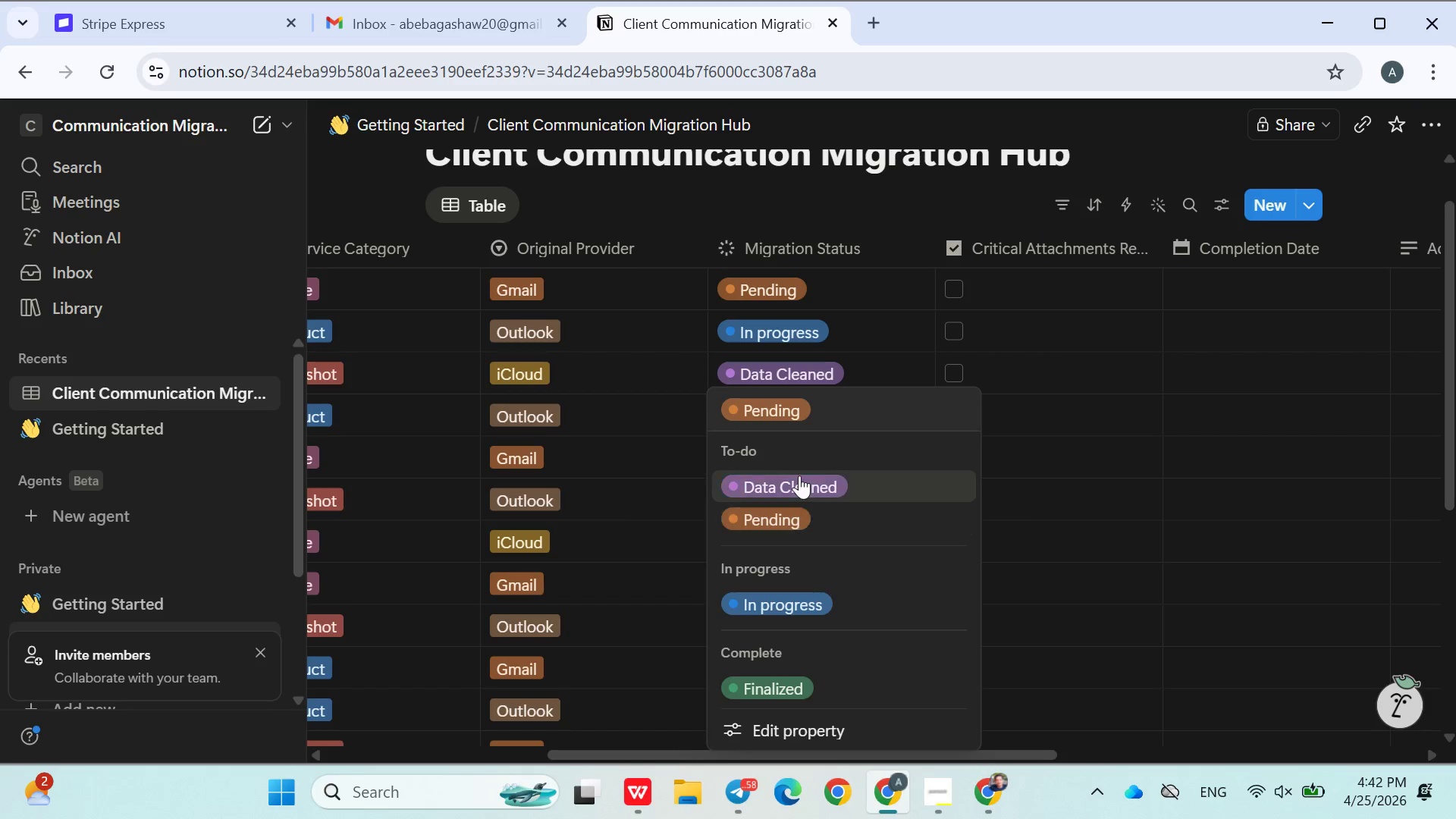 
left_click([799, 475])
 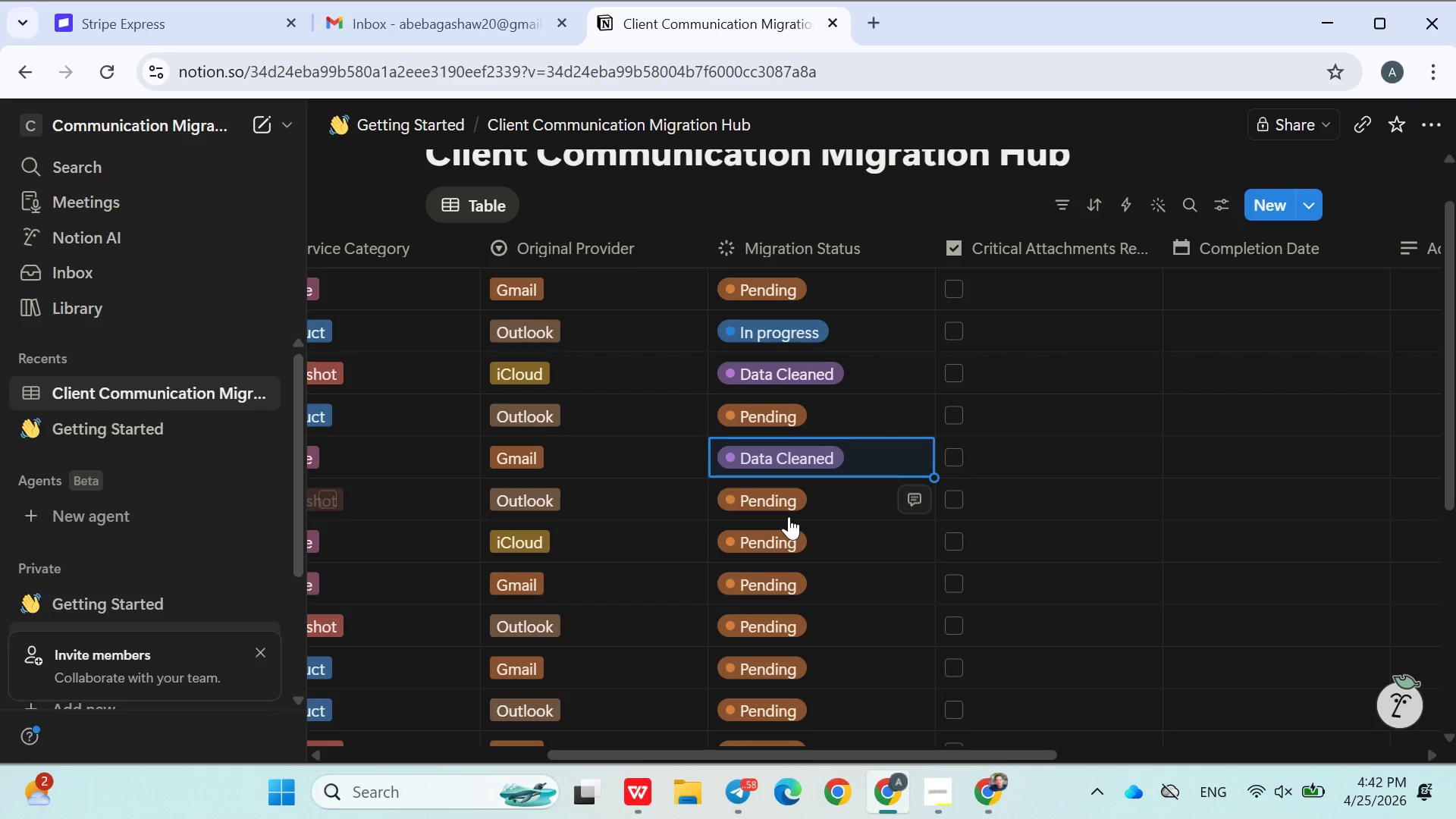 
left_click([784, 541])
 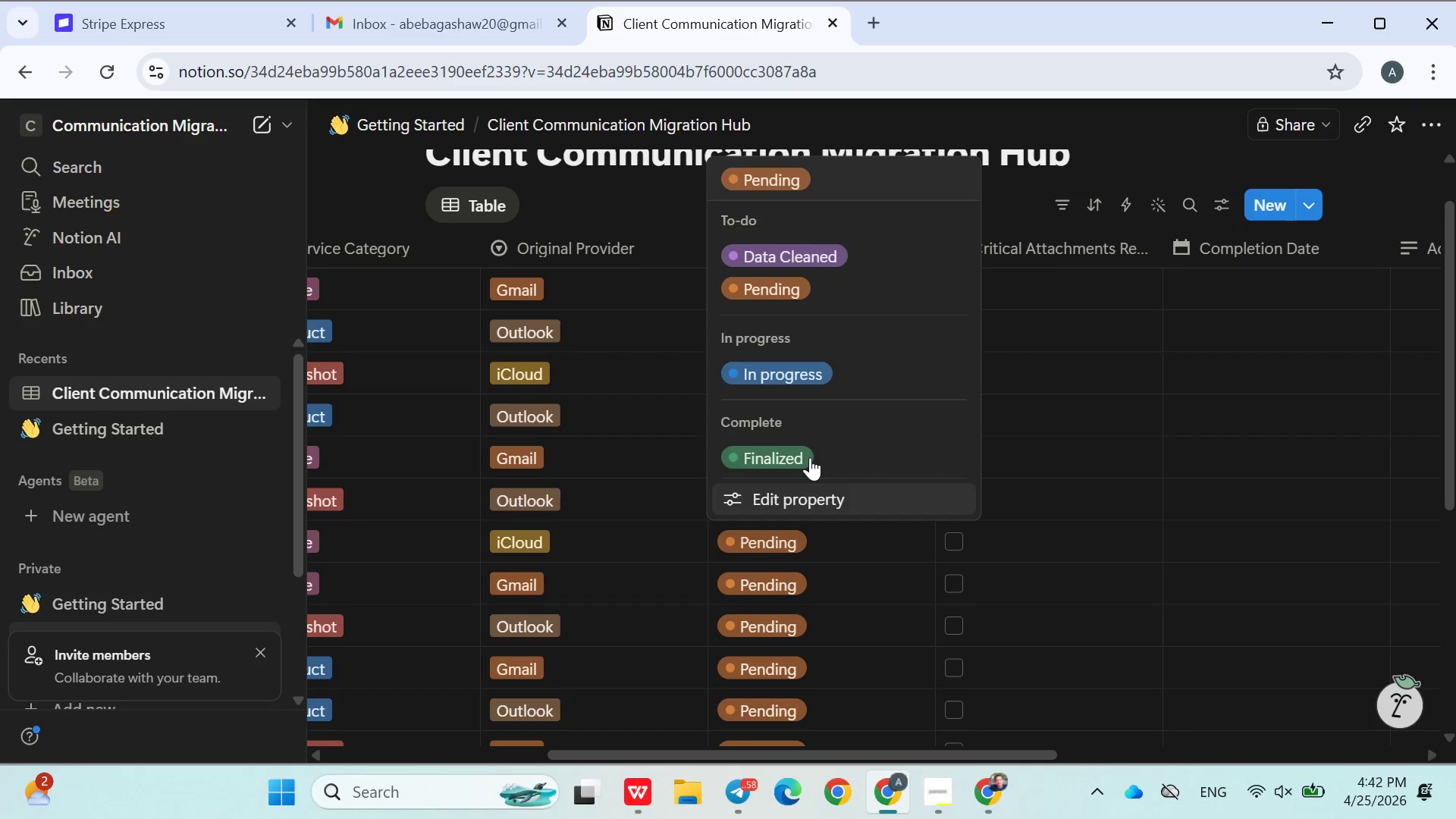 
left_click([810, 455])
 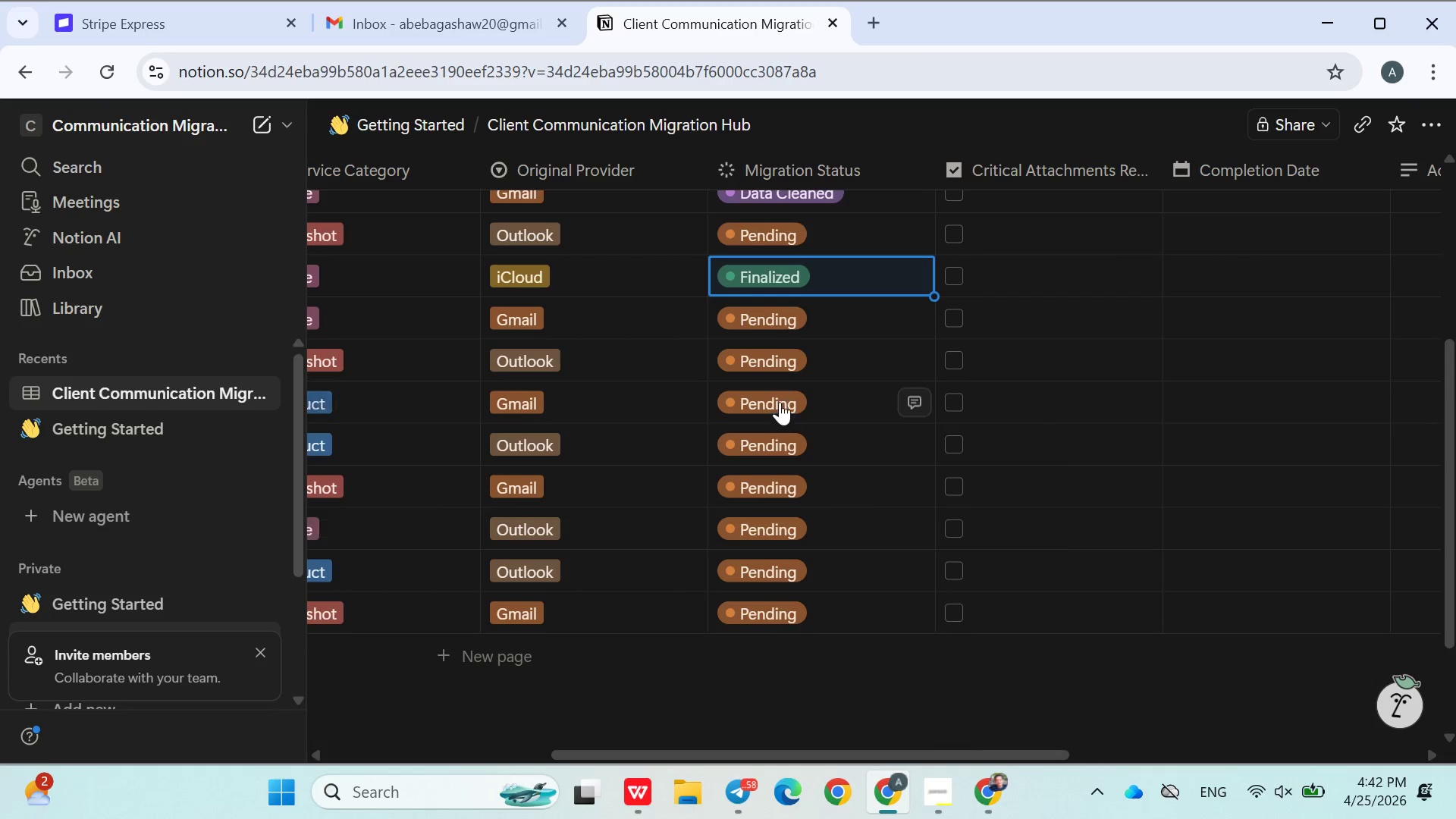 
left_click([793, 348])
 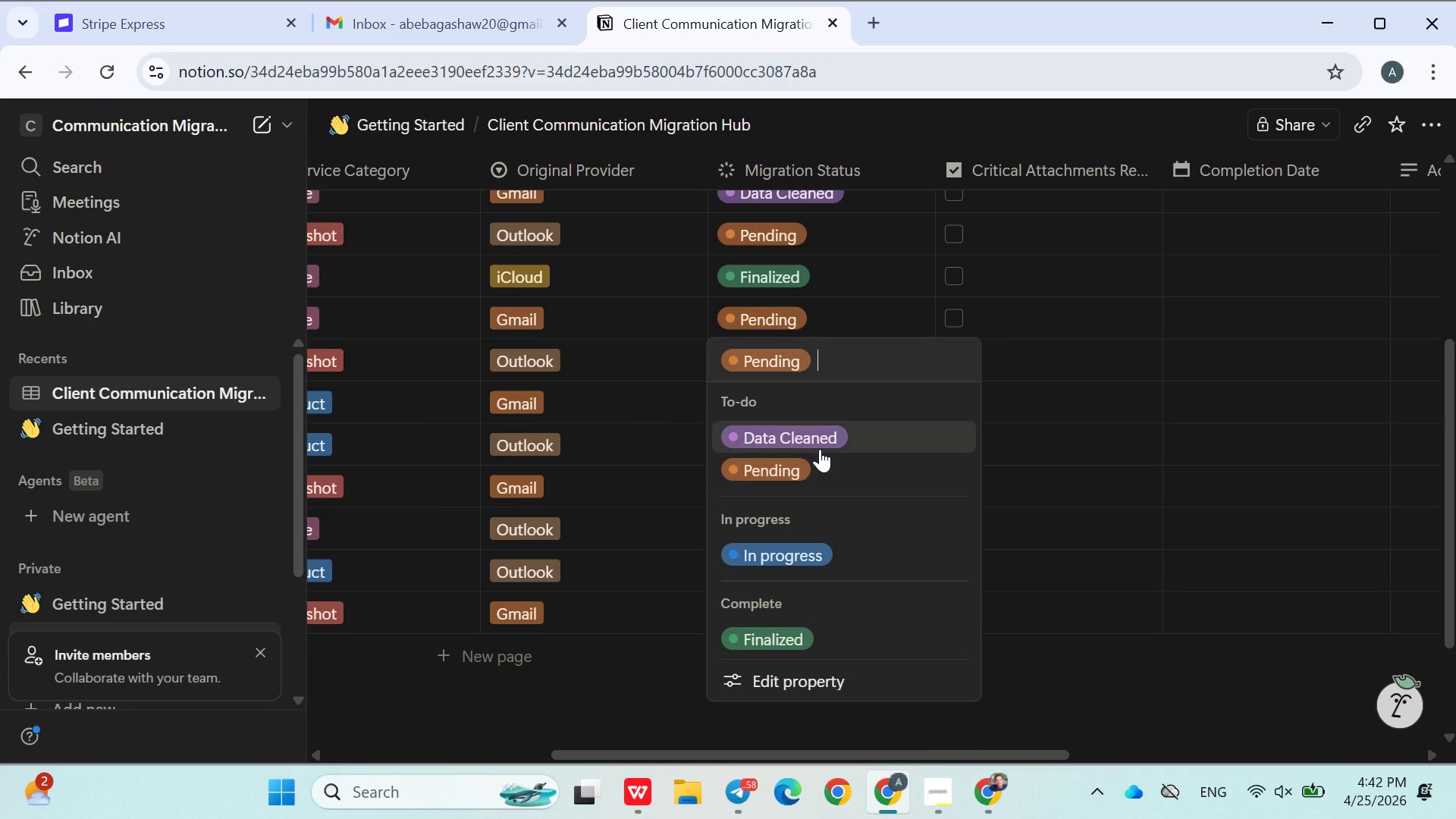 
left_click([798, 557])
 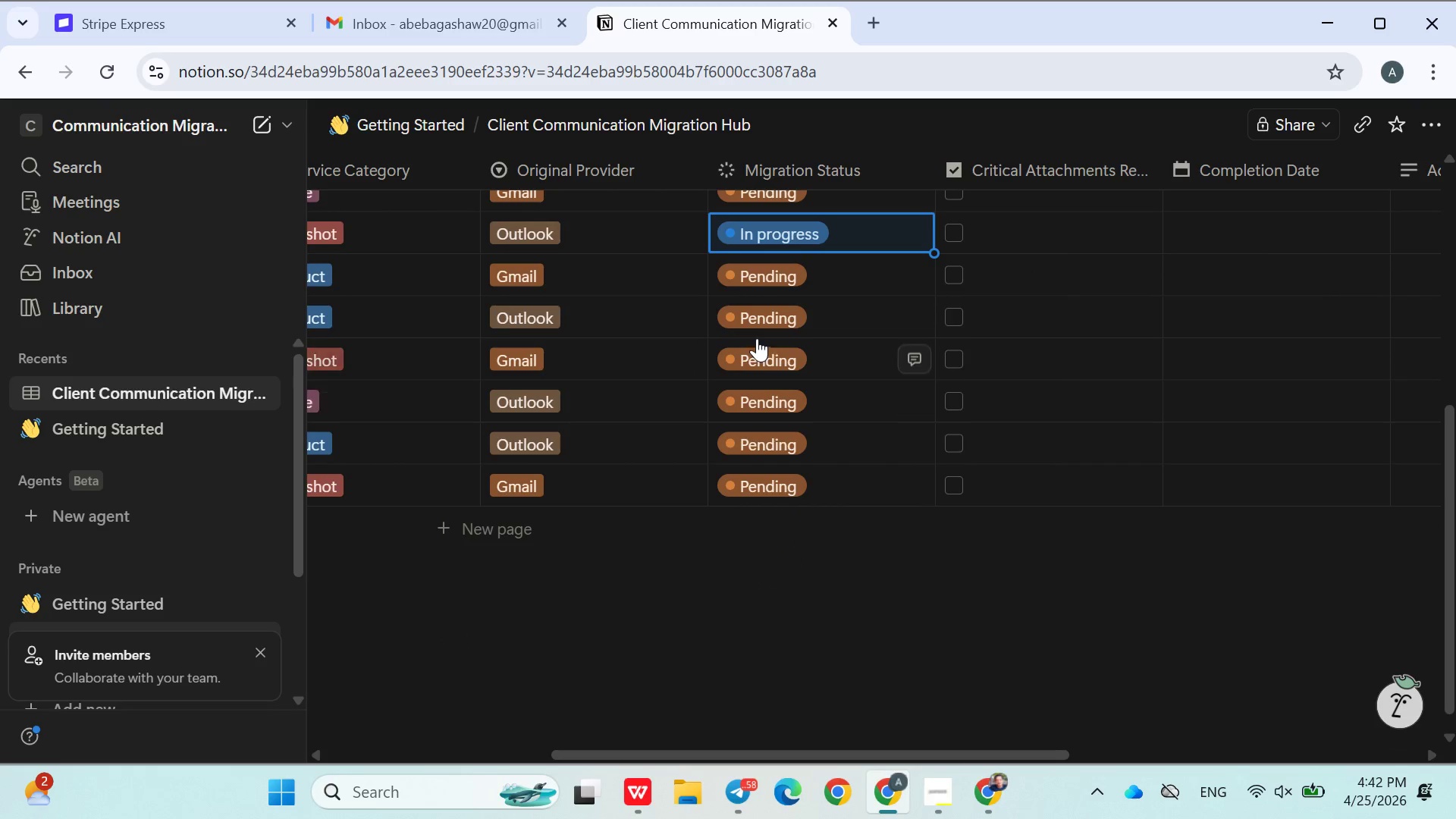 
left_click([759, 323])
 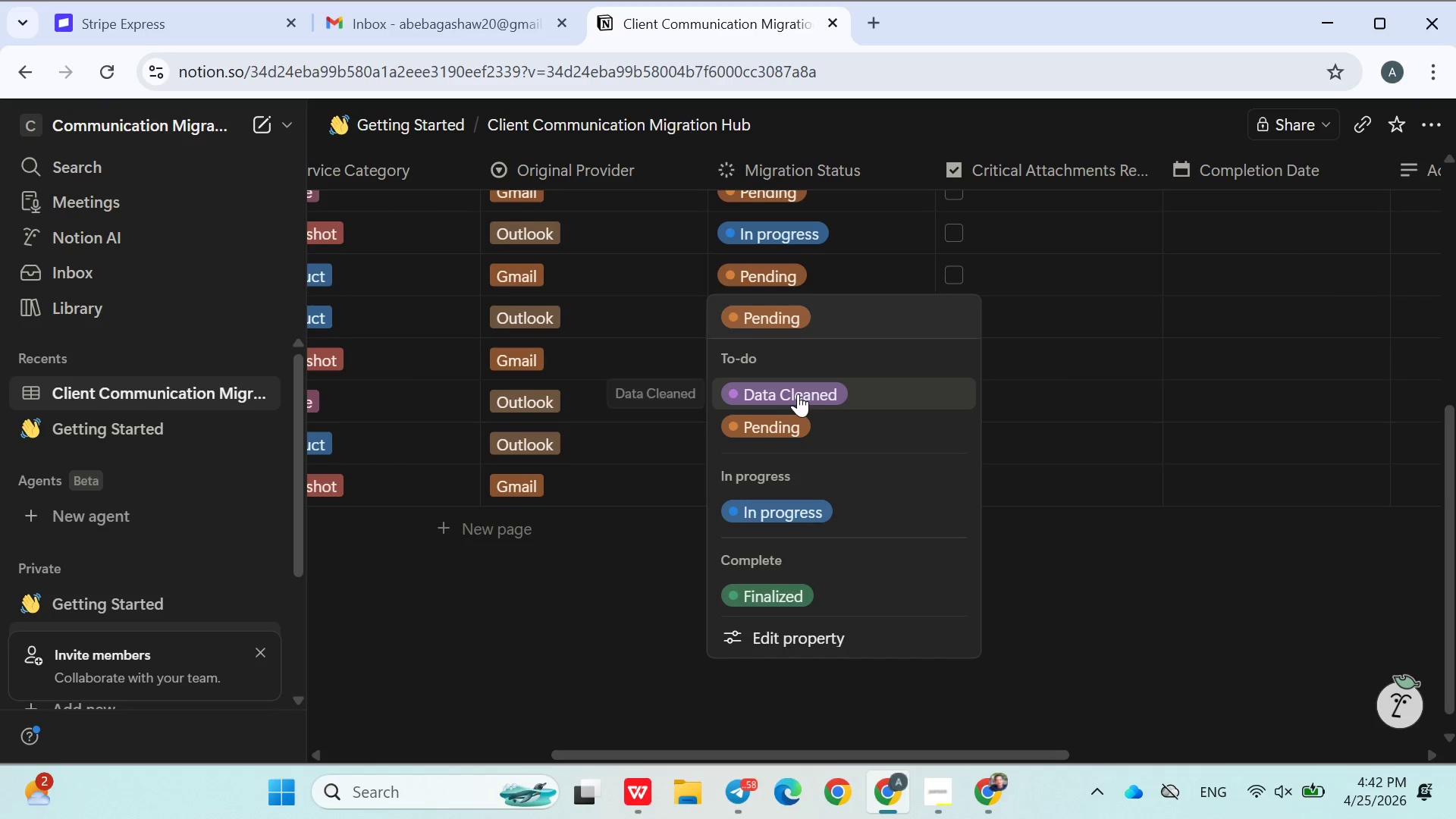 
left_click([798, 394])
 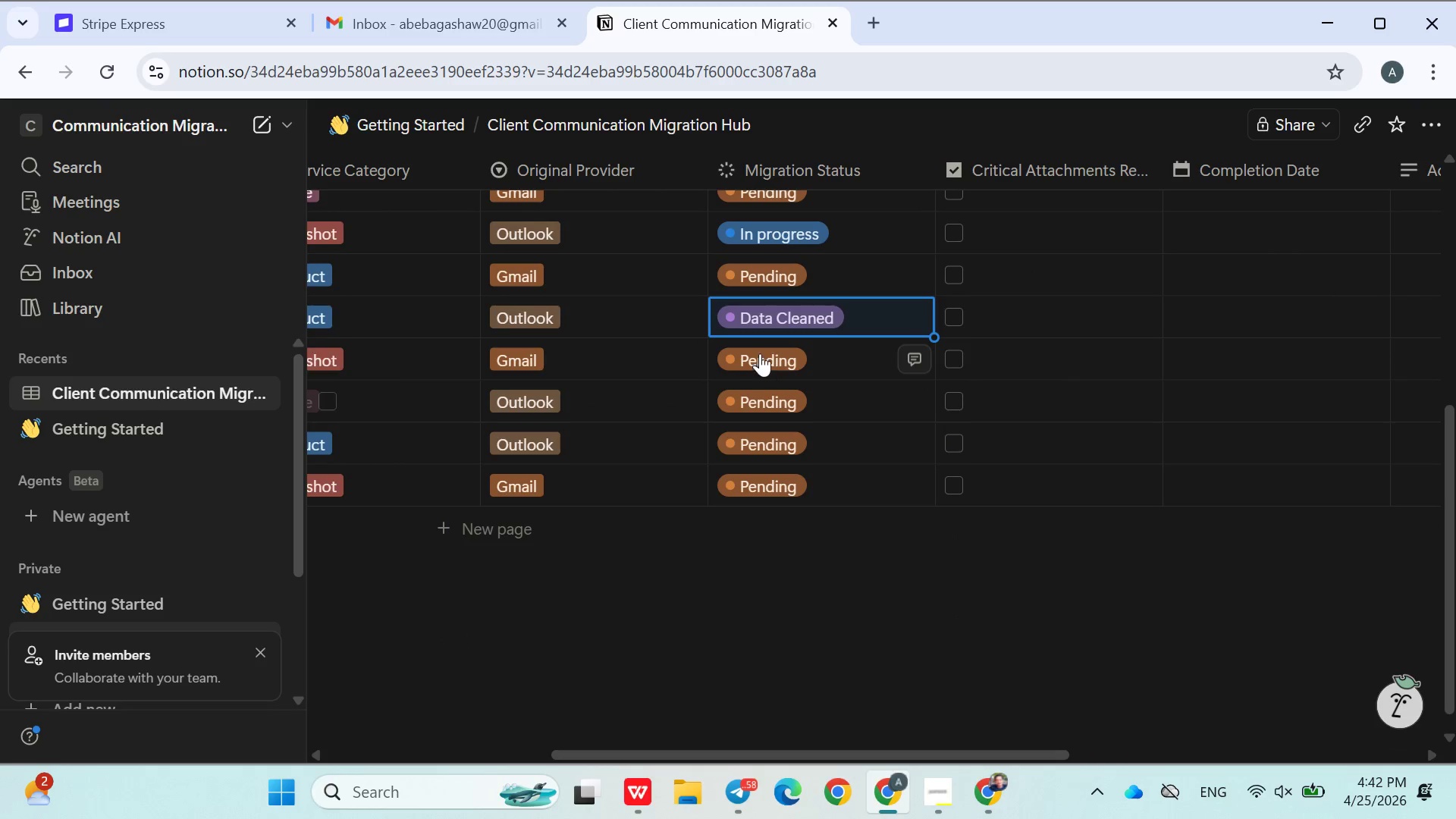 
left_click([760, 352])
 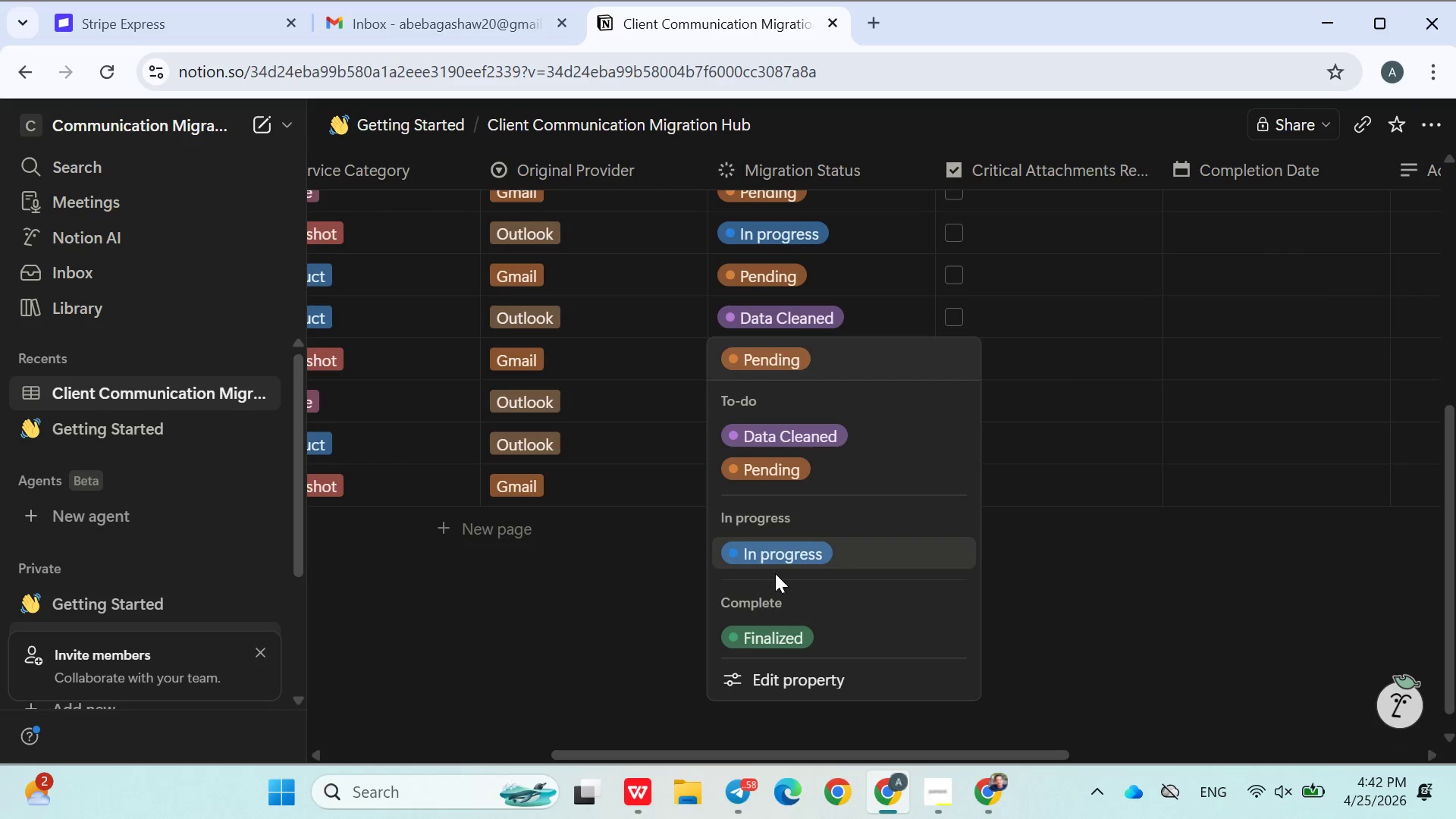 
left_click([786, 557])
 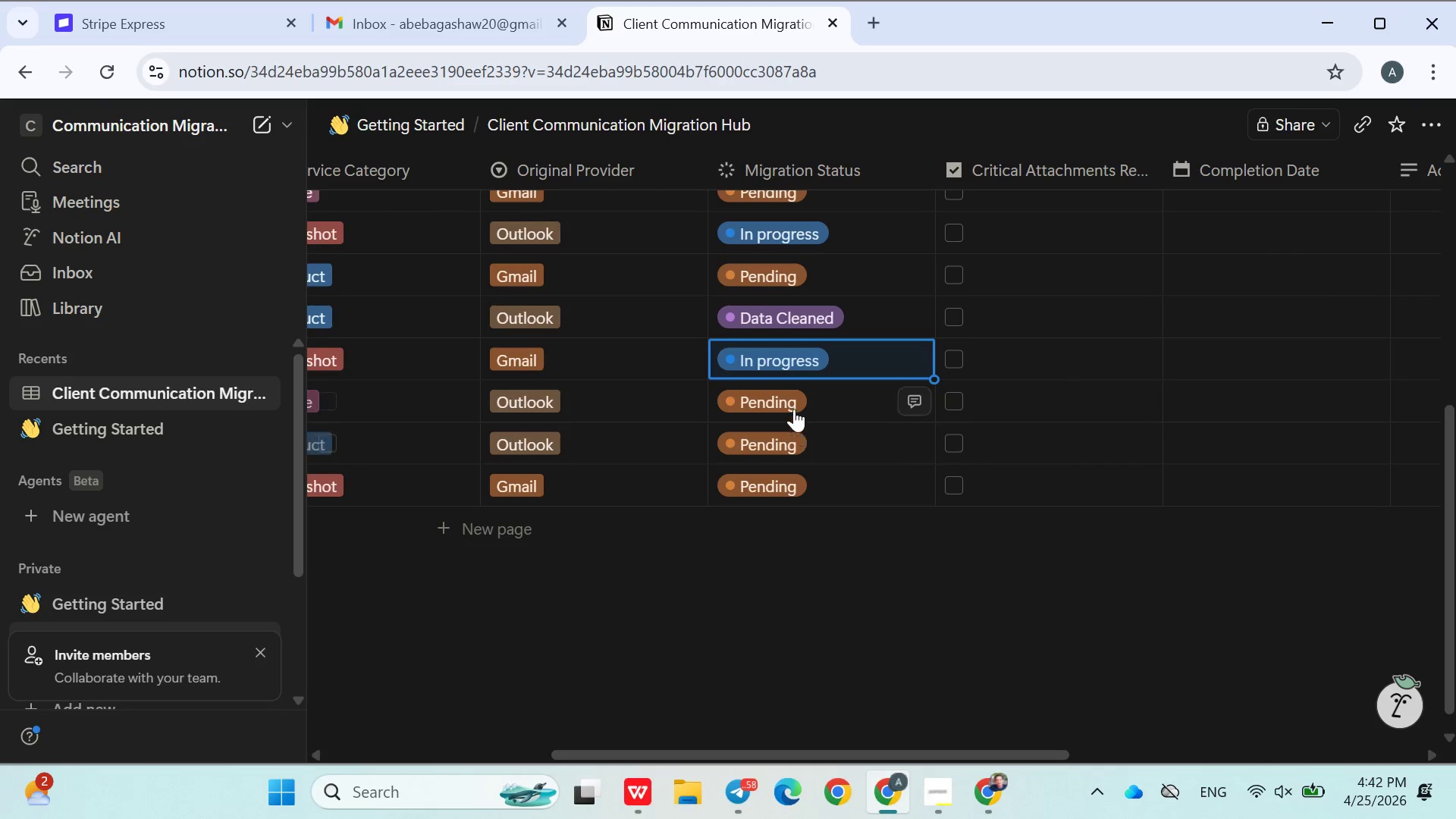 
double_click([794, 408])
 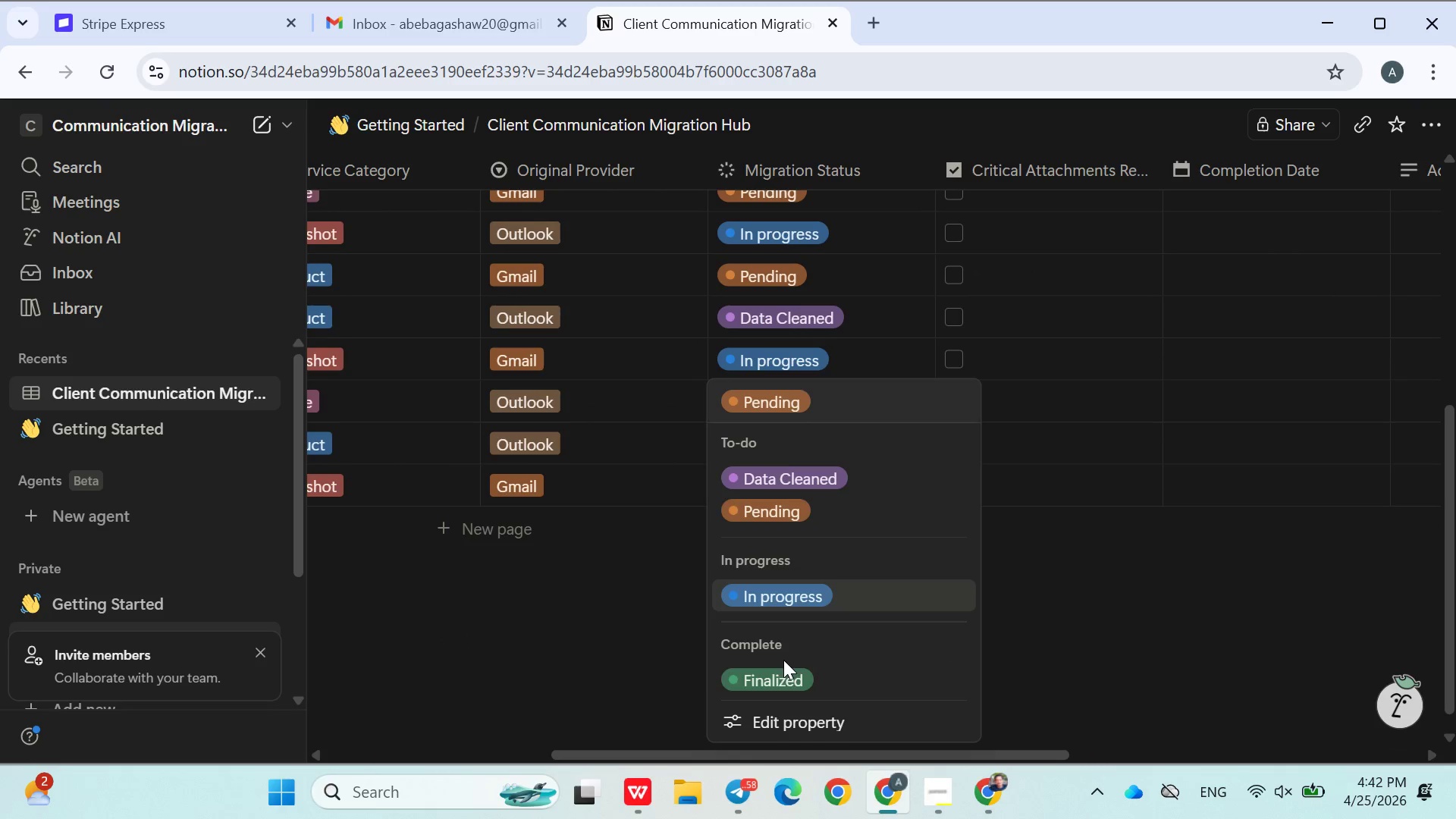 
left_click([777, 676])
 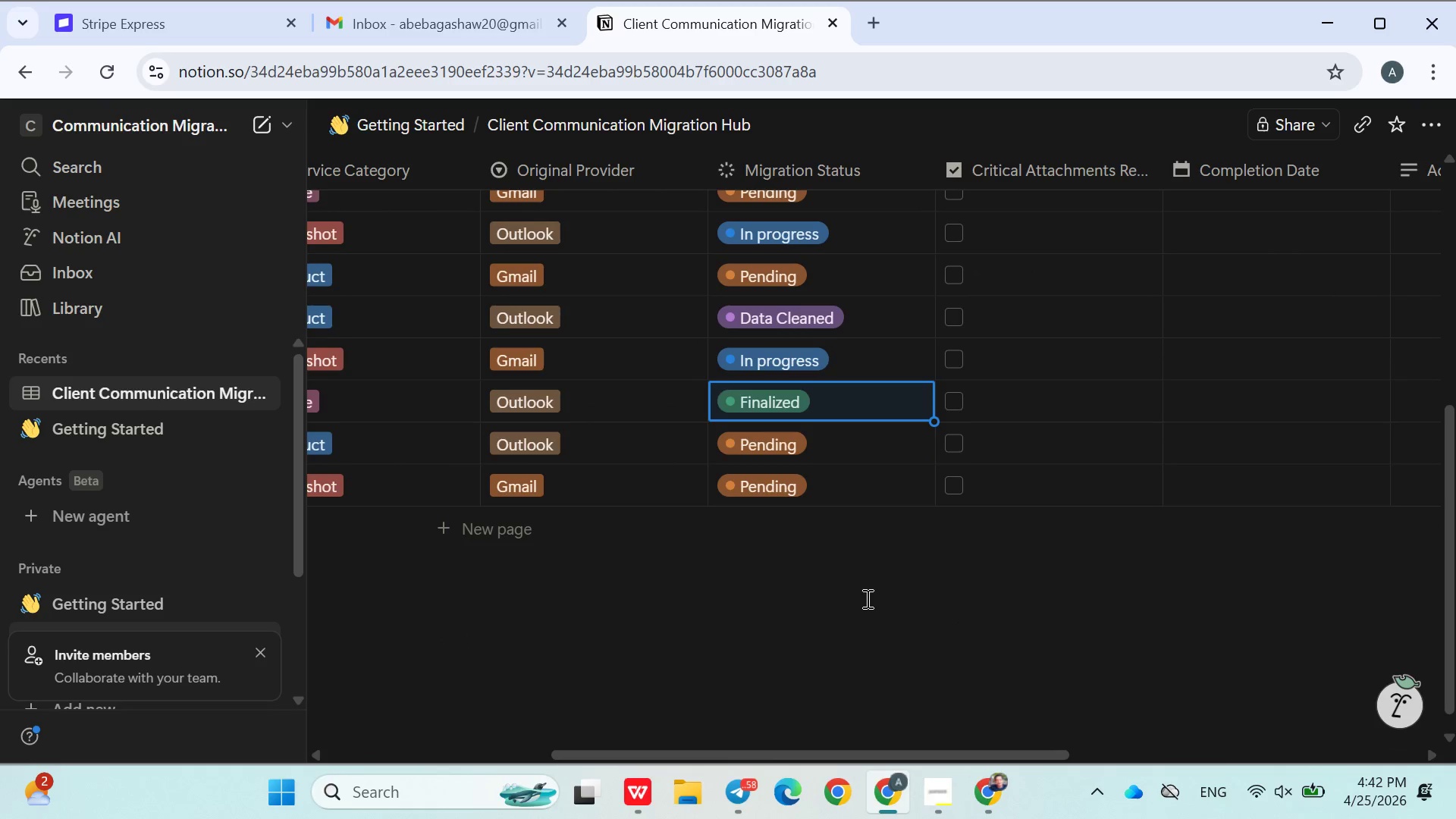 
left_click([921, 583])
 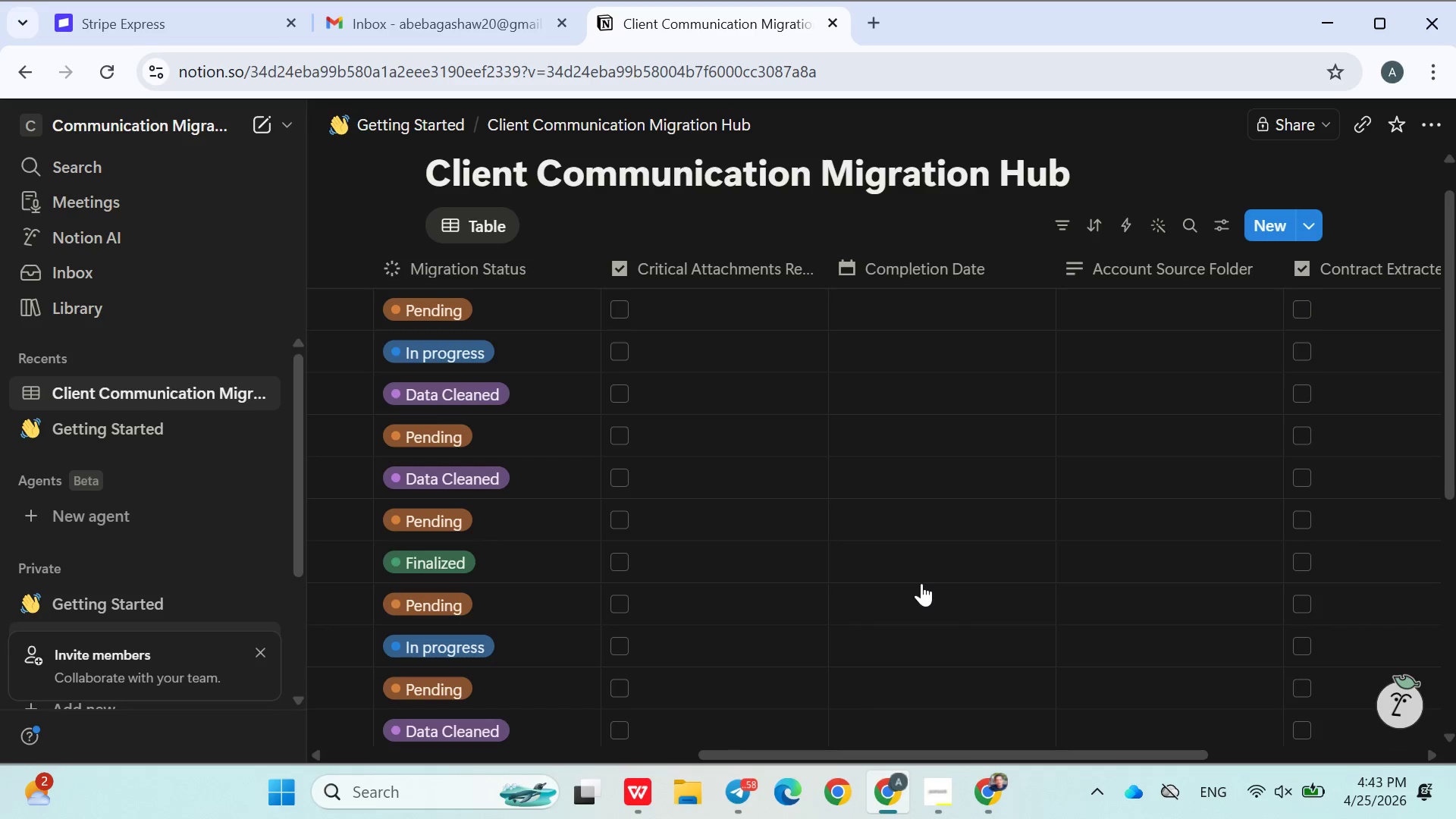 
wait(28.67)
 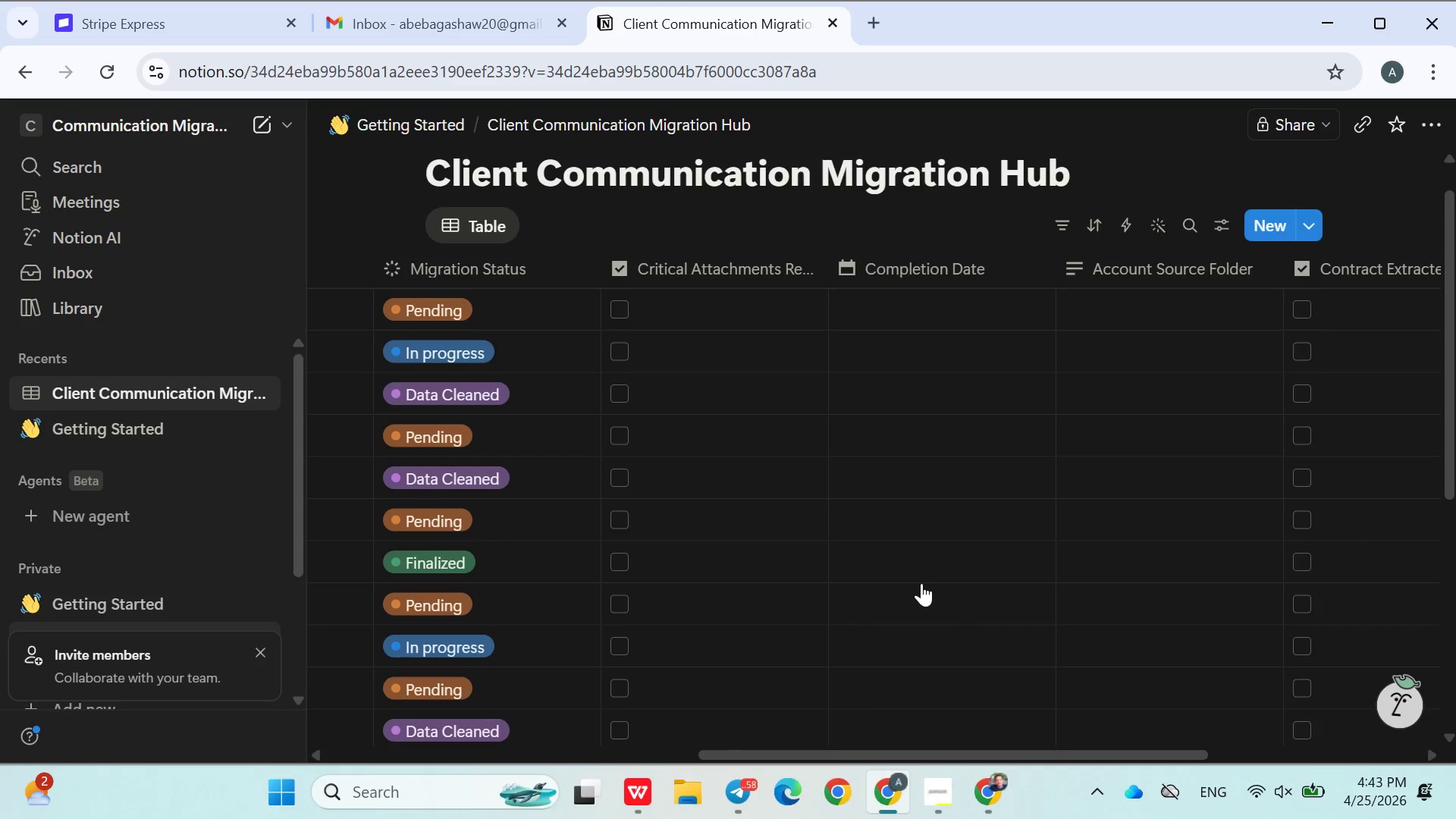 
left_click([921, 583])
 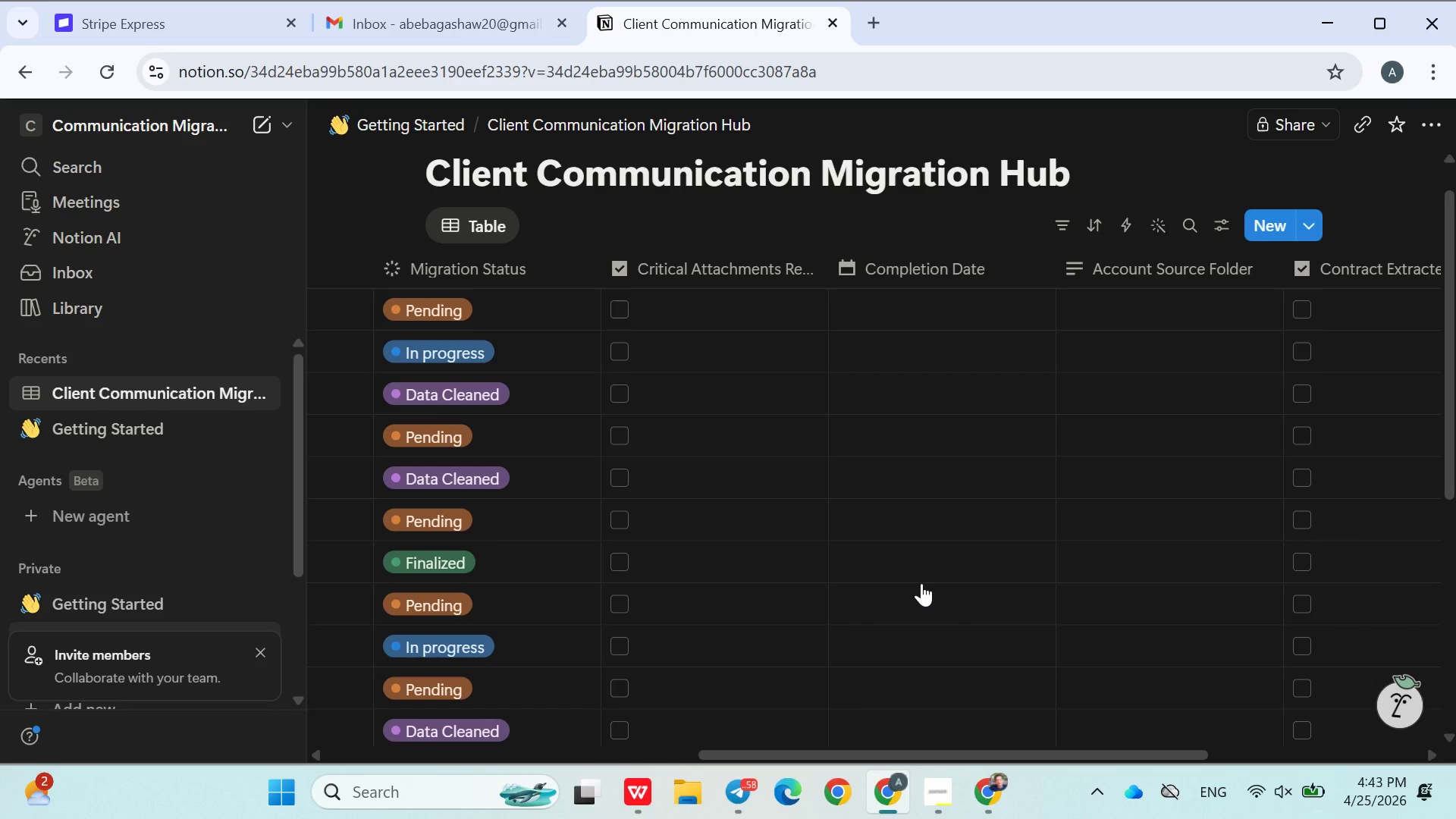 
left_click_drag(start_coordinate=[921, 583], to_coordinate=[462, 31])
 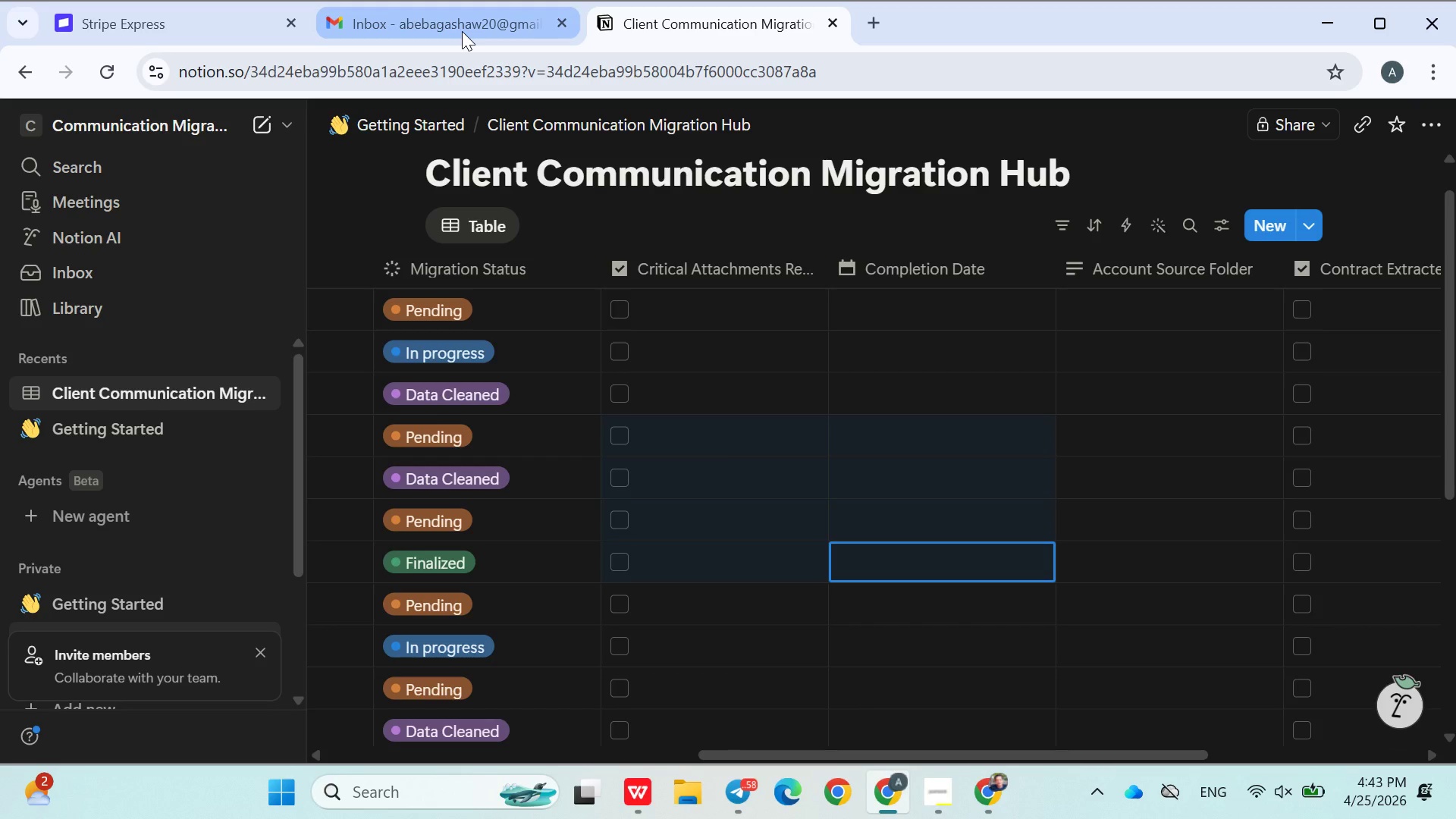 
left_click([462, 31])
 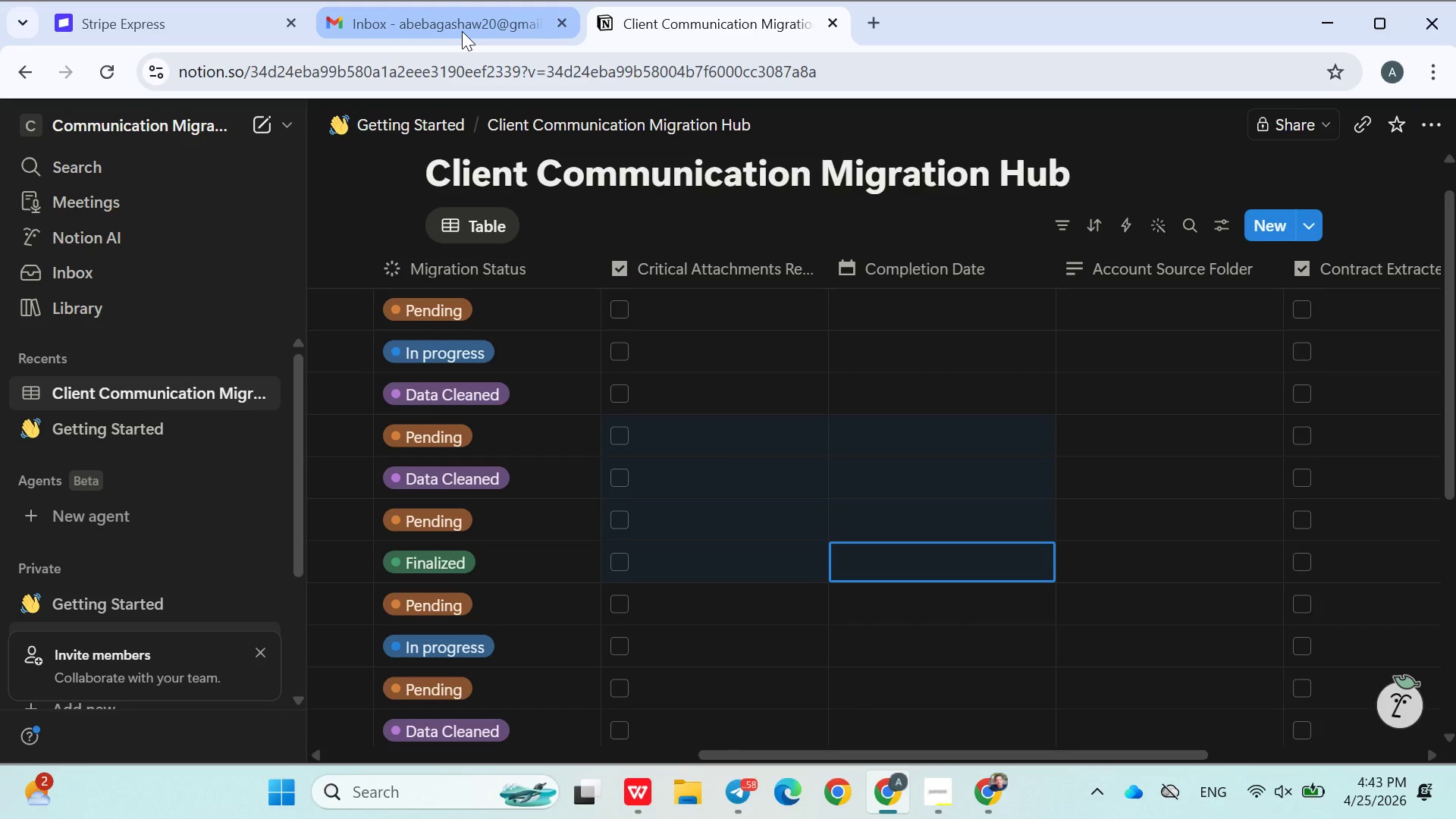 
left_click([462, 31])
 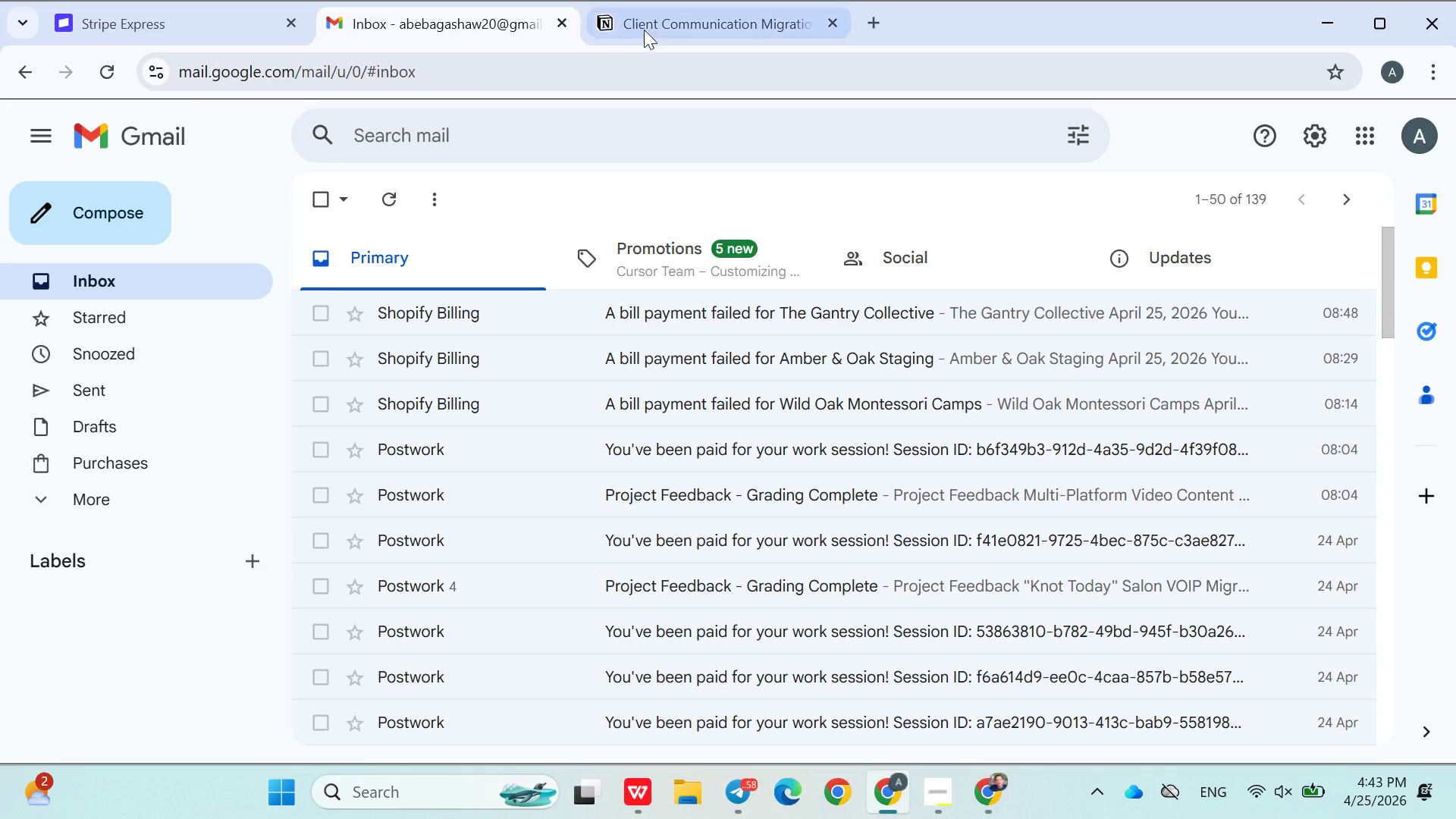 
left_click([673, 30])
 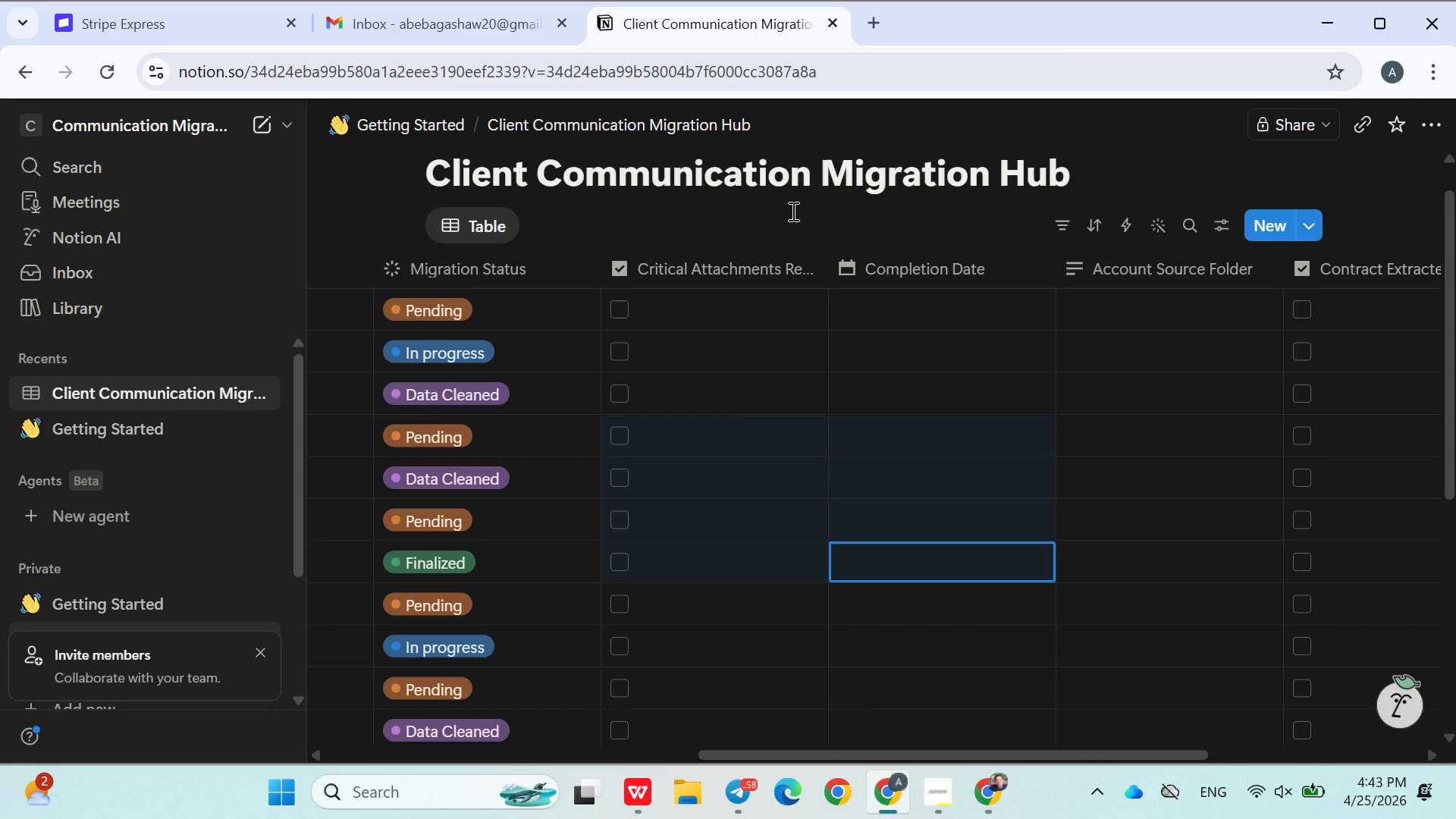 
left_click([777, 242])
 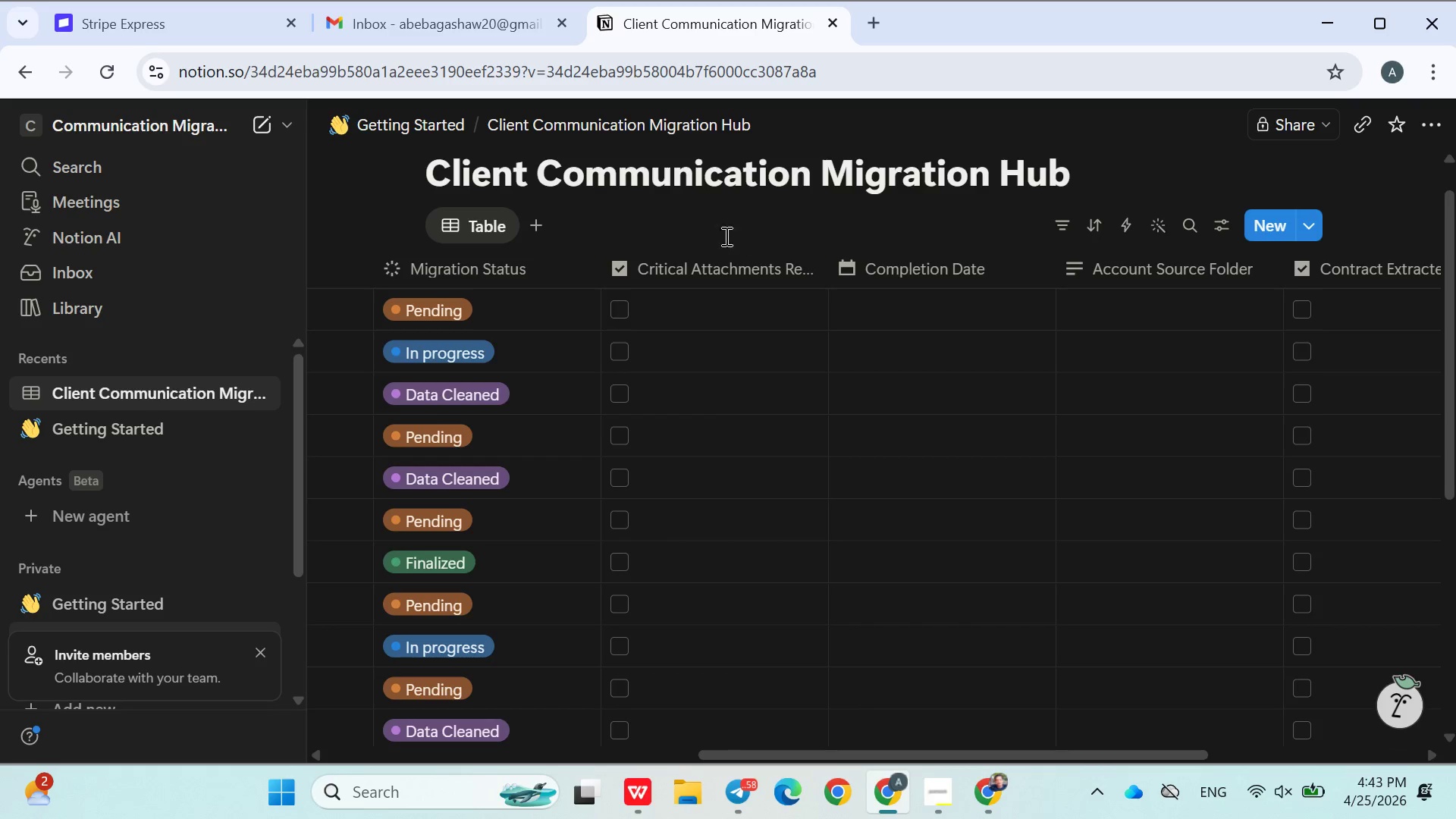 
left_click([701, 228])
 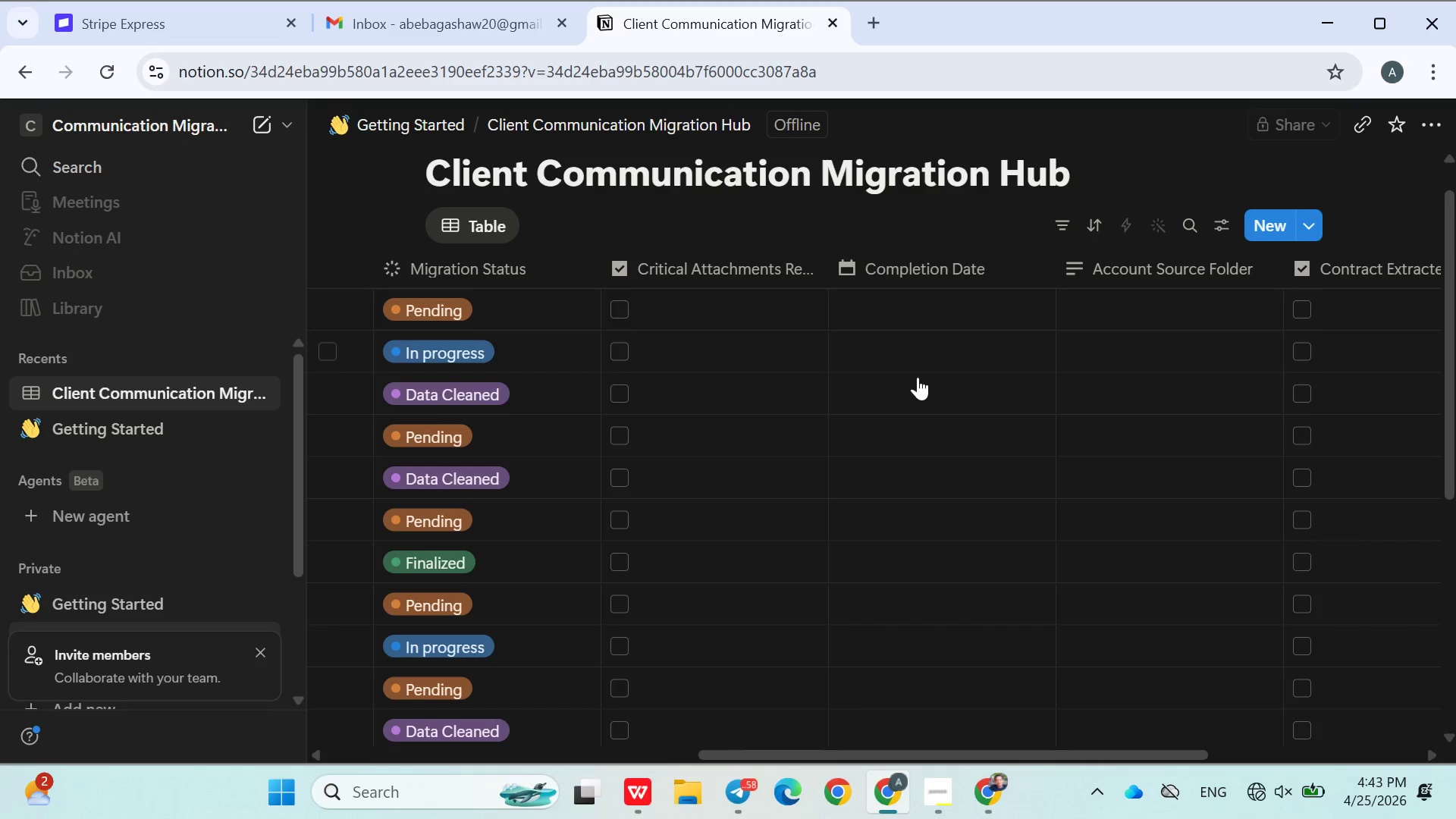 
wait(29.16)
 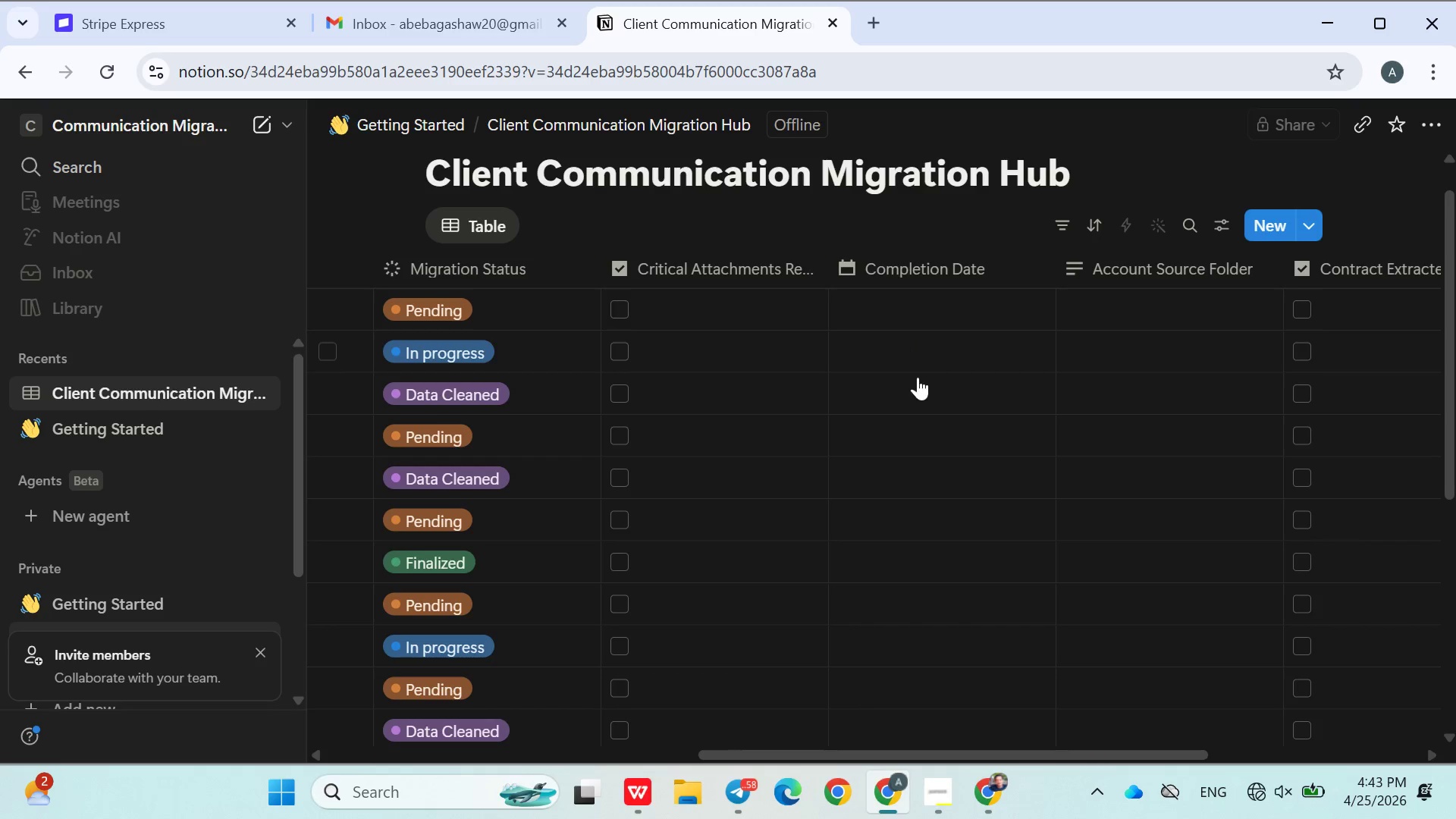 
left_click([724, 309])
 